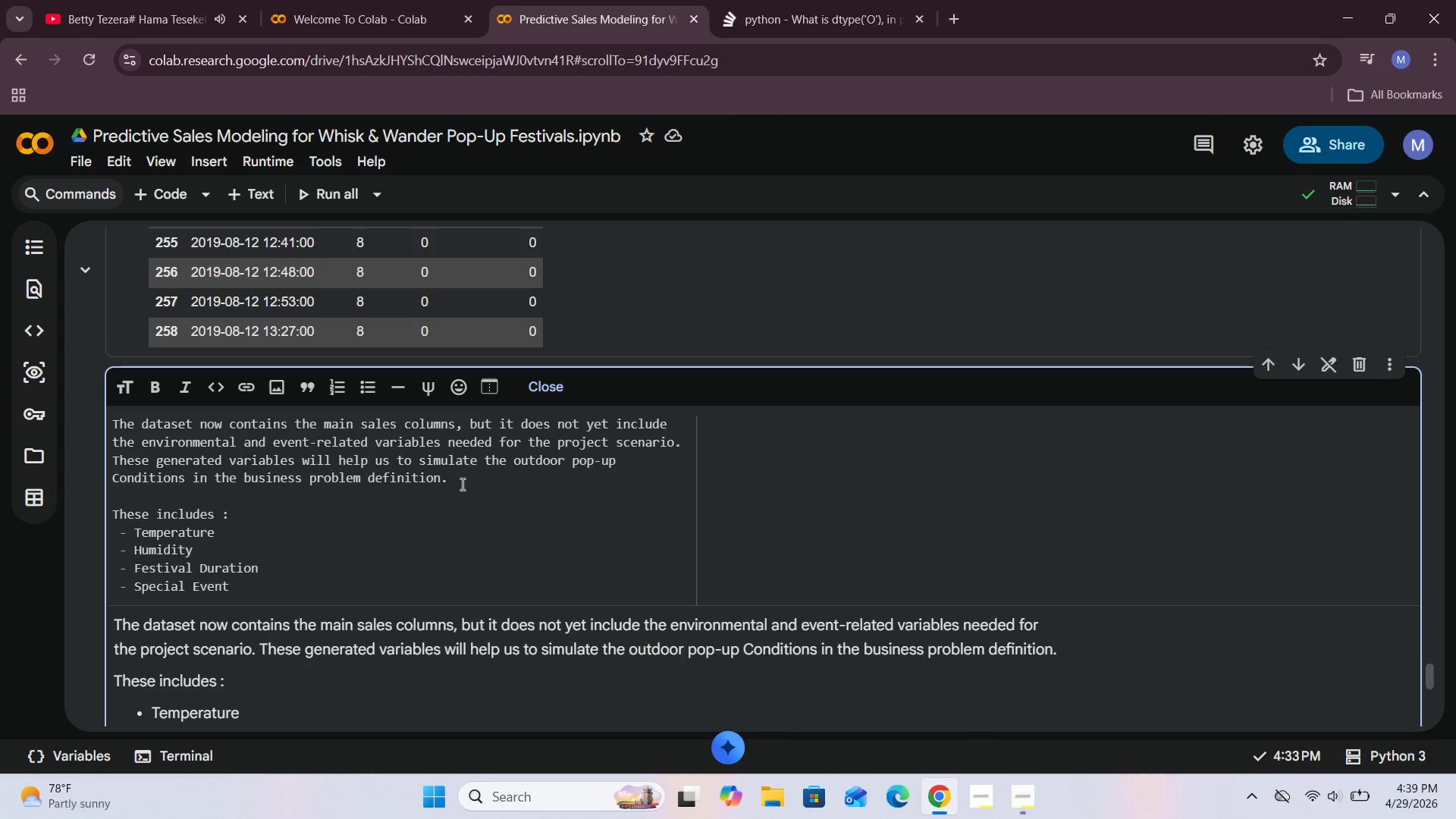 
wait(5.86)
 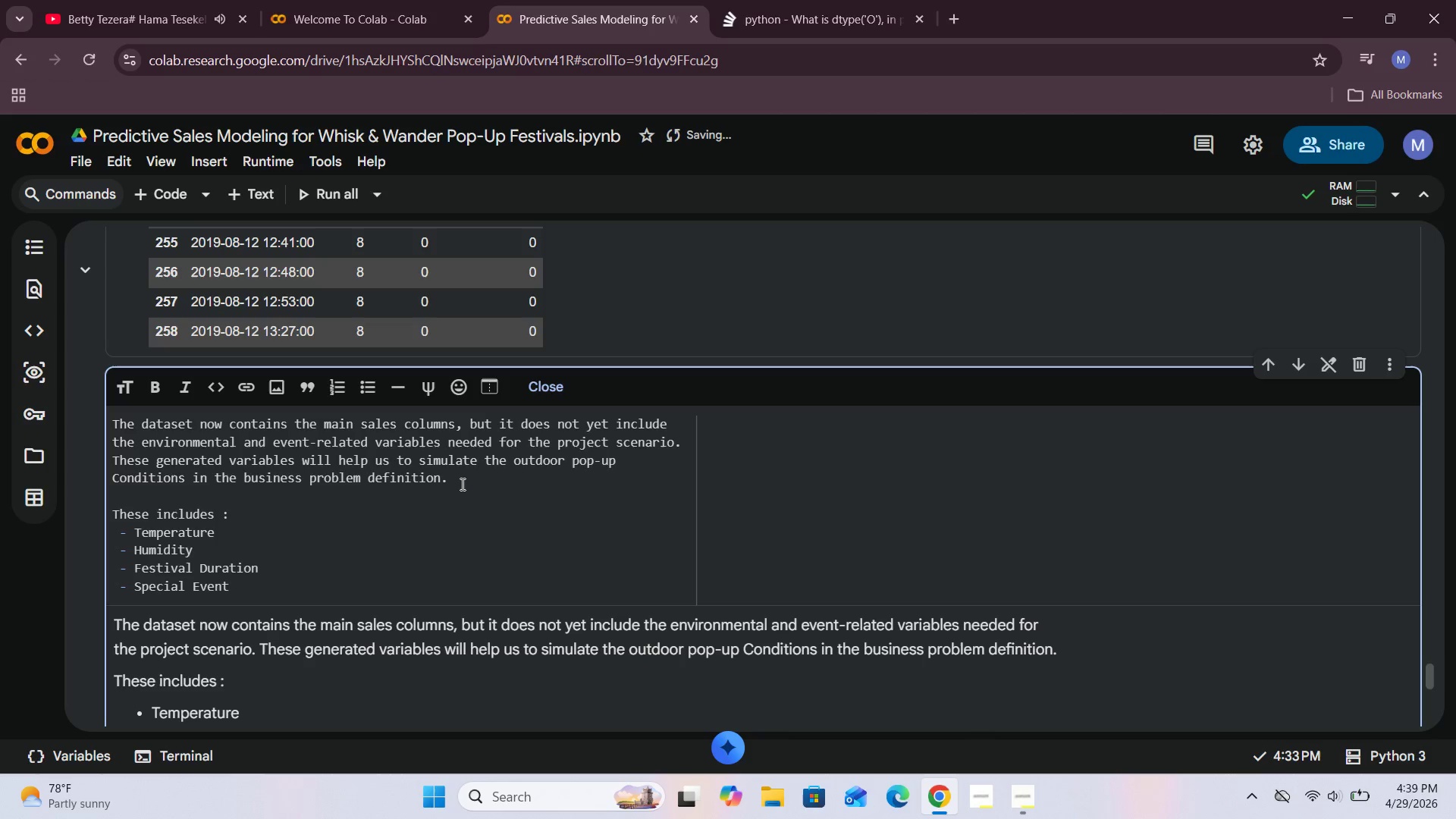 
type(day ndicators )
 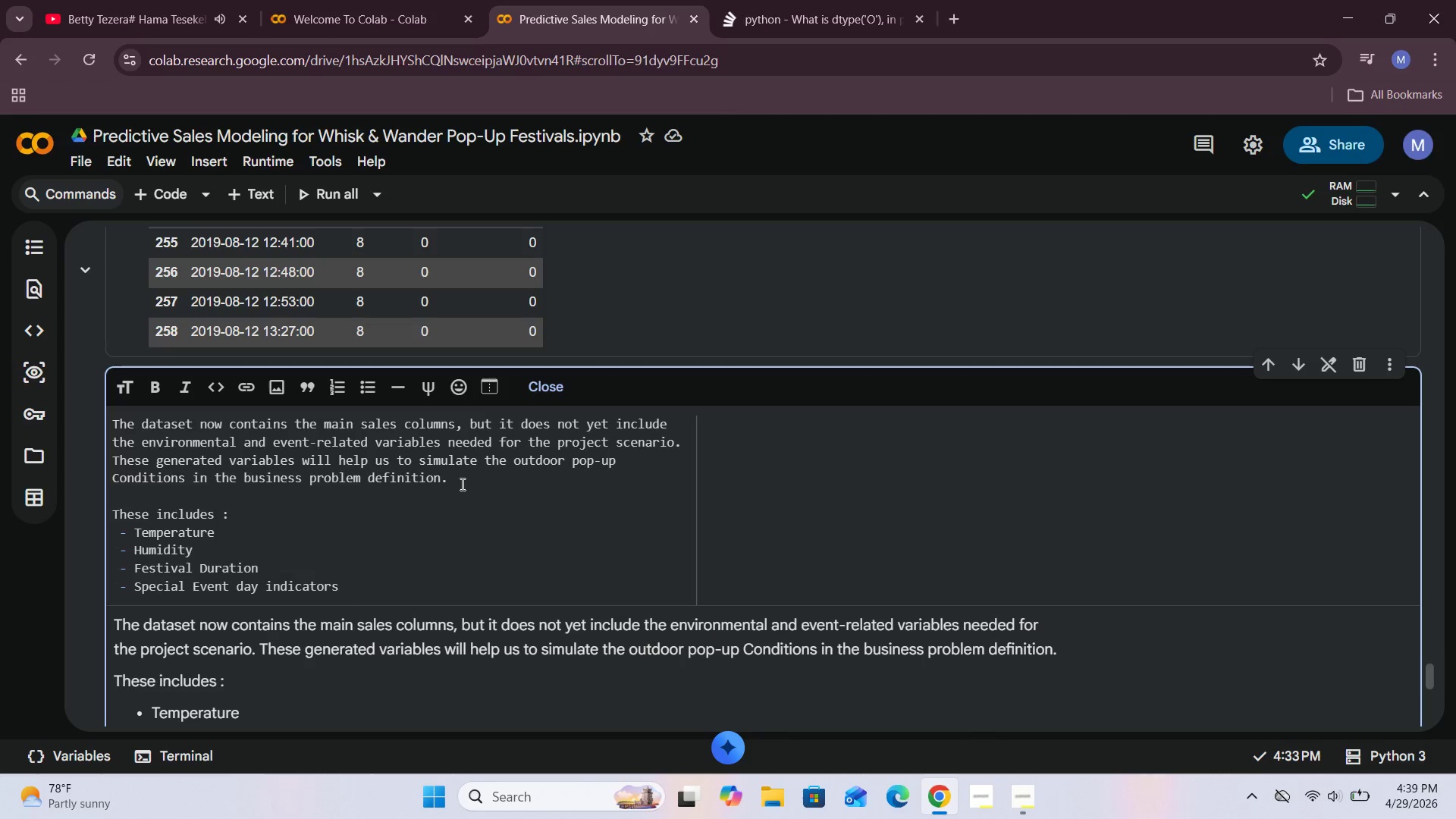 
key(Enter)
 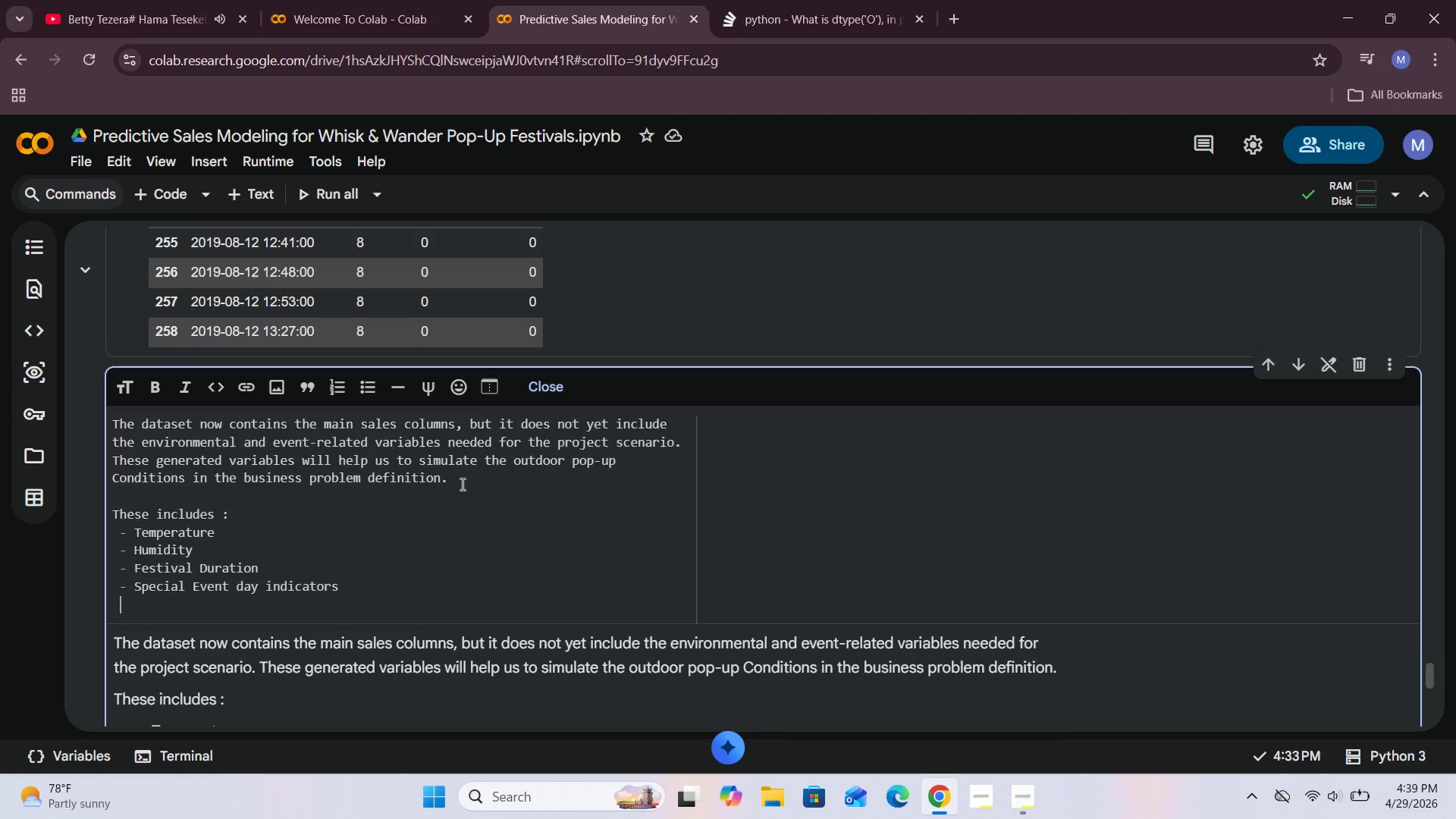 
key(Enter)
 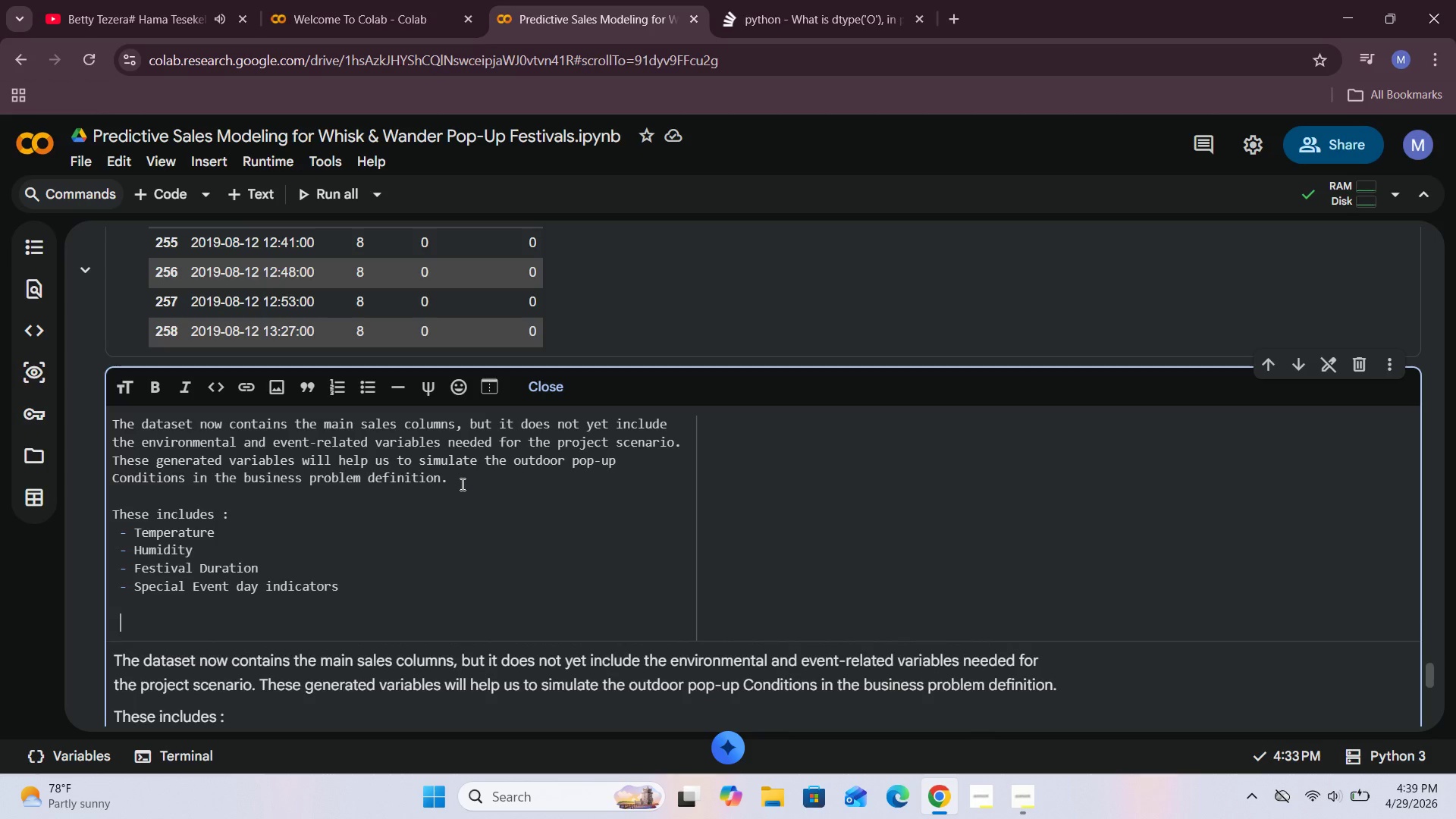 
key(Backspace)
type(thse )
key(Backspace)
key(Backspace)
key(Backspace)
type(e ar egenrat)
key(Backspace)
key(Backspace)
key(Backspace)
key(Backspace)
key(Backspace)
key(Backspace)
type(going to be generatee )
key(Backspace)
key(Backspace)
key(Backspace)
type(d )
key(Backspace)
key(Backspace)
type(ee d)
key(Backspace)
key(Backspace)
type(d )
key(Backspace)
key(Backspace)
key(Backspace)
type(d )
 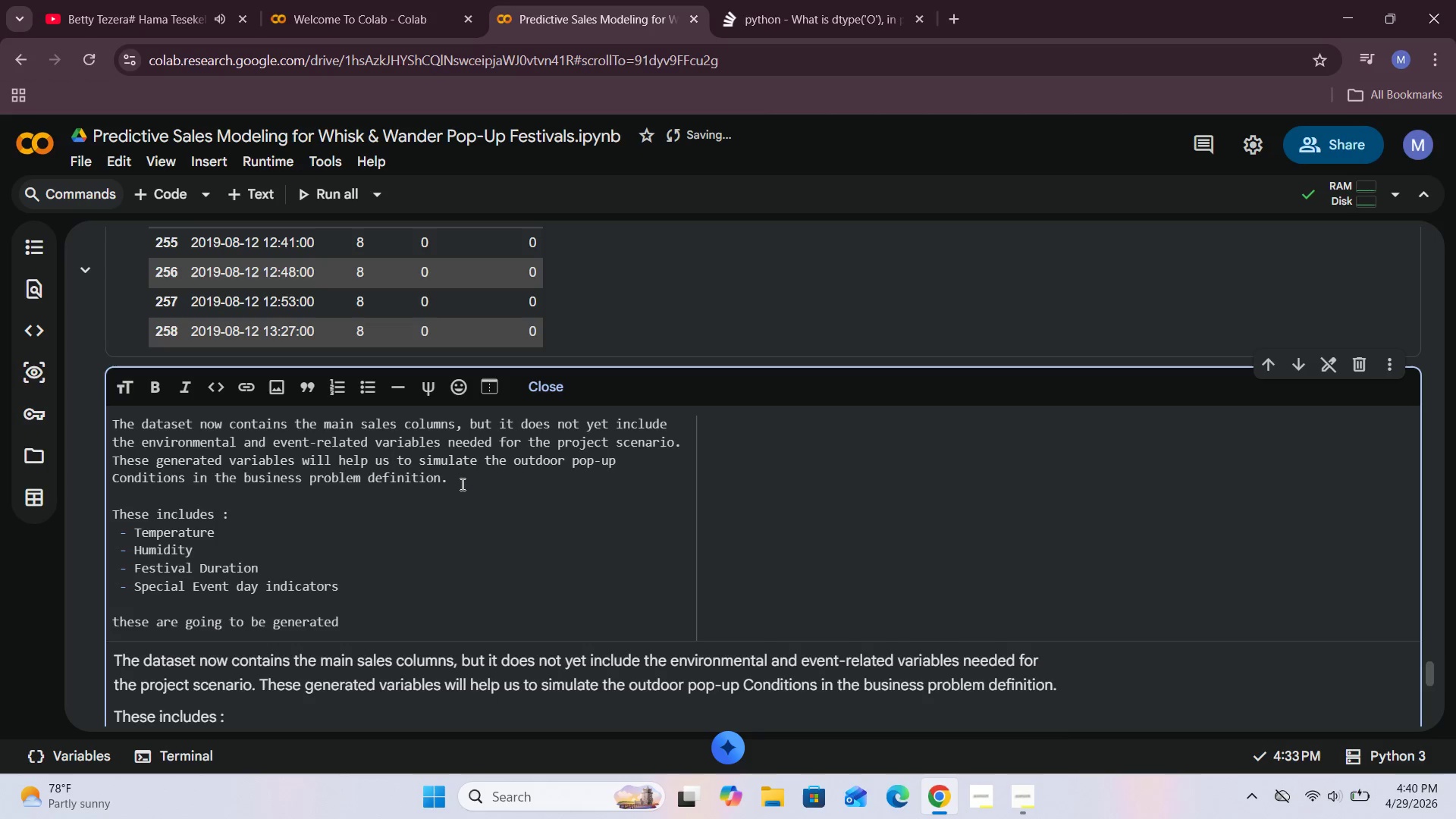 
type(i a realistic way so in the later regression model can learn both sales history and outdooor )
key(Backspace)
key(Backspace)
key(Backspace)
type(r event cndiitonds )
key(Backspace)
key(Backspace)
key(Backspace)
type(s)
 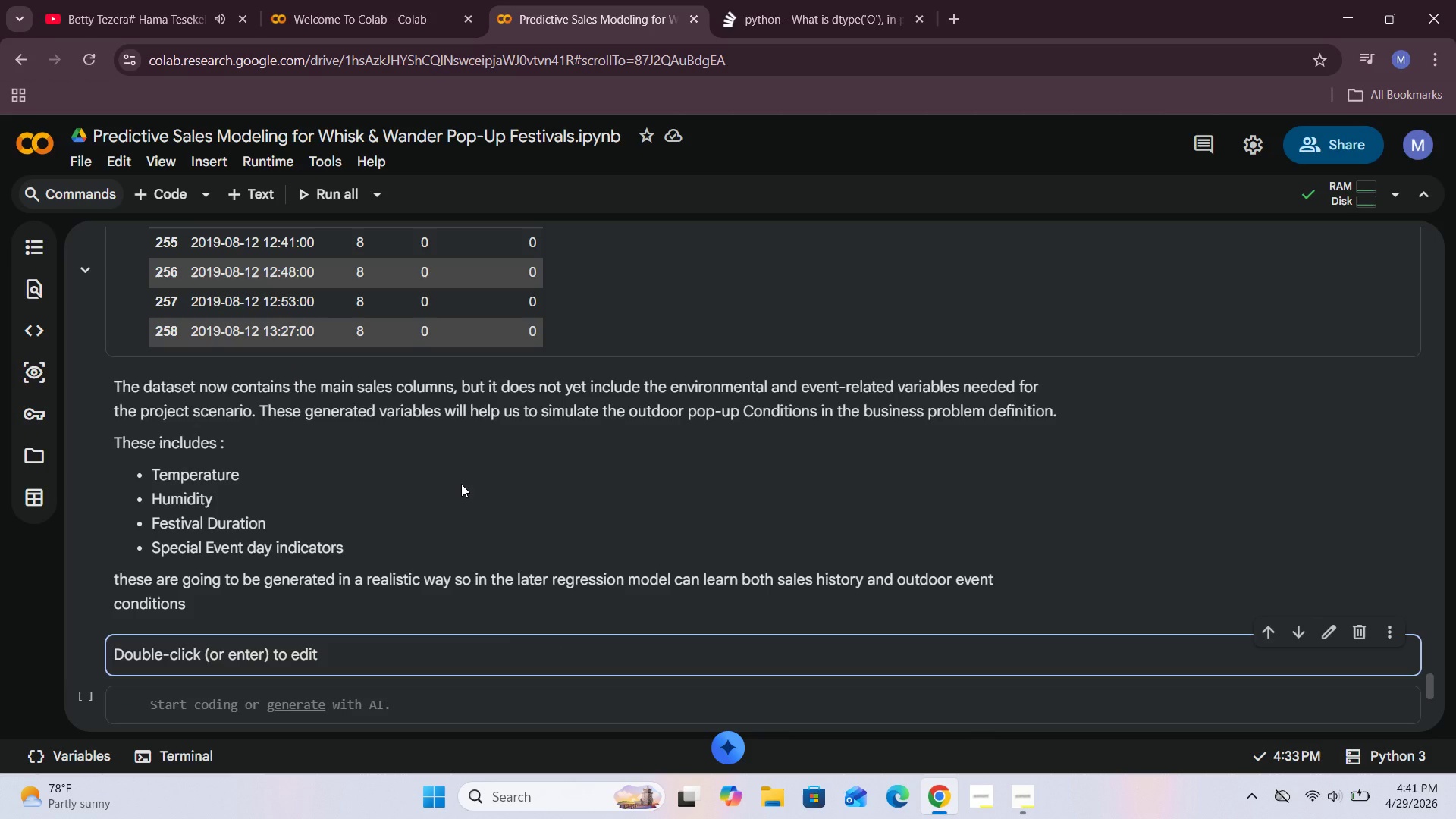 
key(Shift+Enter)
 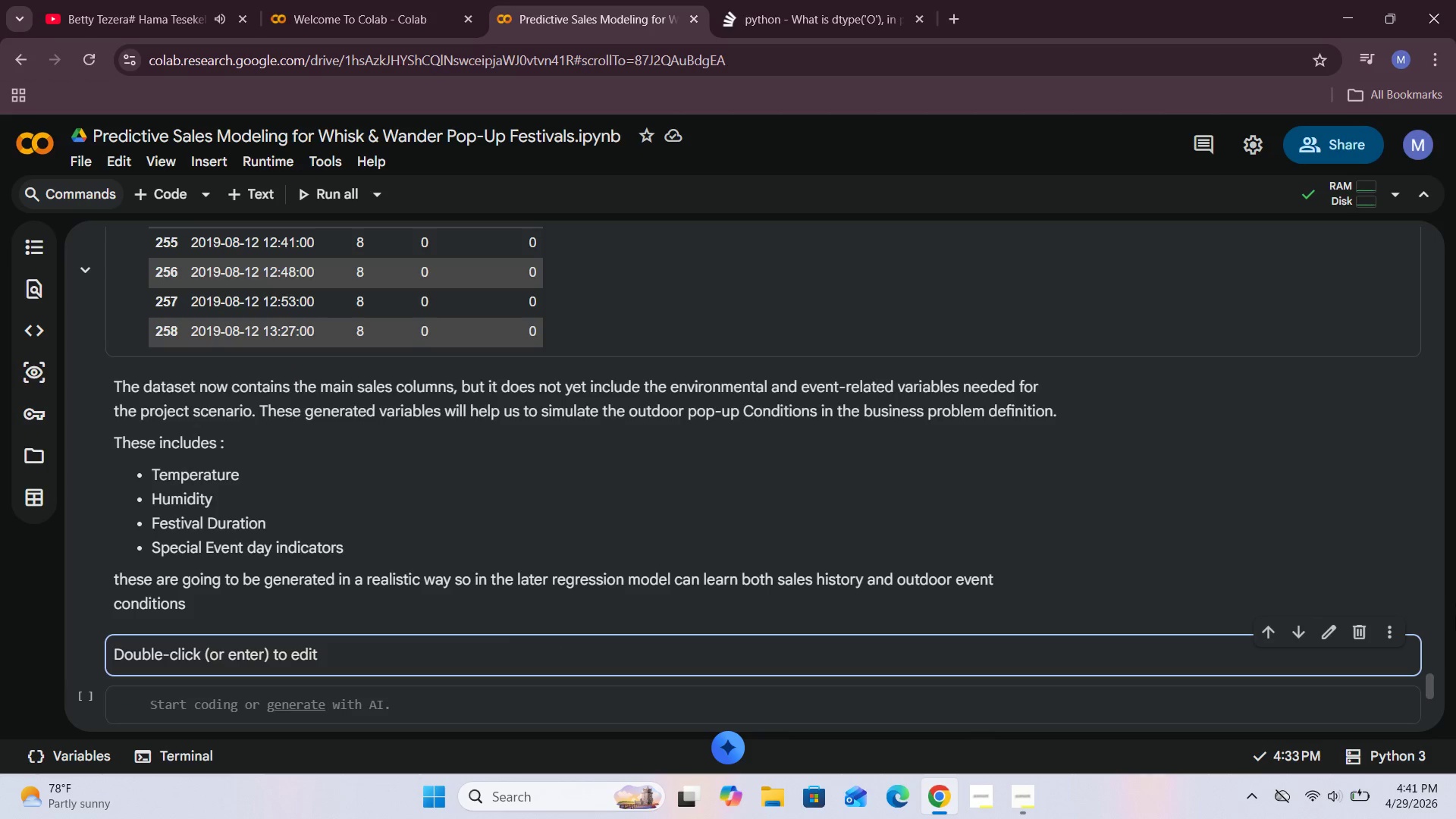 
left_click([1353, 632])
 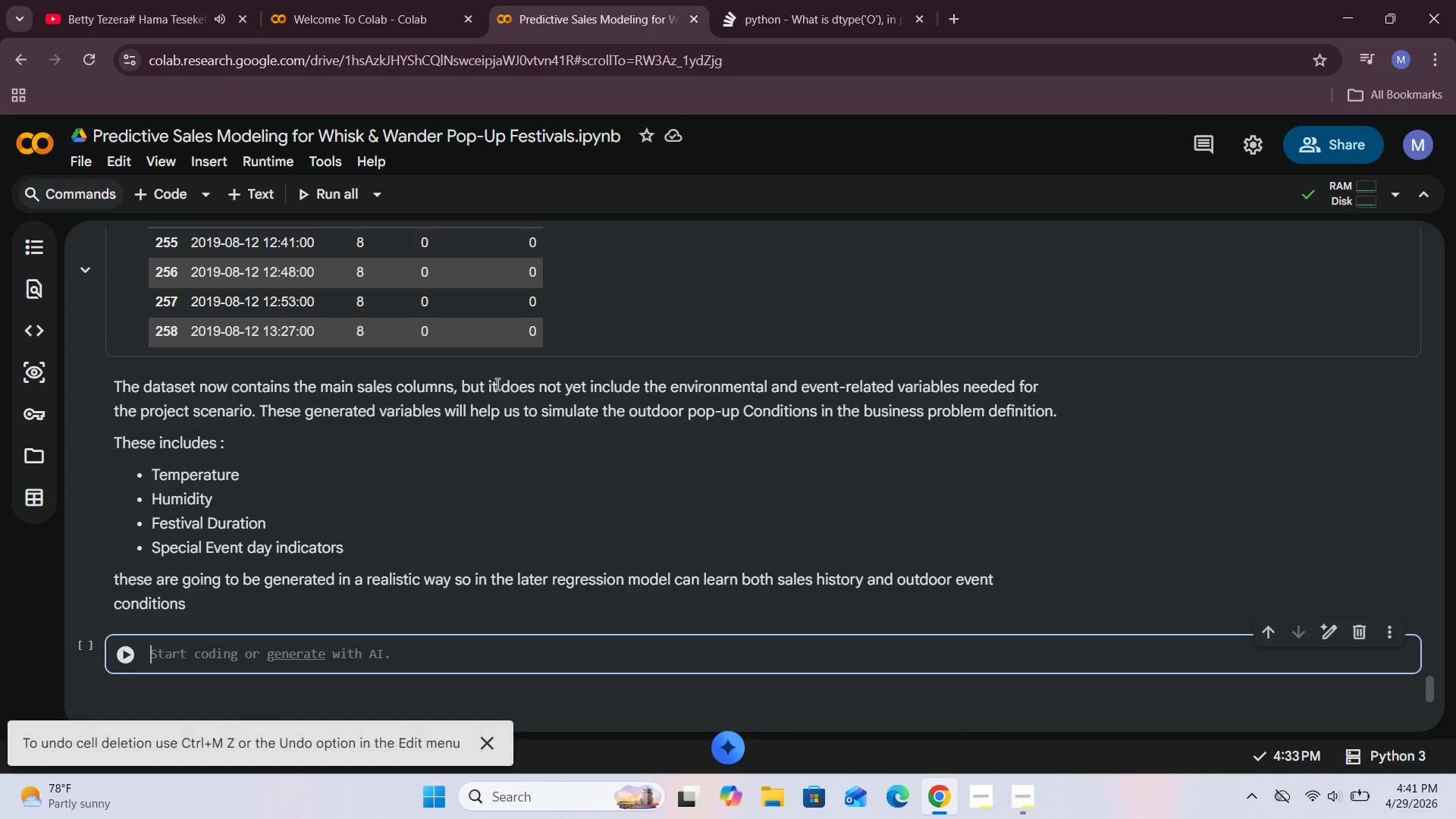 
scroll: coordinate [496, 384], scroll_direction: down, amount: 2.0
 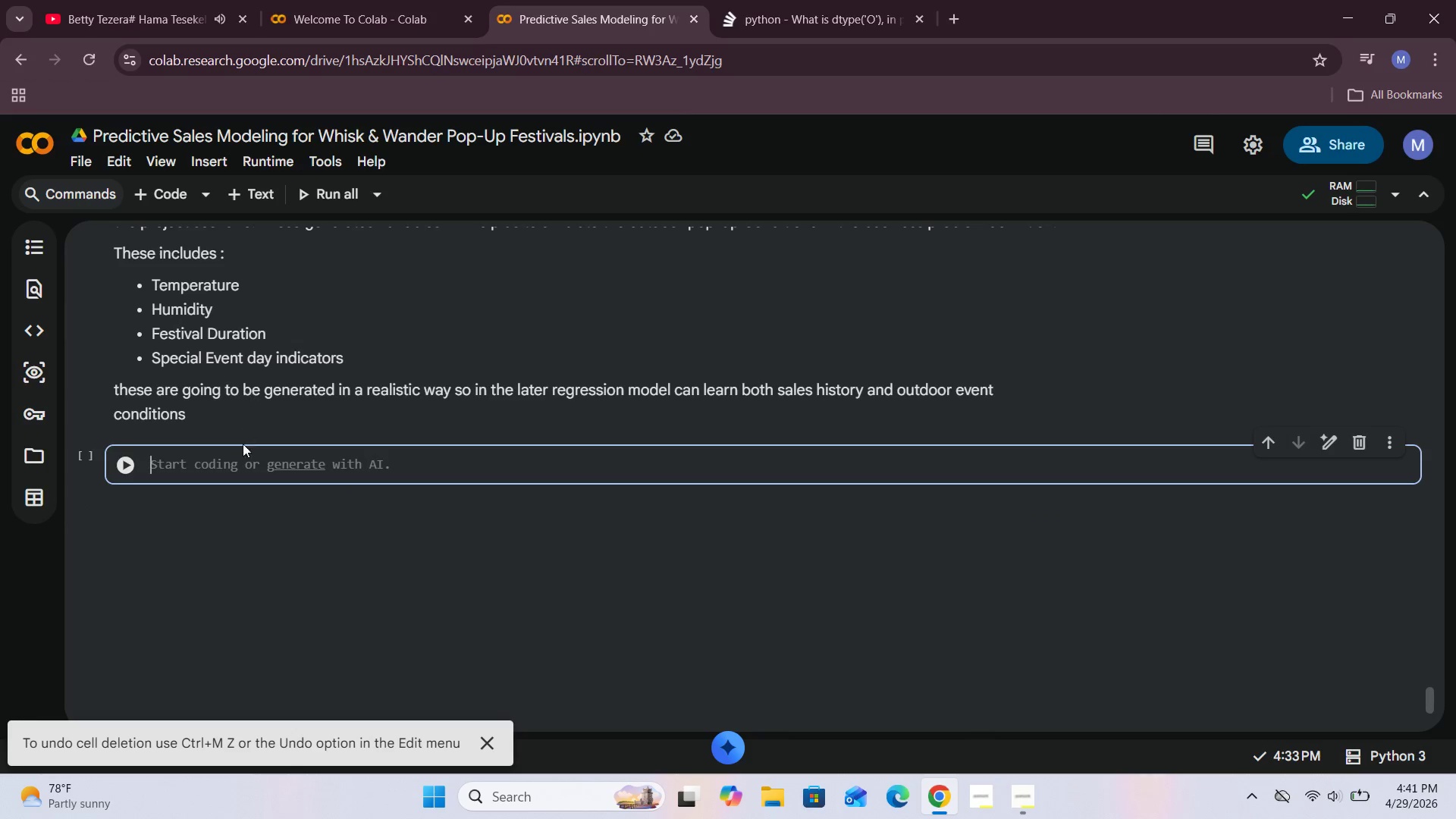 
left_click([227, 460])
 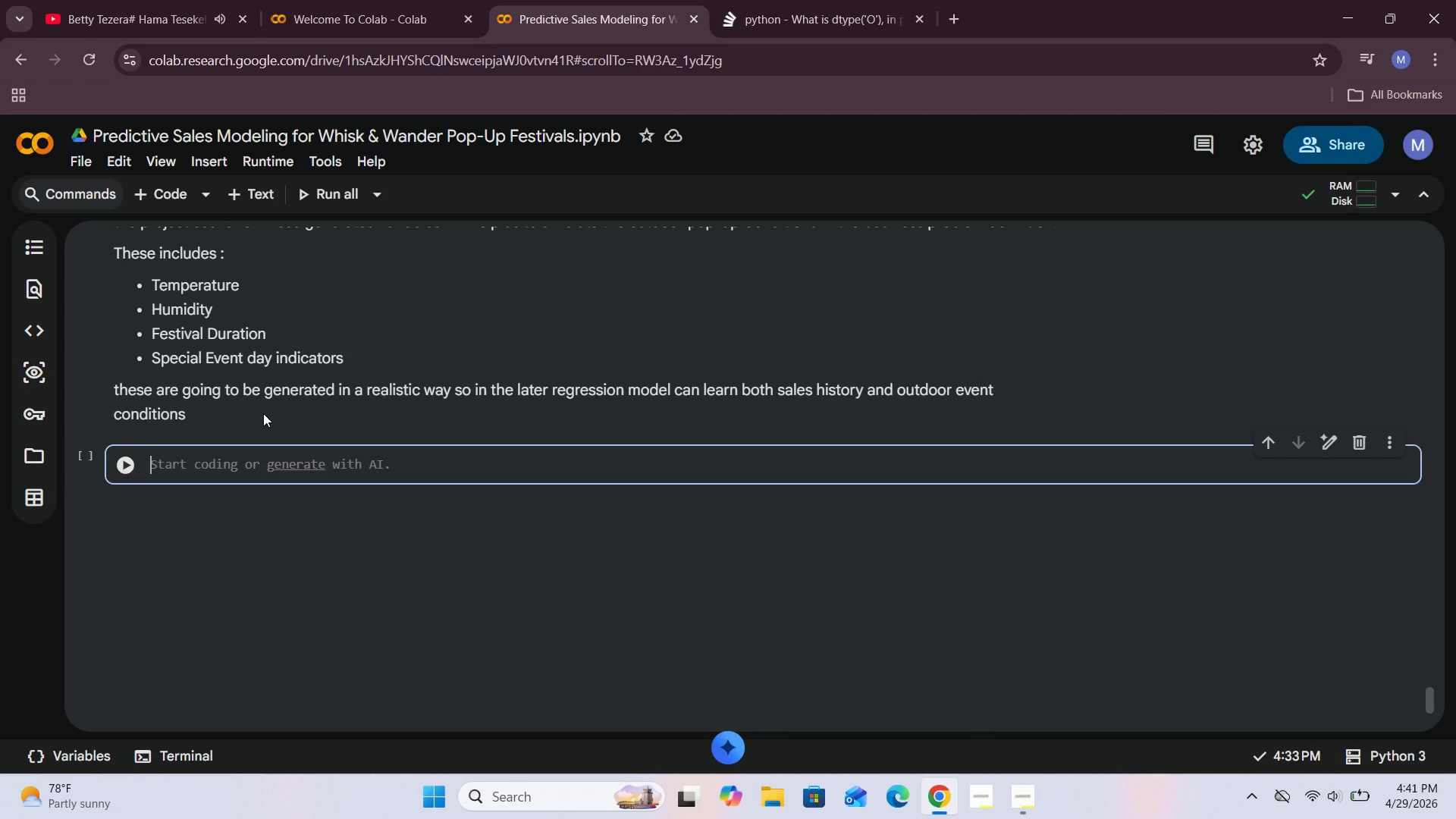 
wait(37.91)
 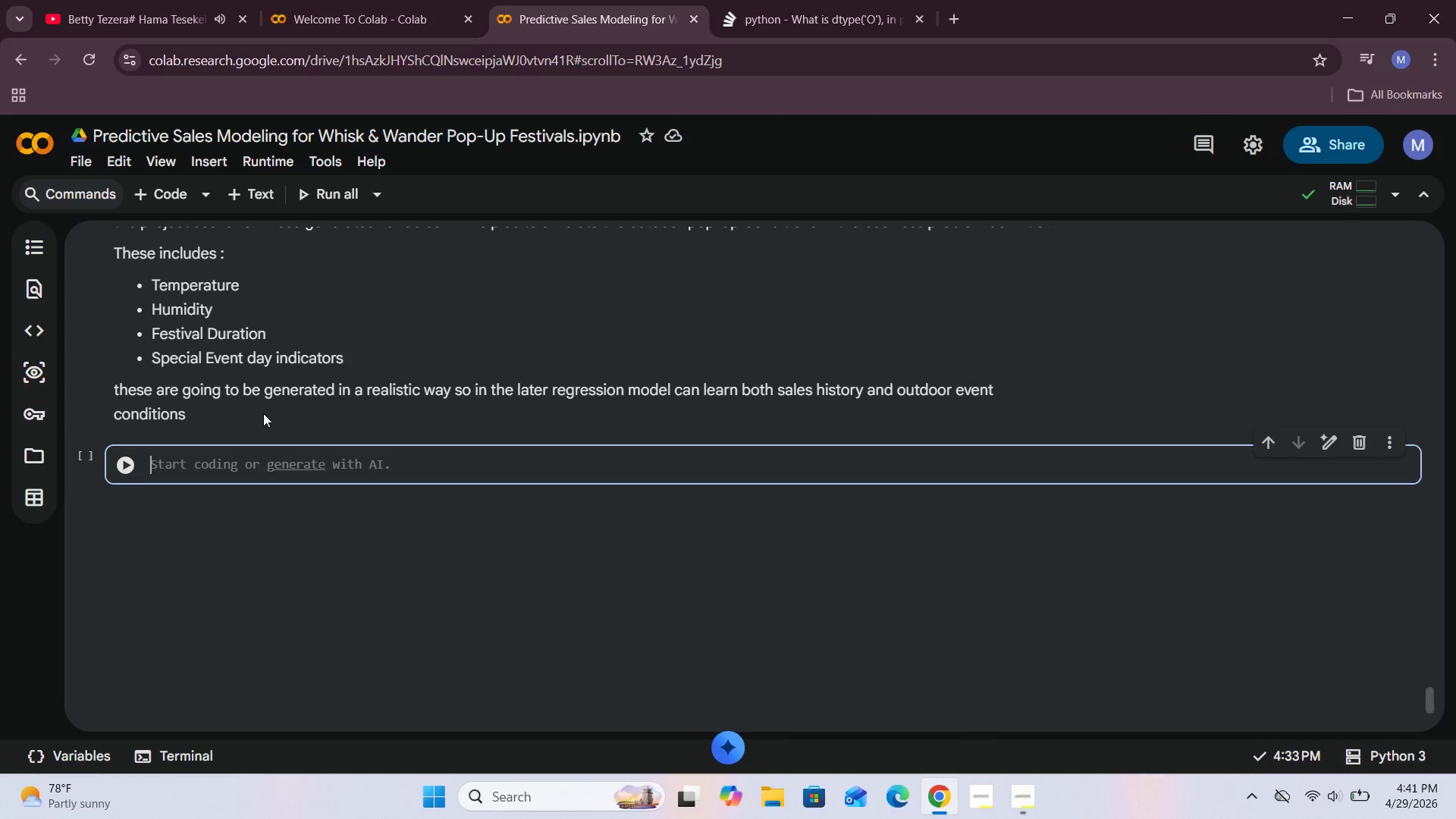 
left_click([204, 467])
 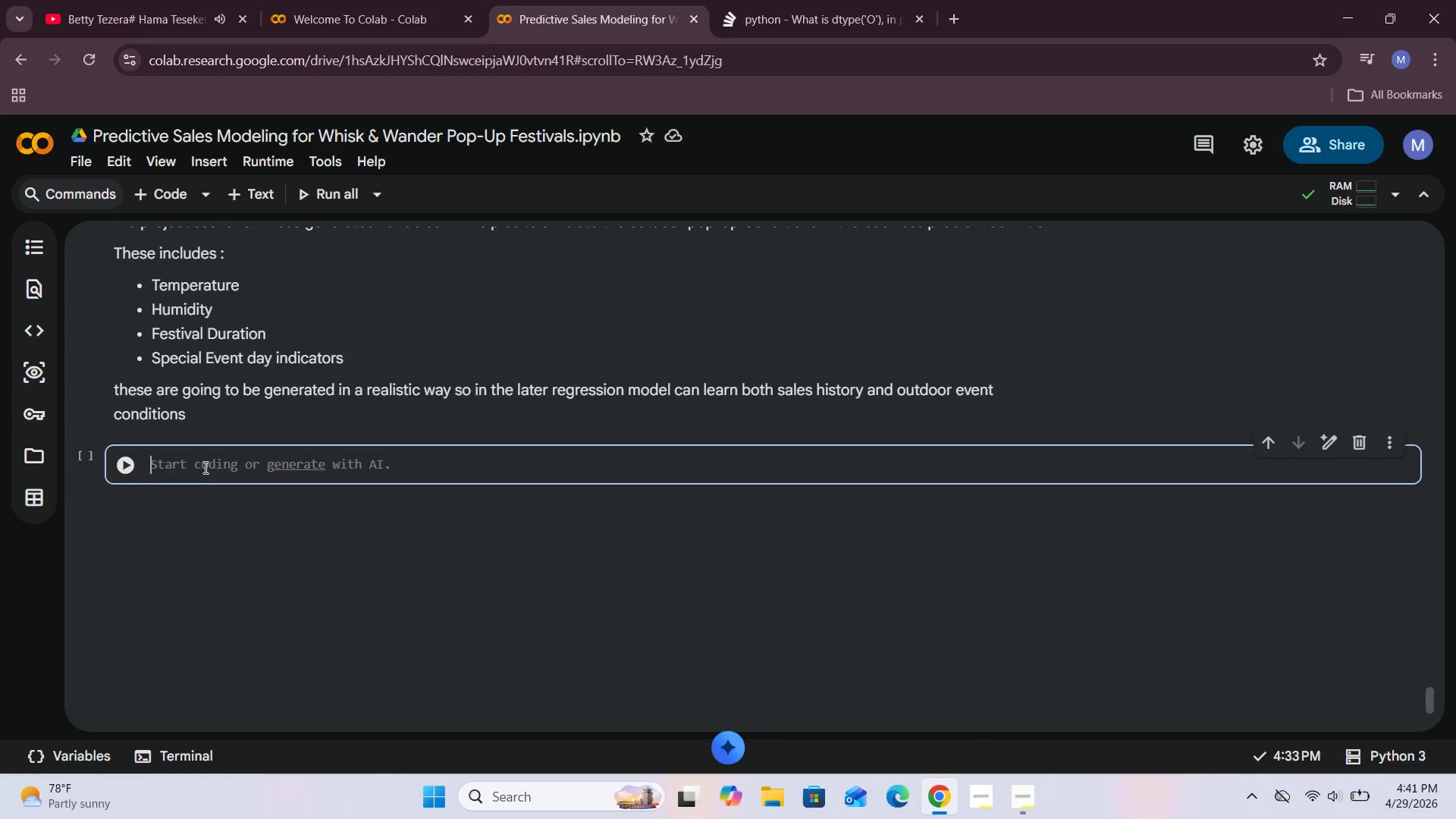 
type(np.randm.seed(2)
 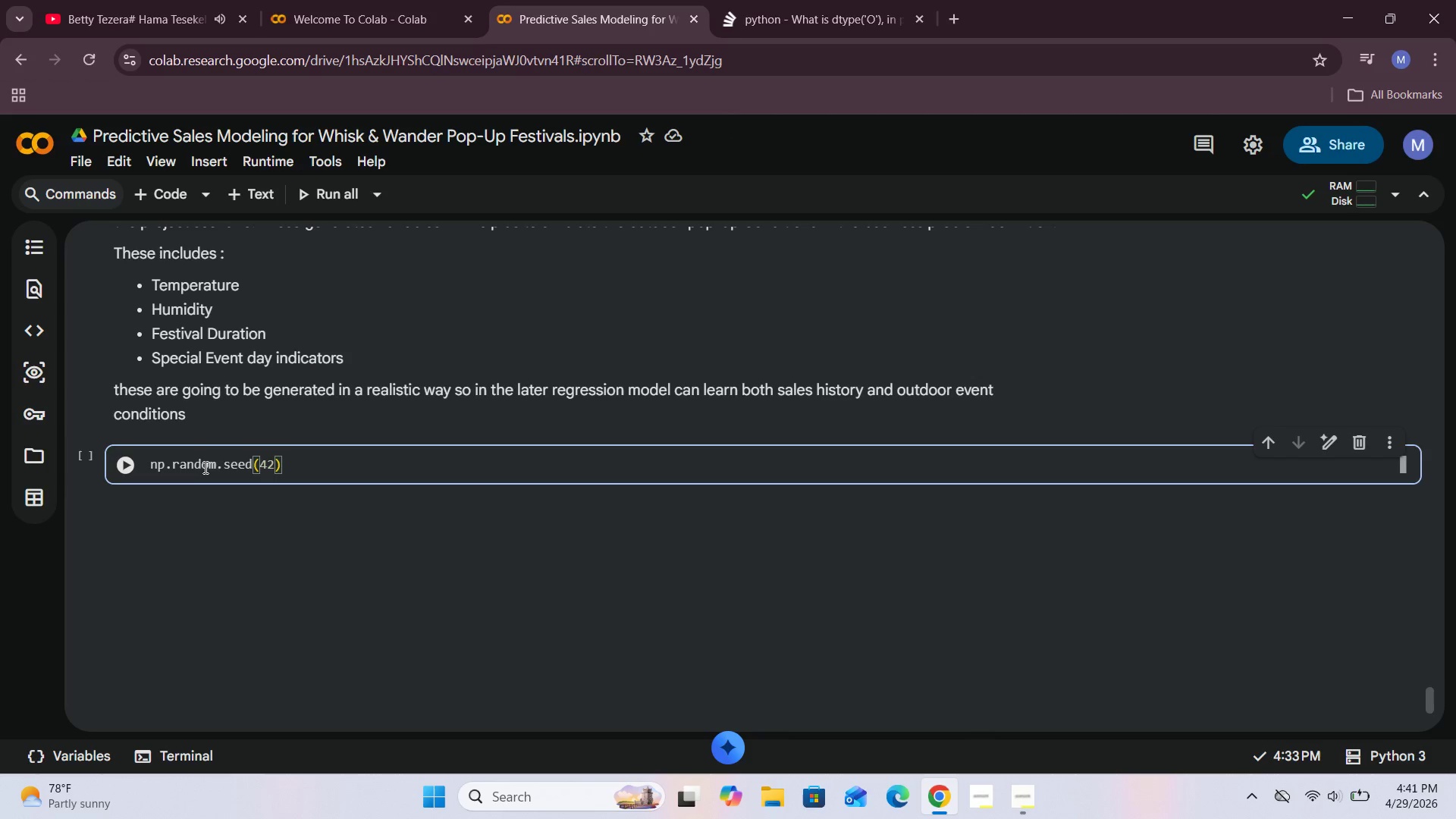 
hold_key(key=O, duration=0.31)
 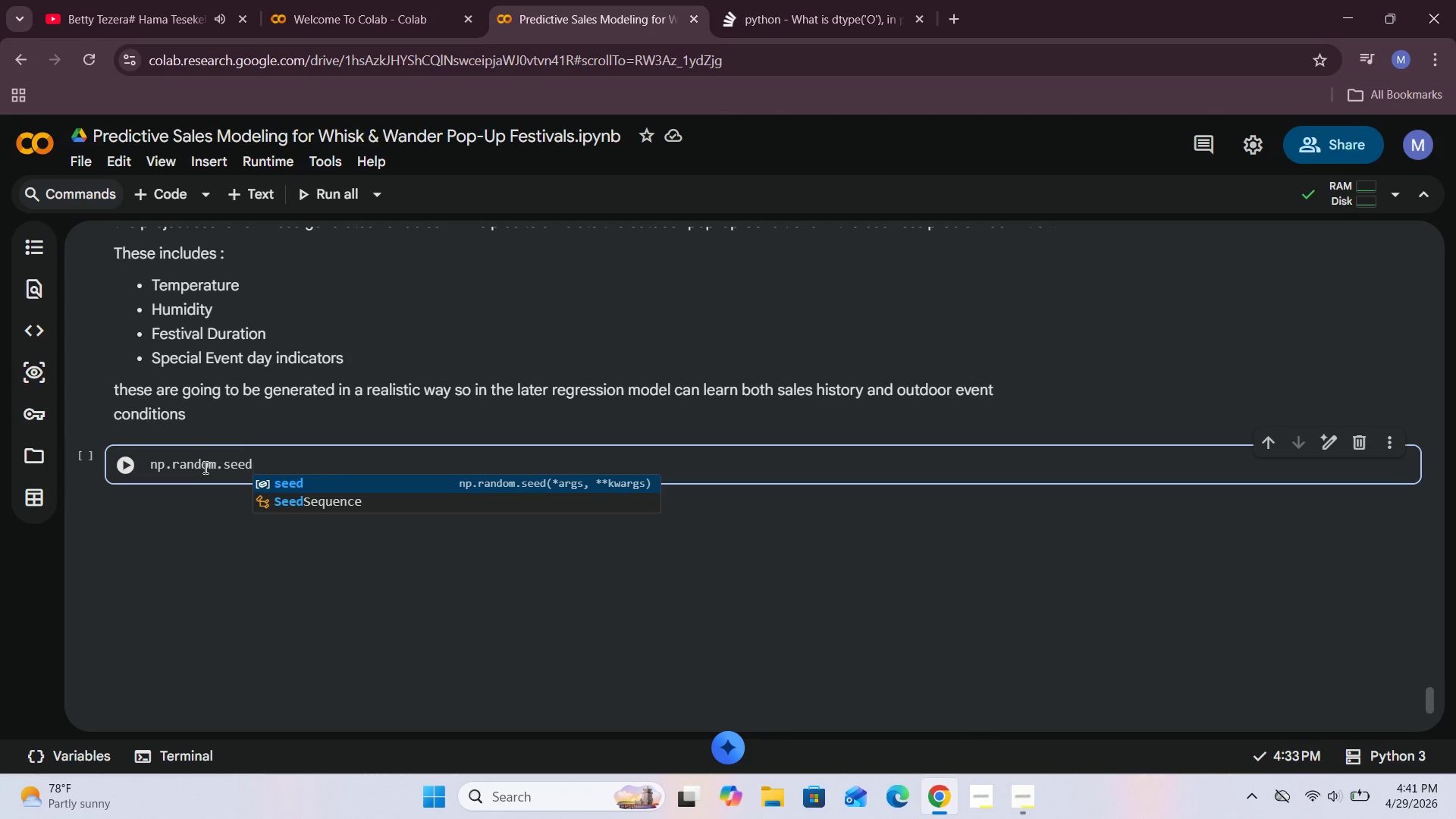 
hold_key(key=4, duration=0.31)
 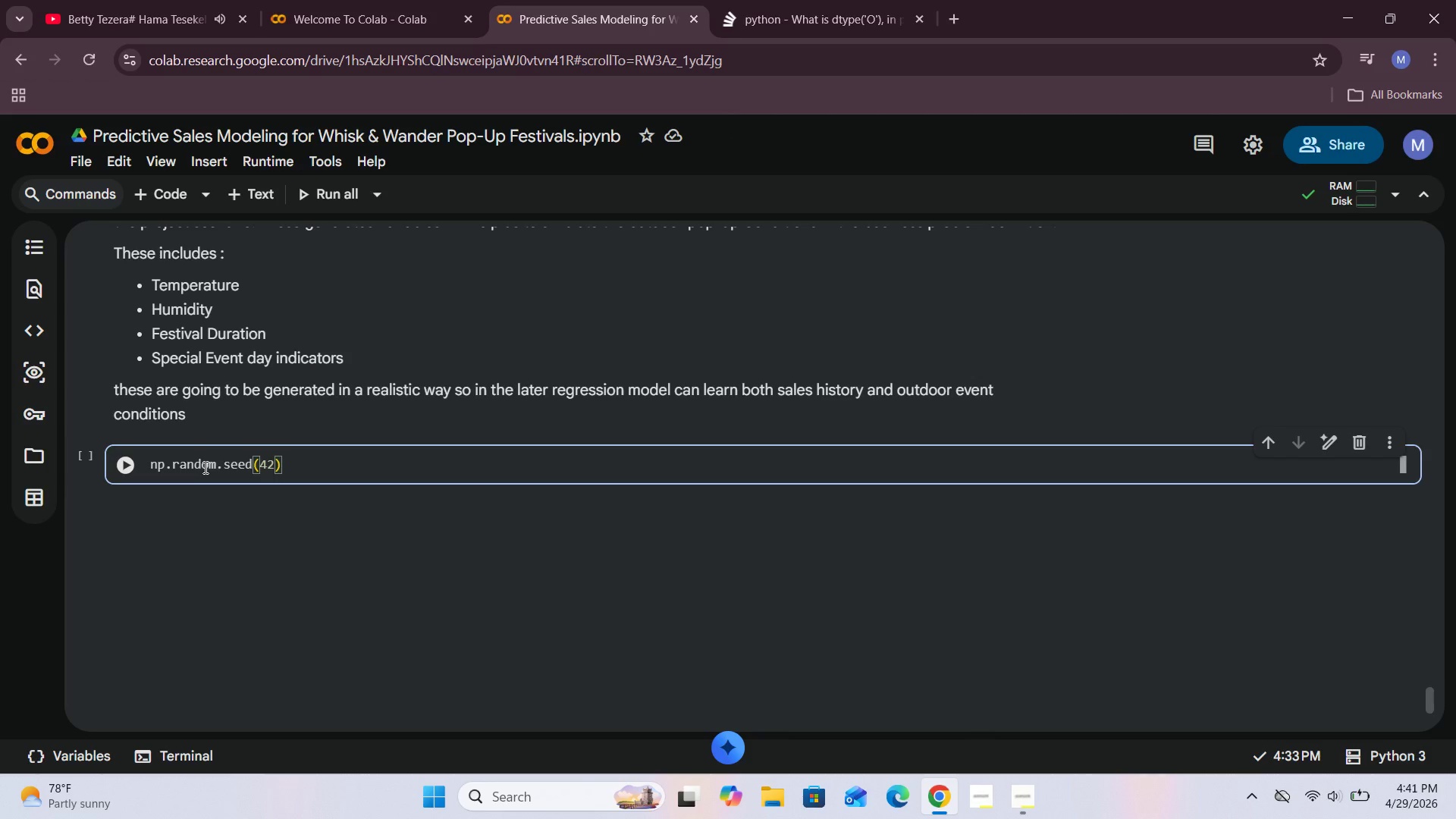 
key(ArrowRight)
 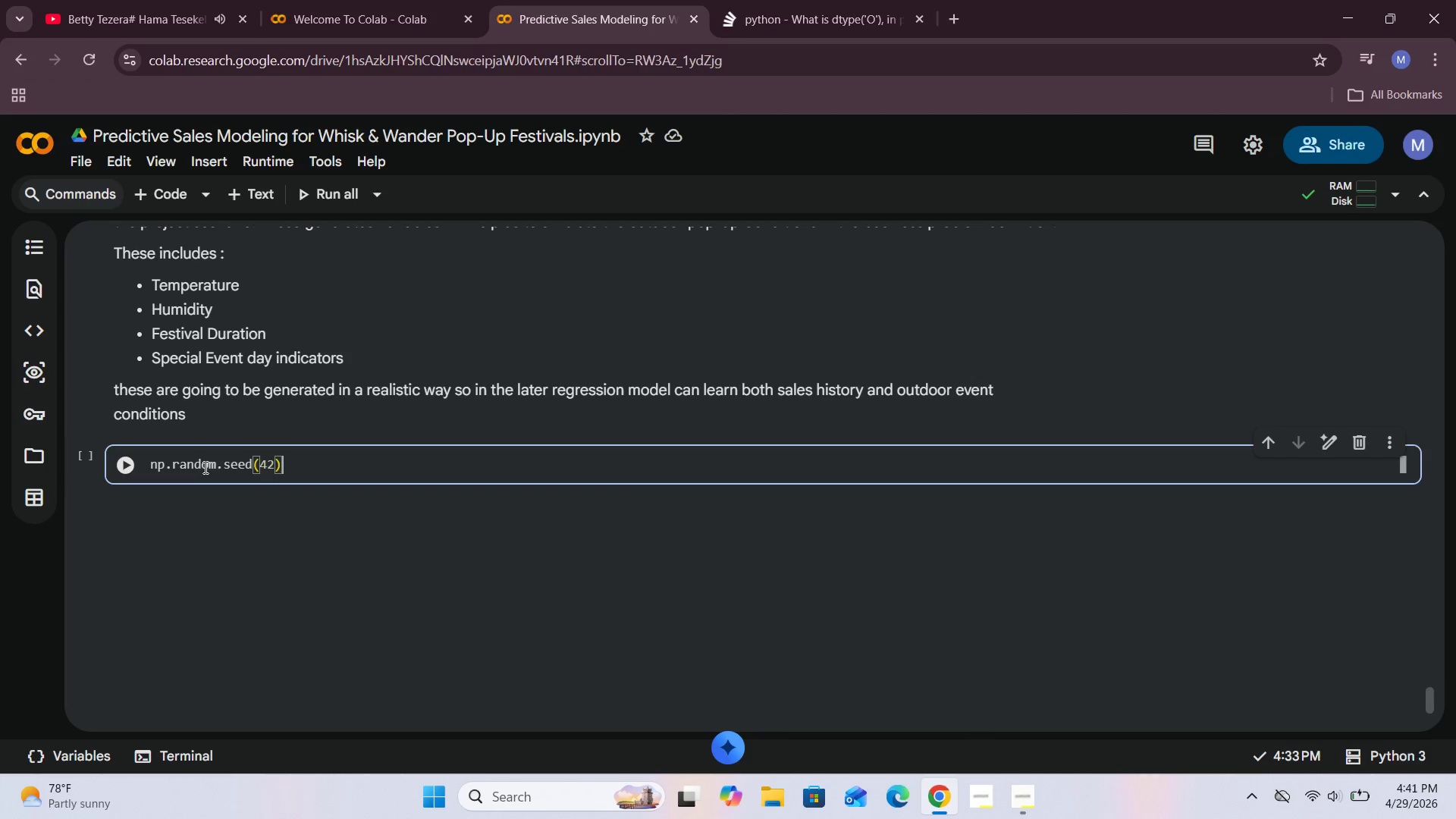 
key(Enter)
 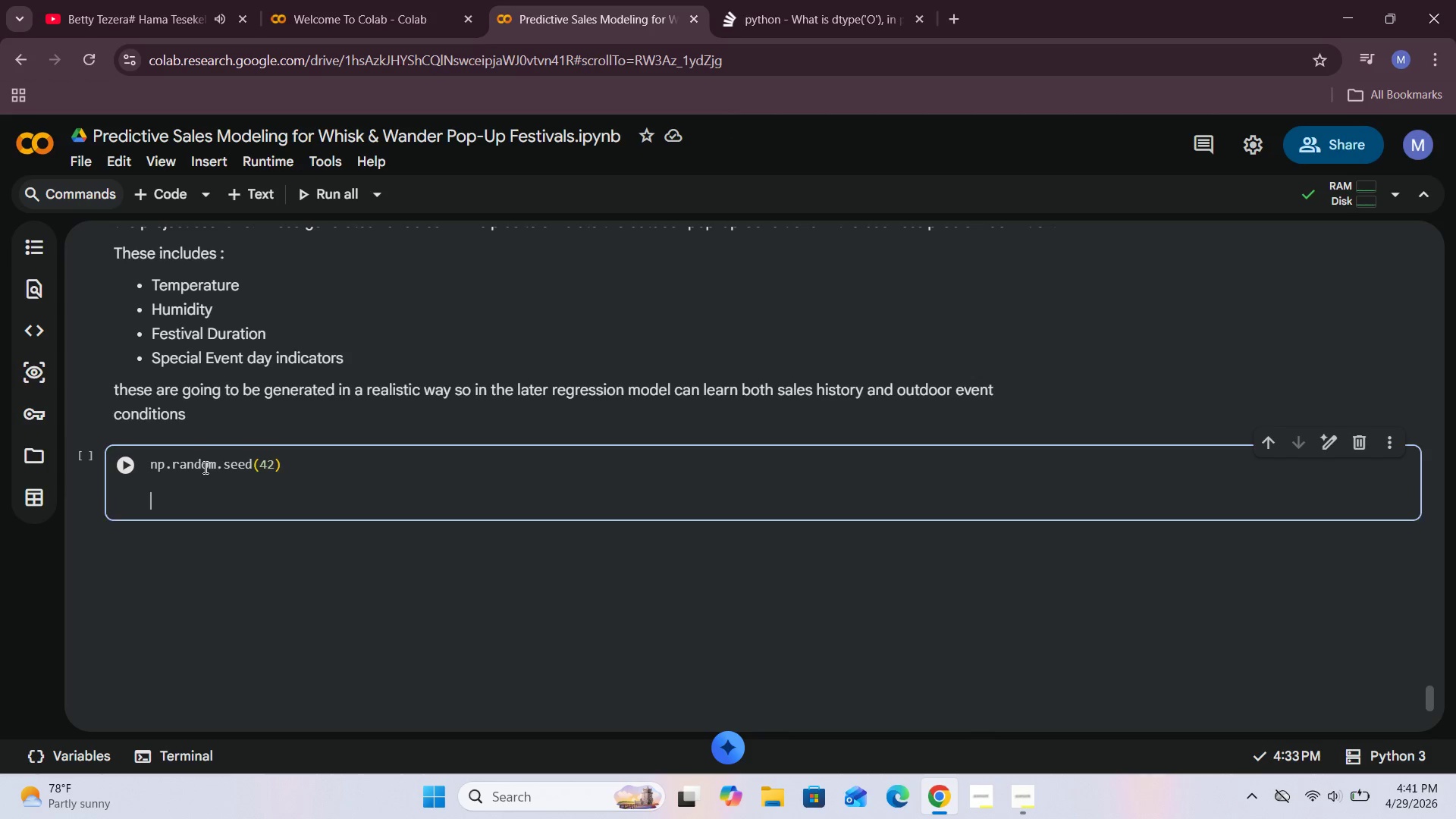 
key(Enter)
 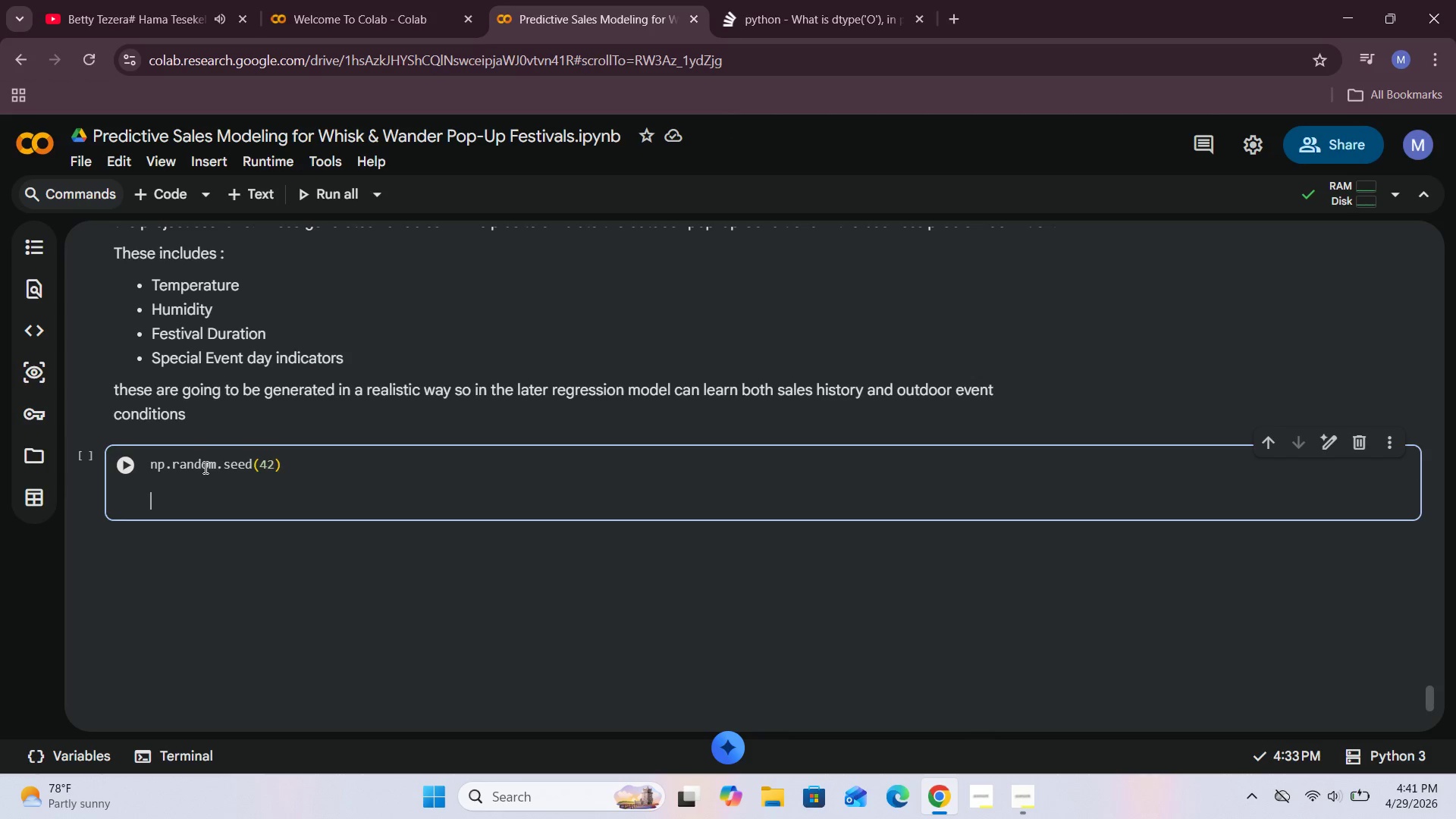 
type(Festical)
key(Backspace)
key(Backspace)
key(Backspace)
type(val)
 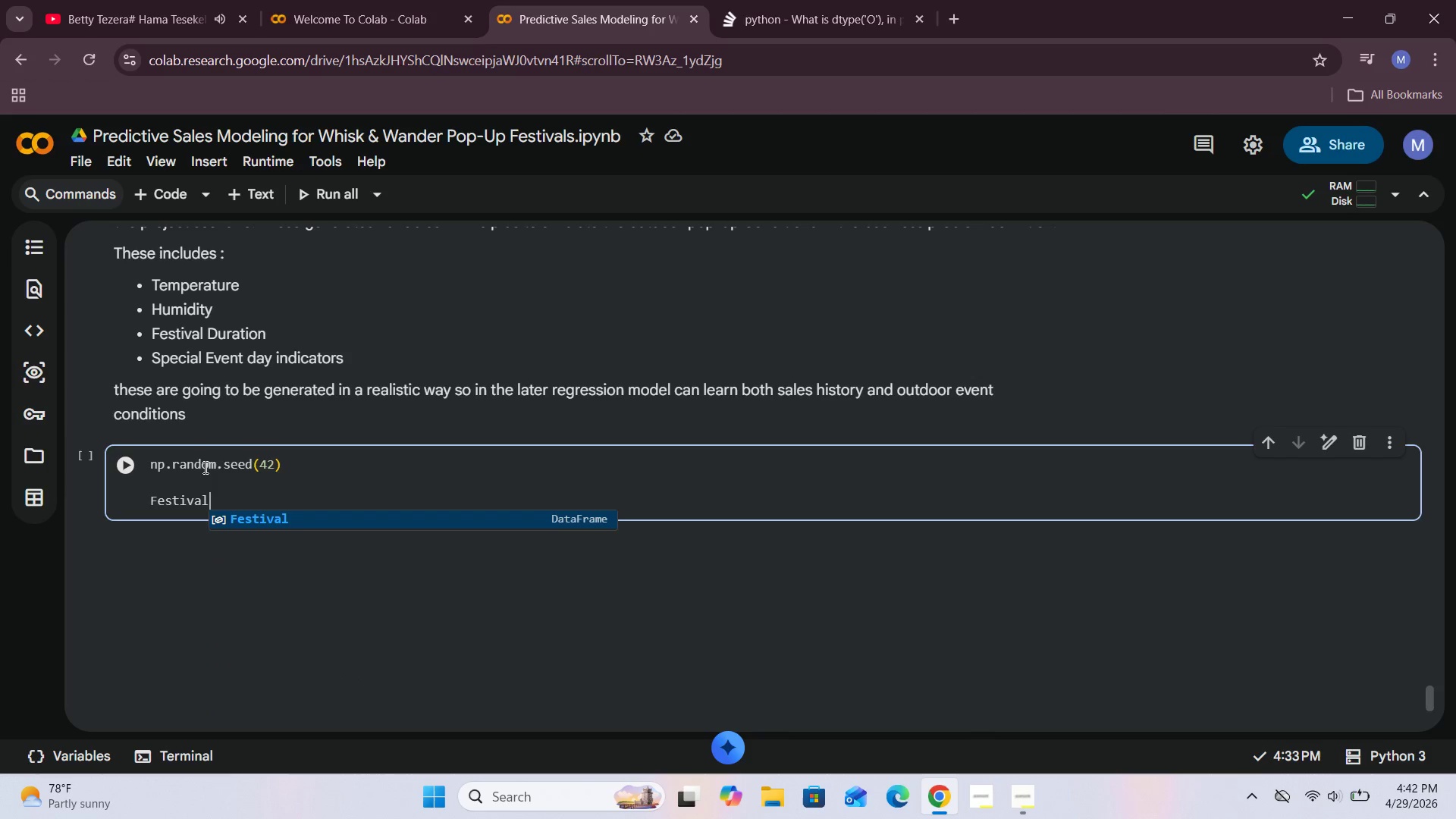 
wait(5.33)
 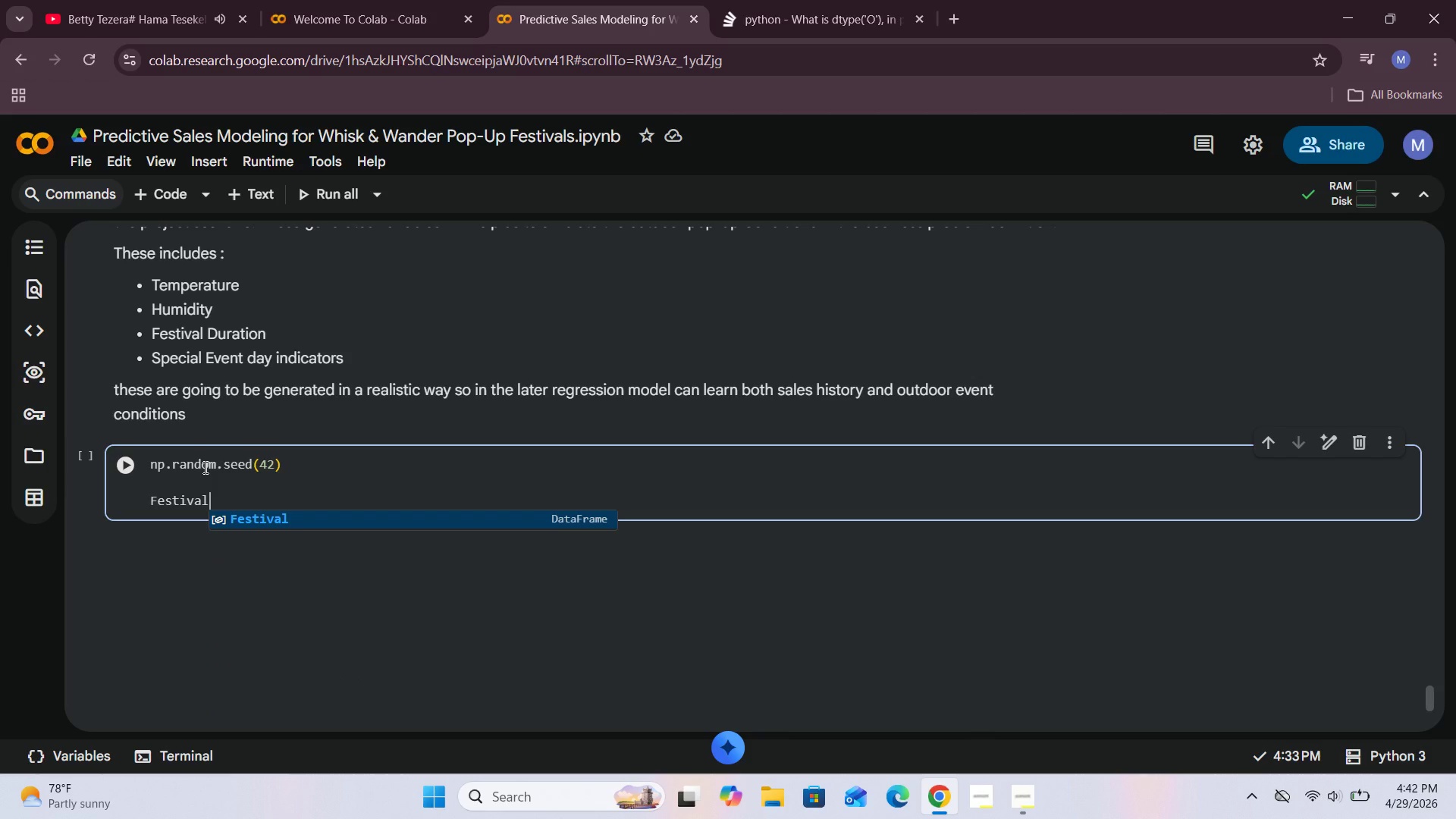 
type(["empet)
key(Backspace)
type(rature)
 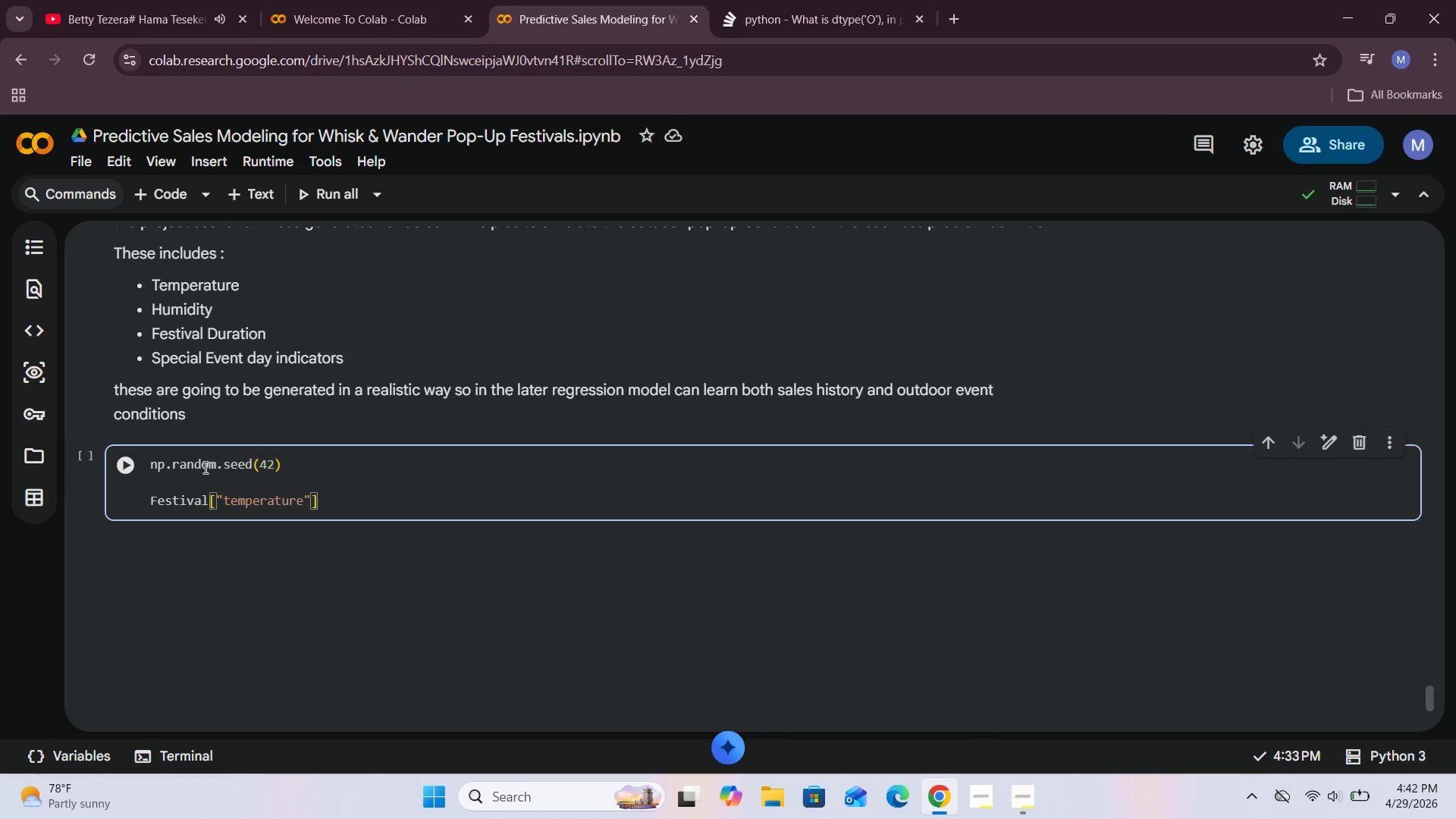 
key(ArrowRight)
 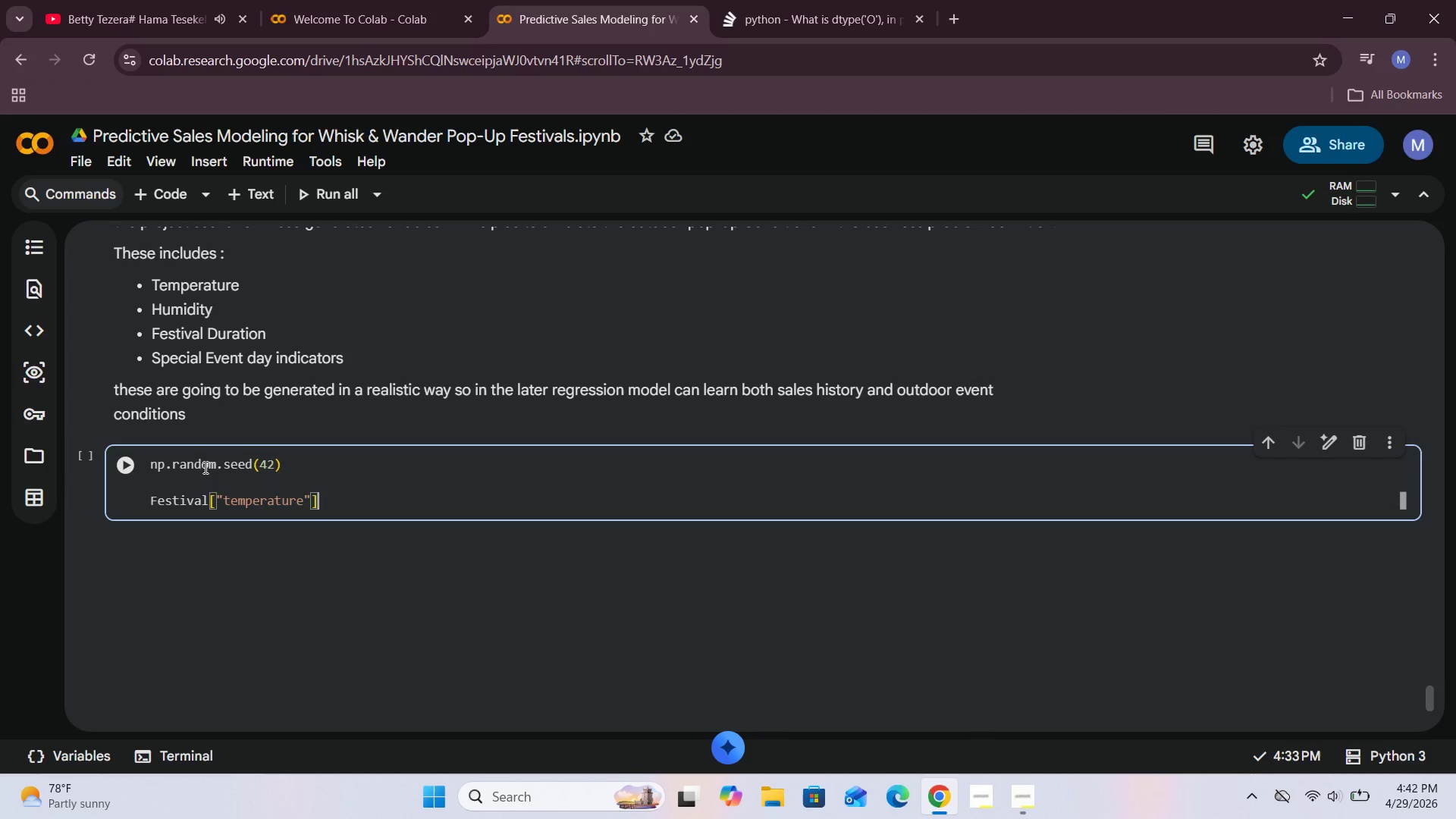 
key(ArrowRight)
 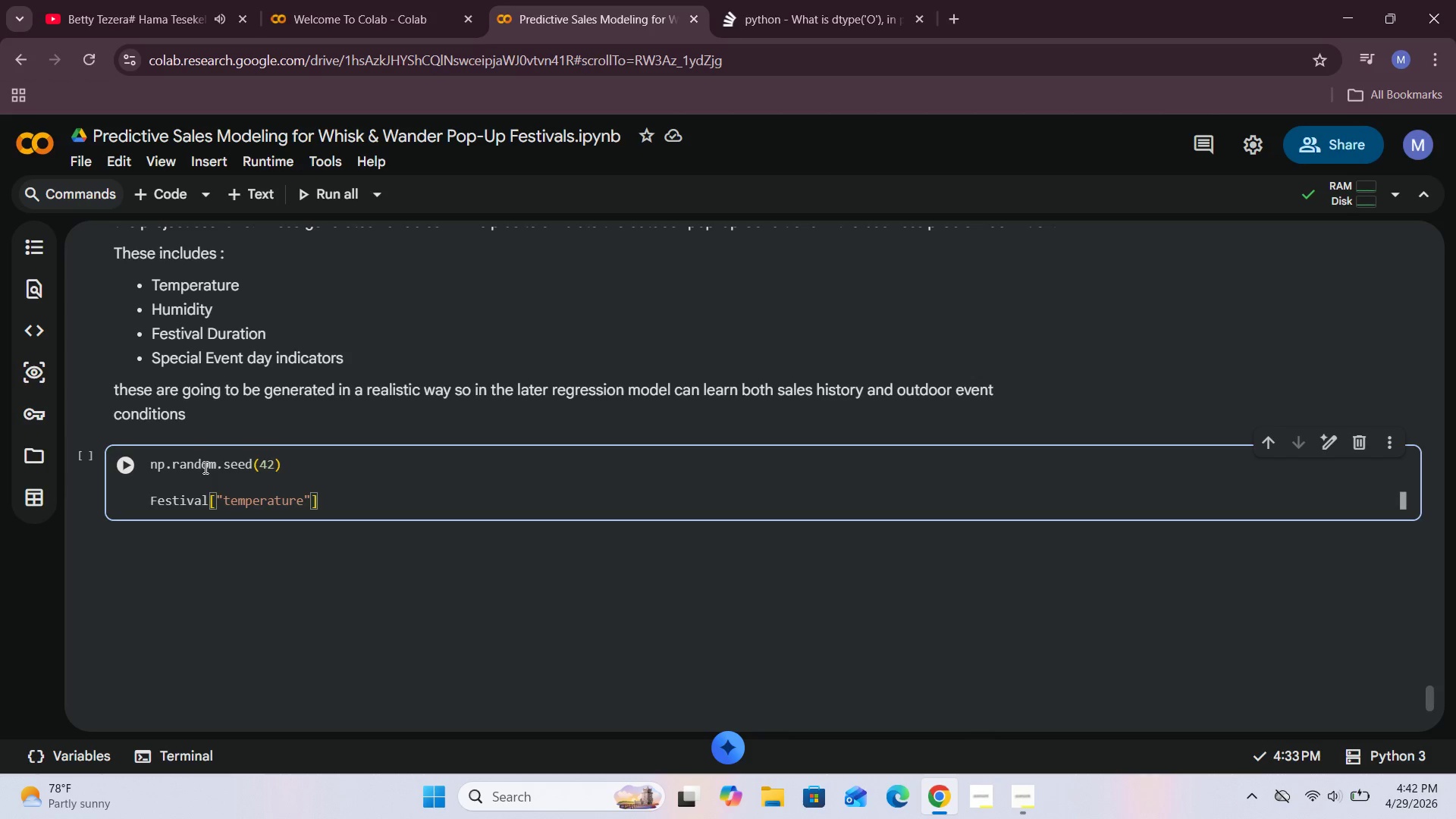 
key(Space)
 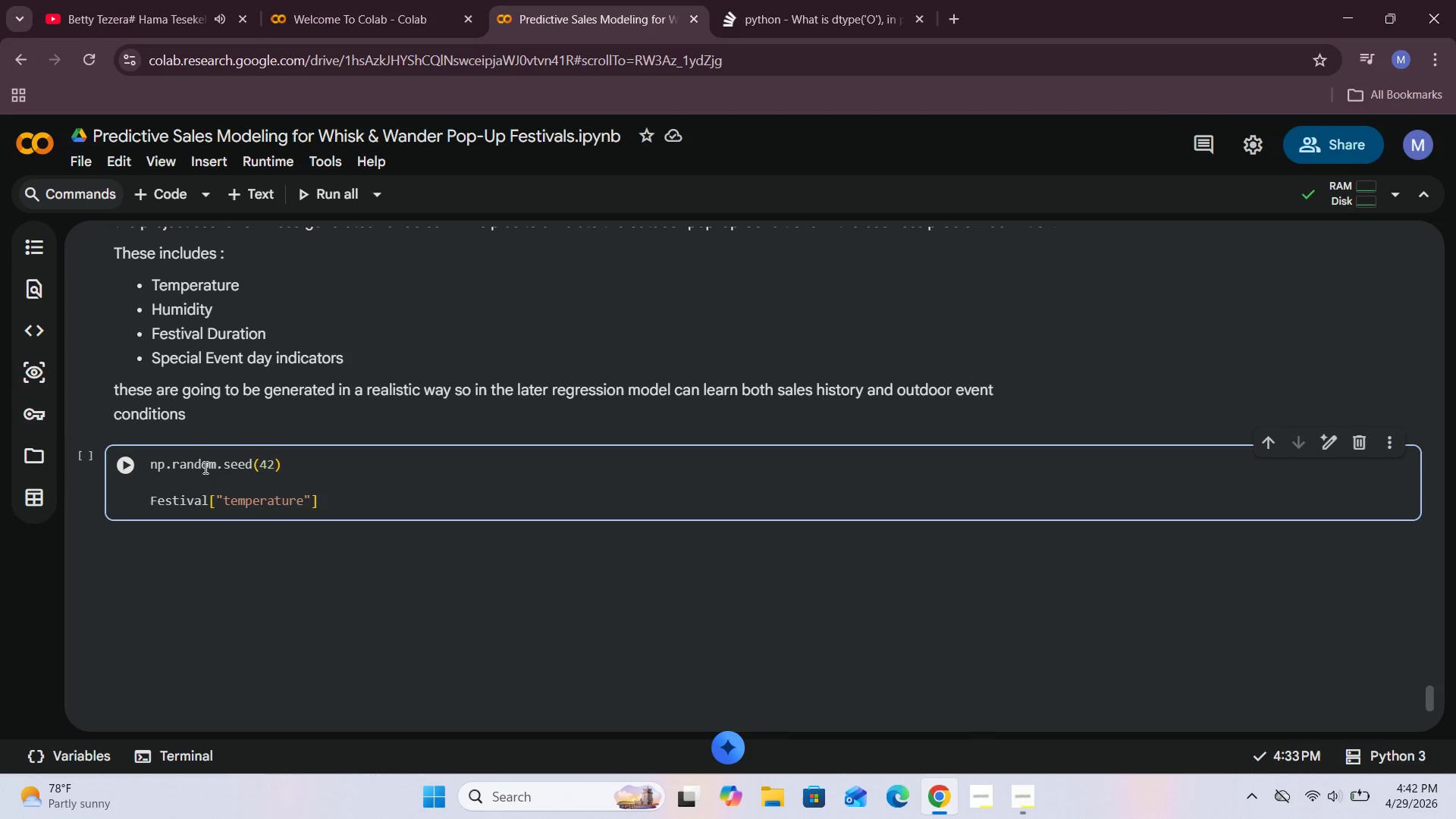 
key(Minus)
 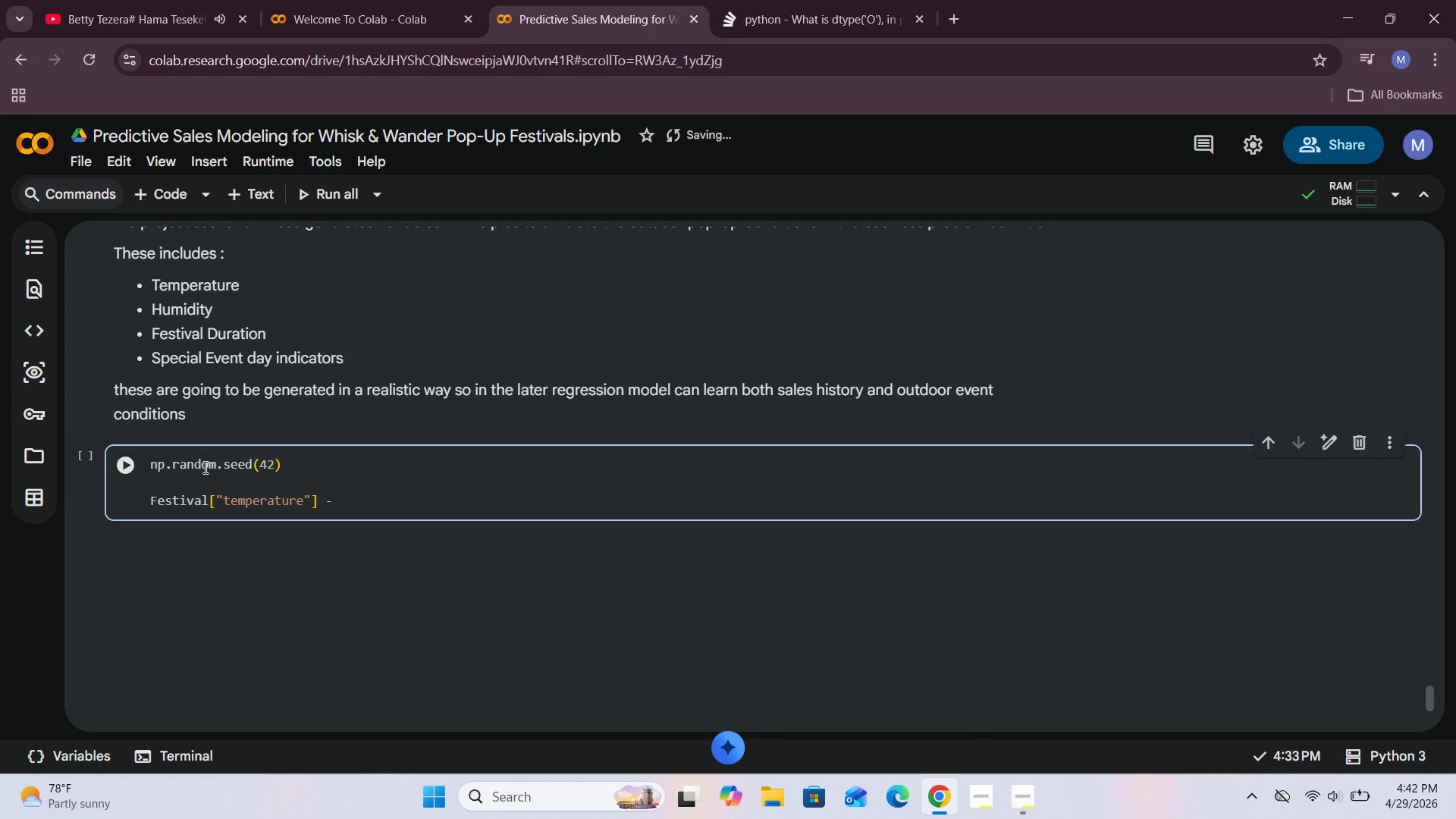 
key(Backspace)
 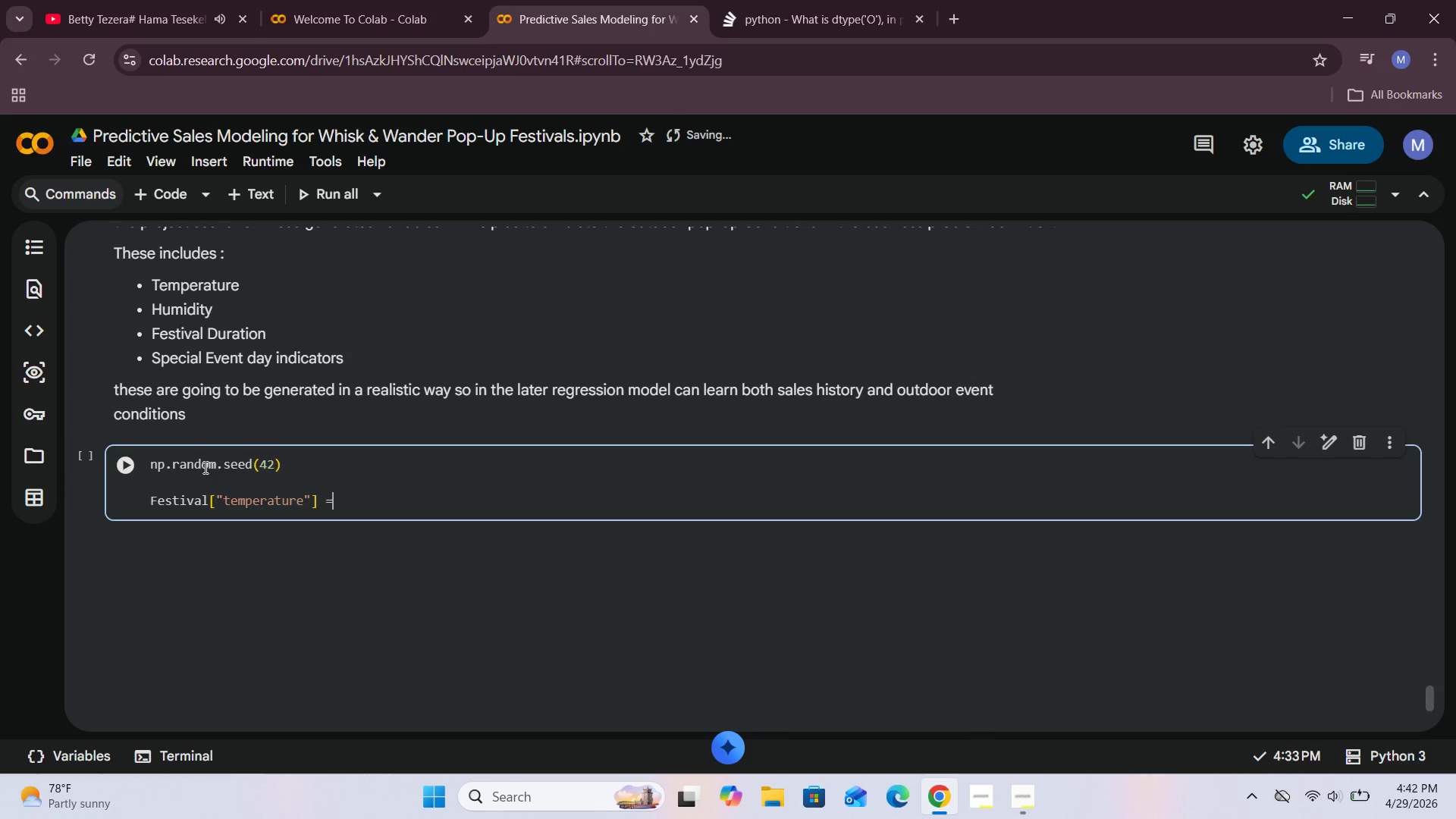 
key(Equal)
 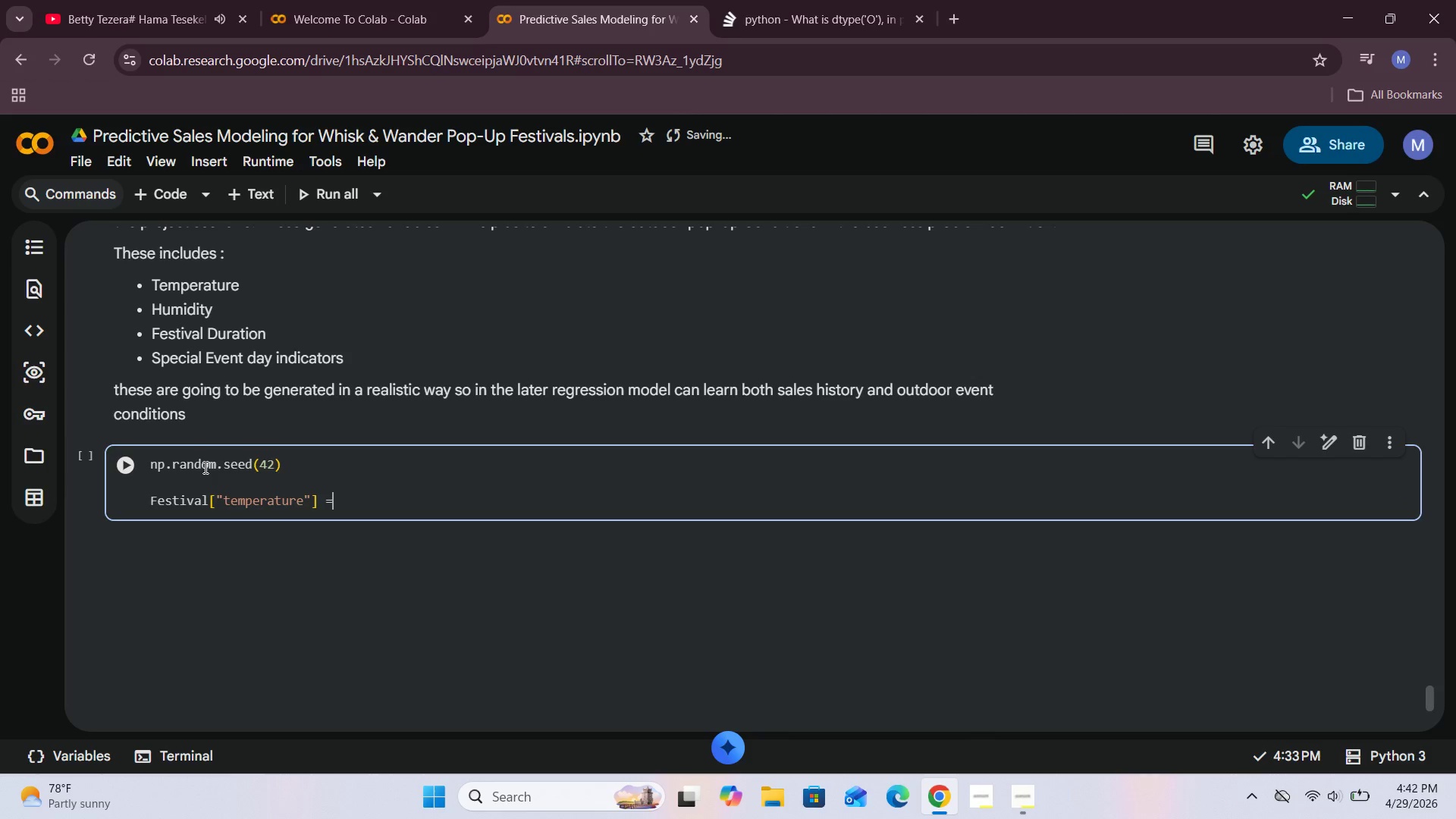 
key(Space)
 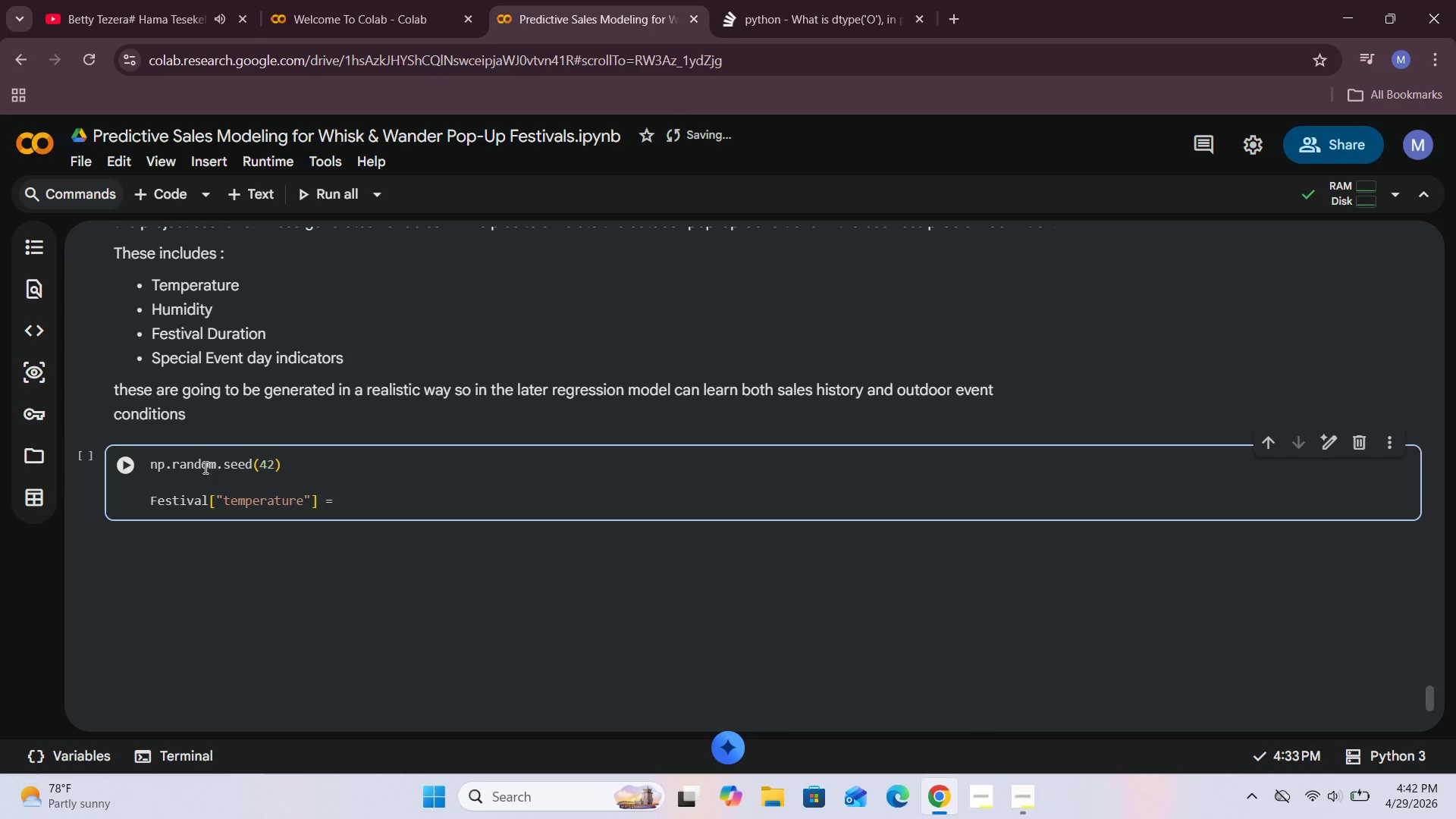 
key(Shift+9)
 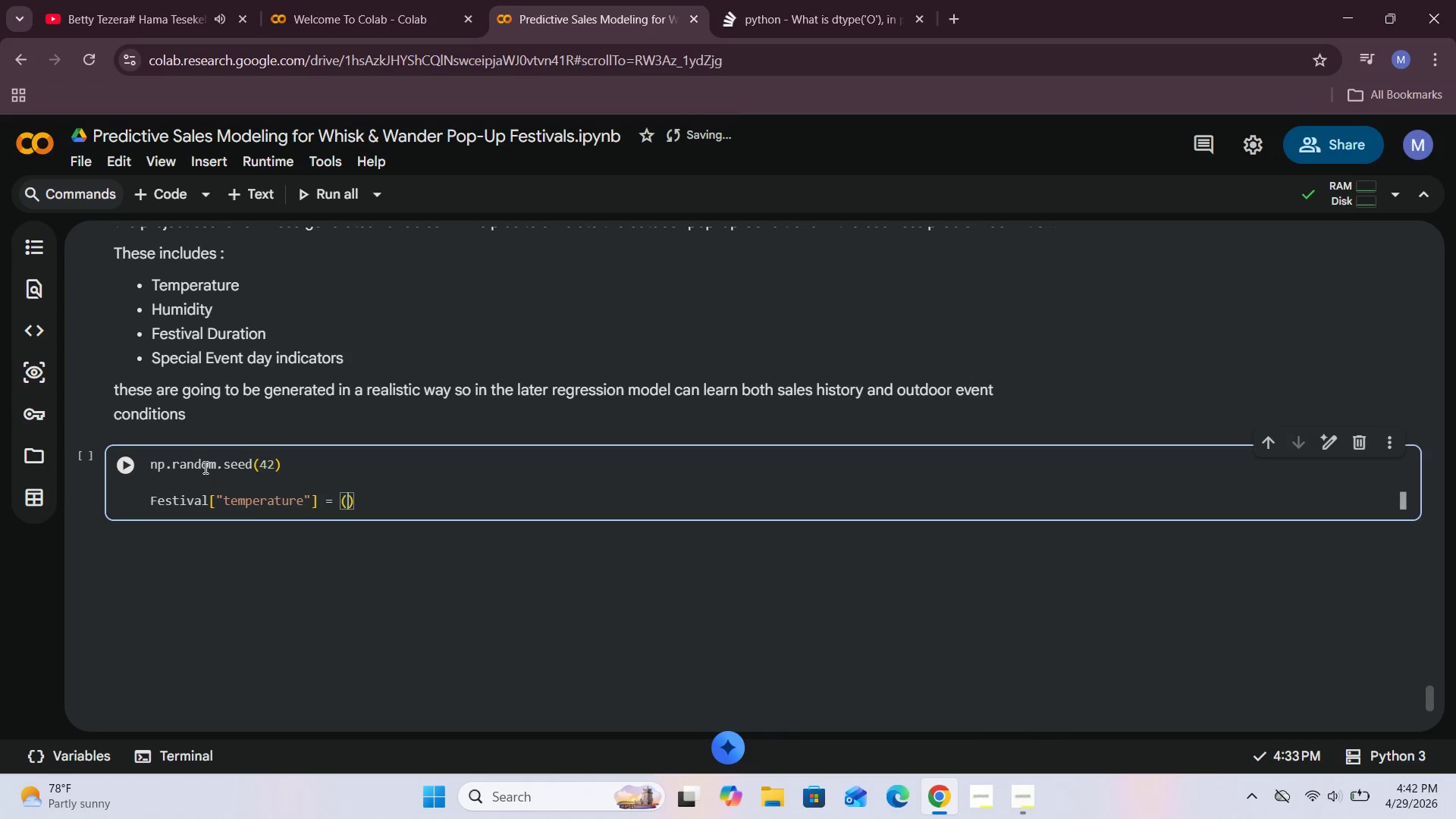 
key(Enter)
 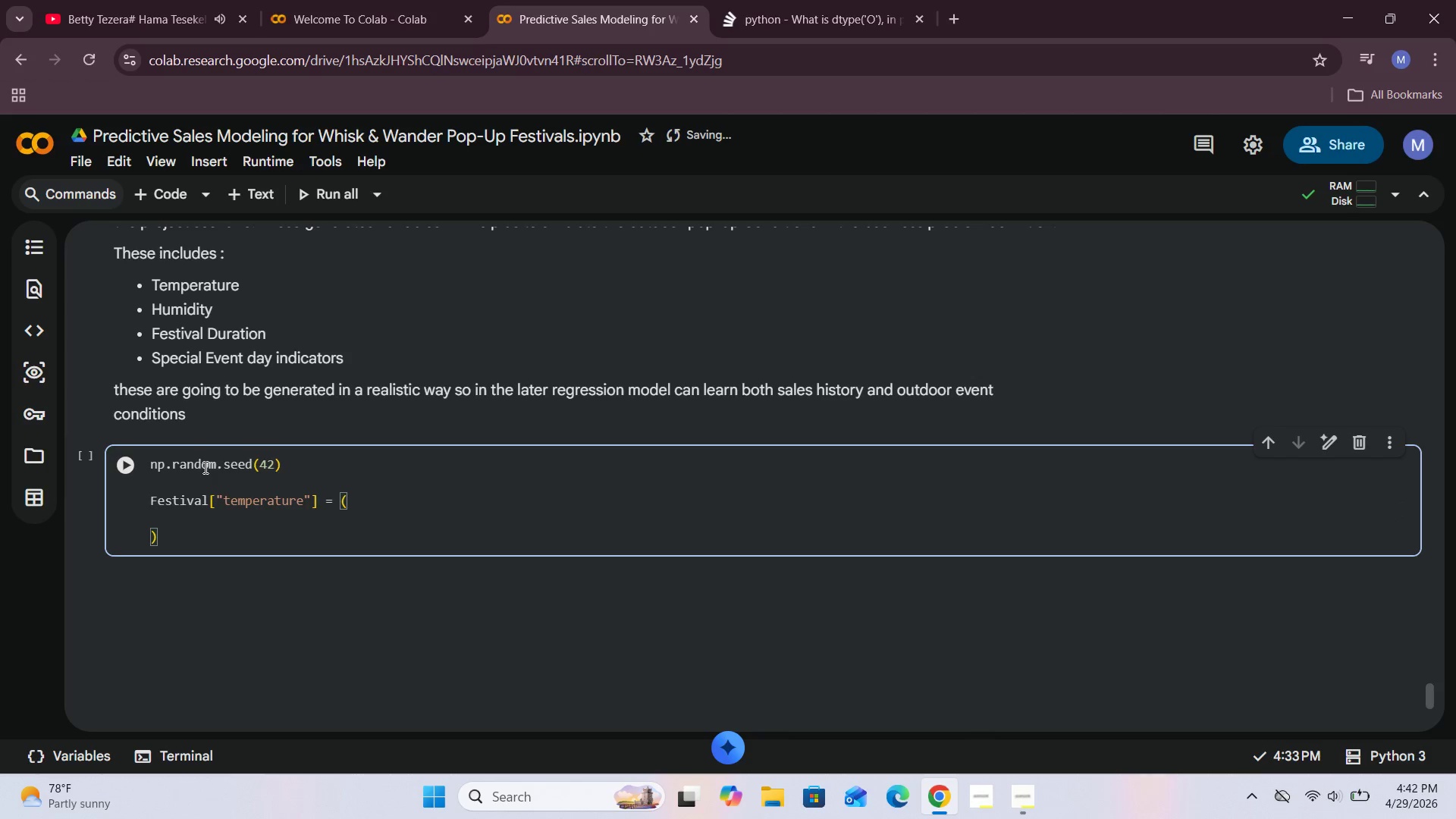 
type(18 + 10 + np.sin(2*n)
 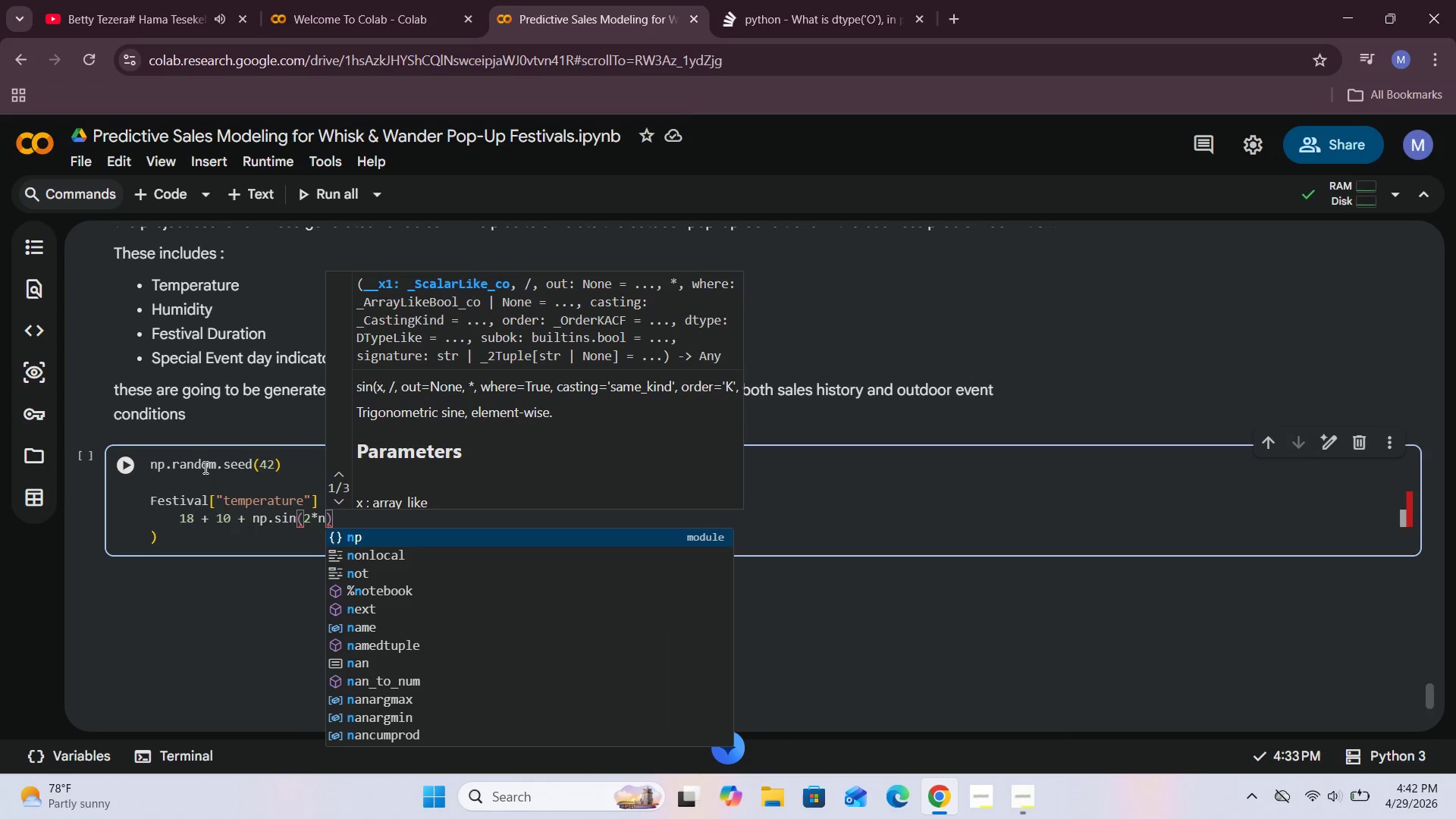 
key(ArrowLeft)
 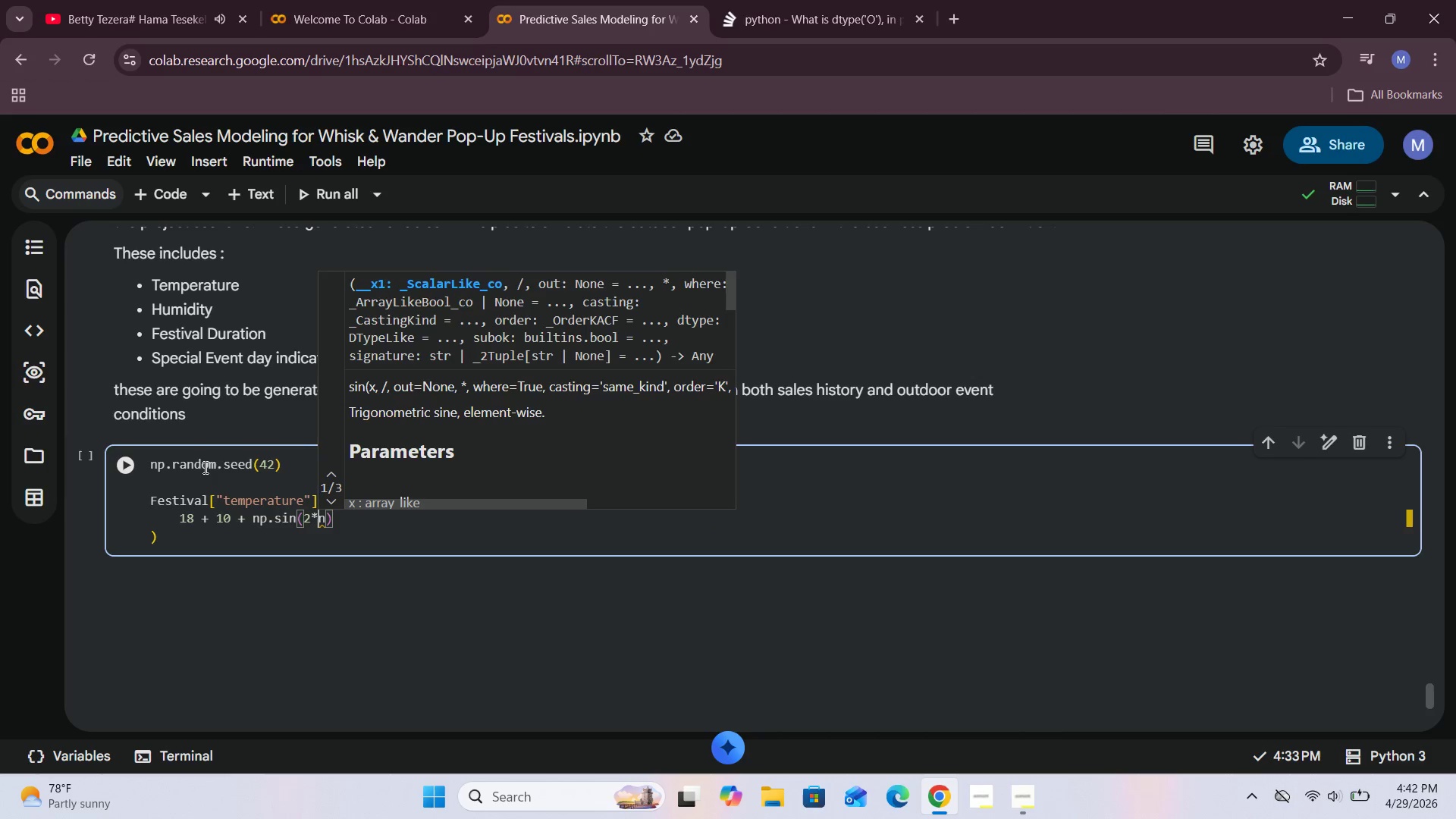 
key(ArrowLeft)
 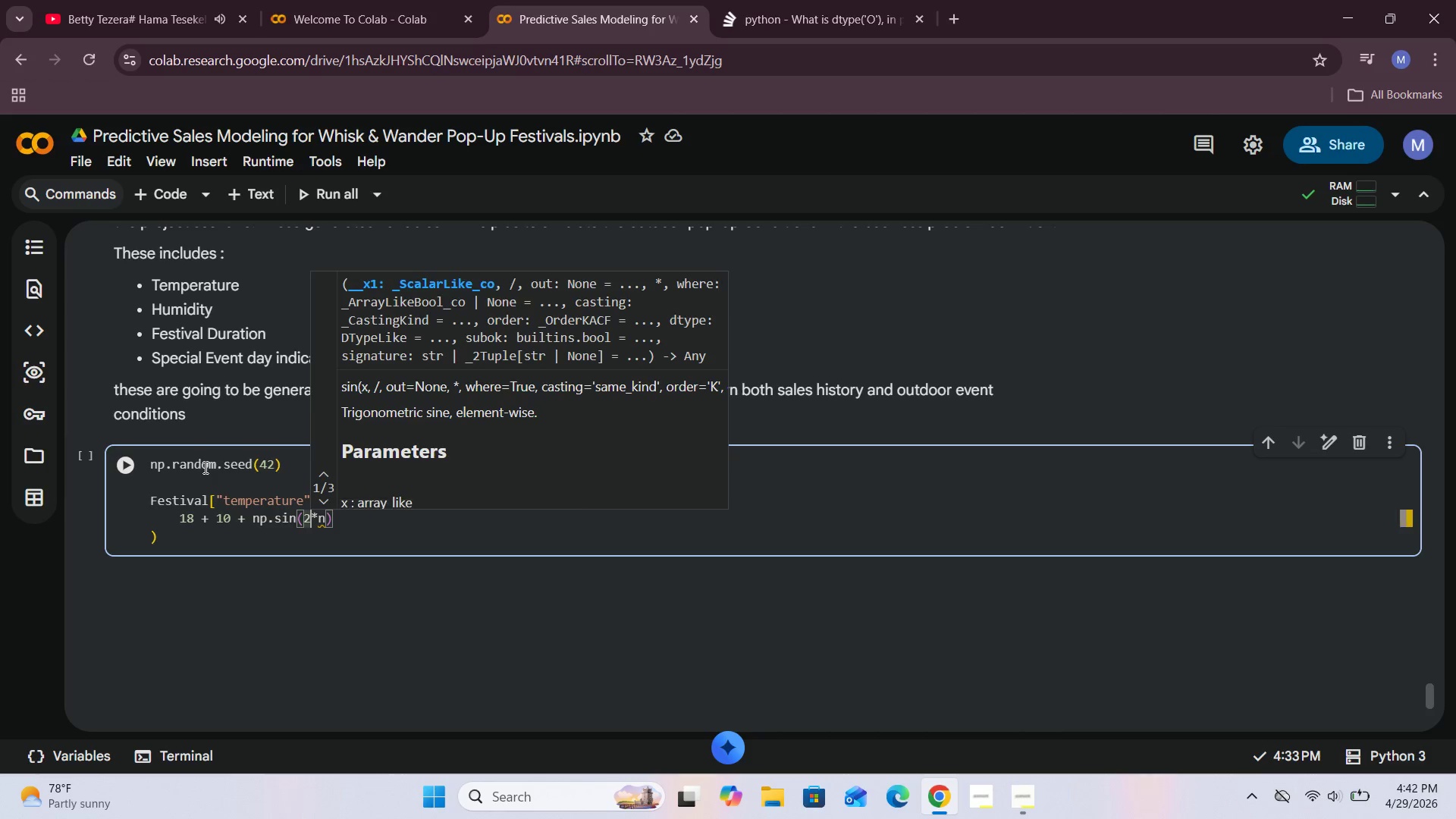 
key(Space)
 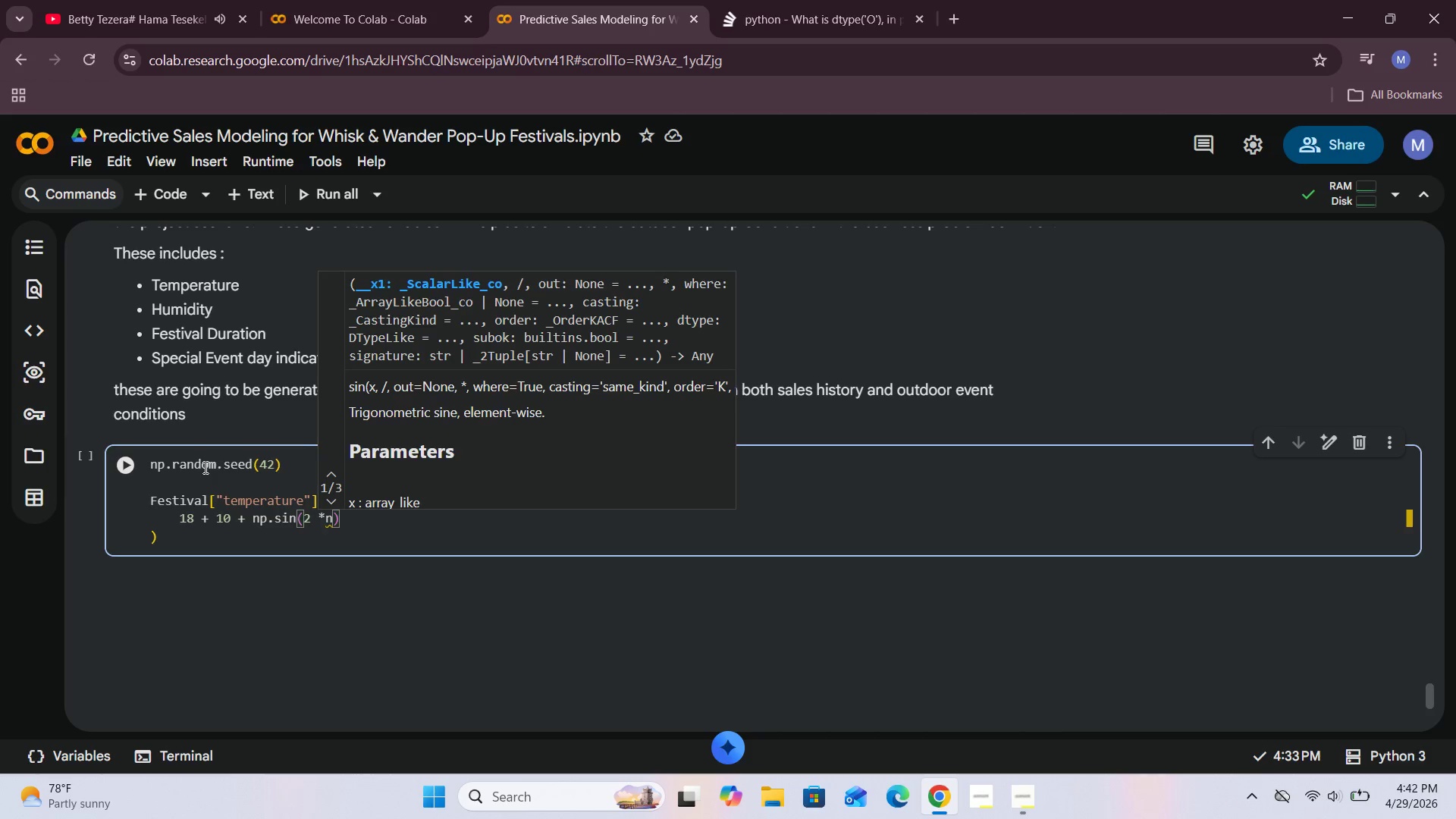 
key(ArrowRight)
 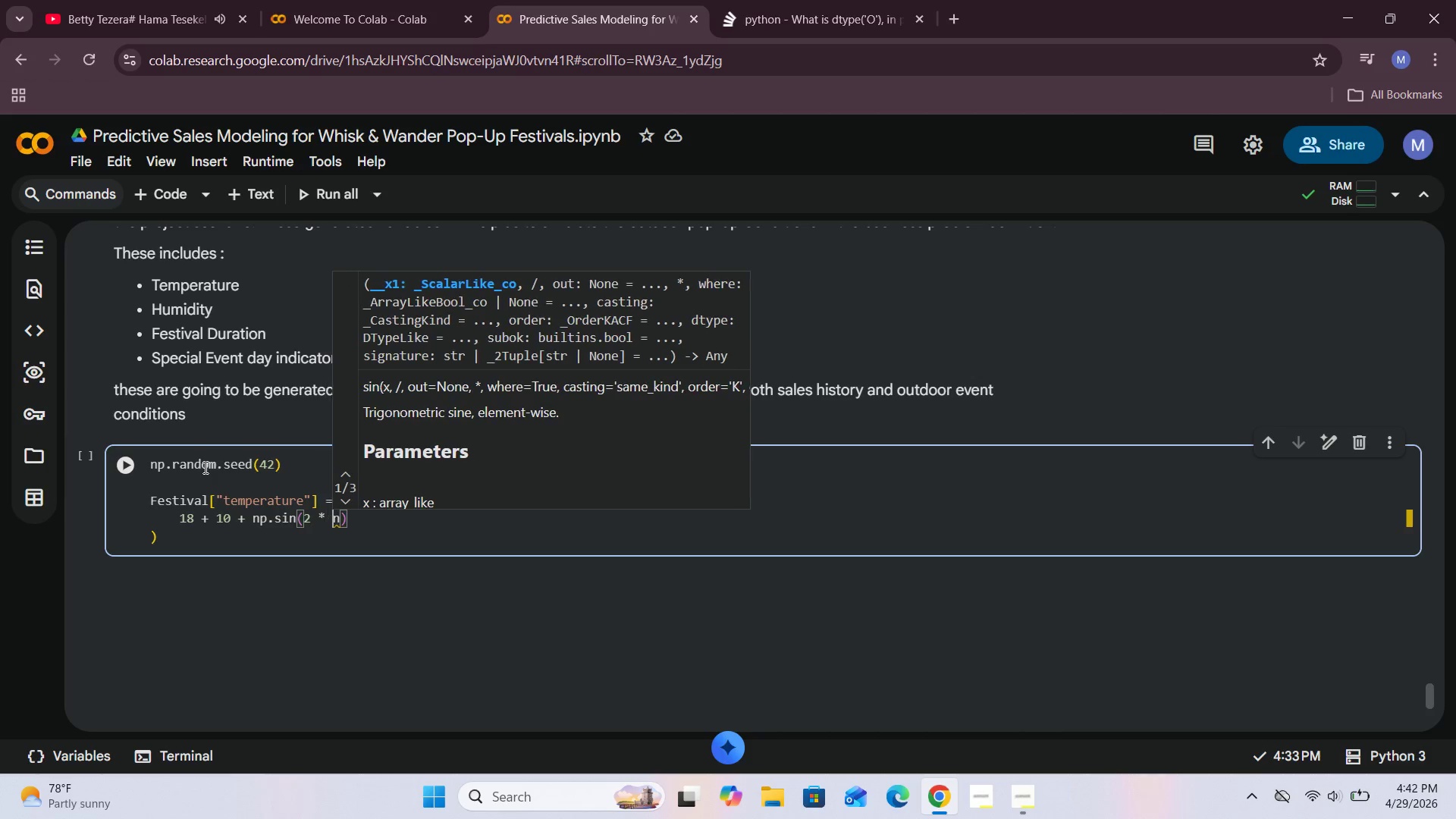 
key(Space)
 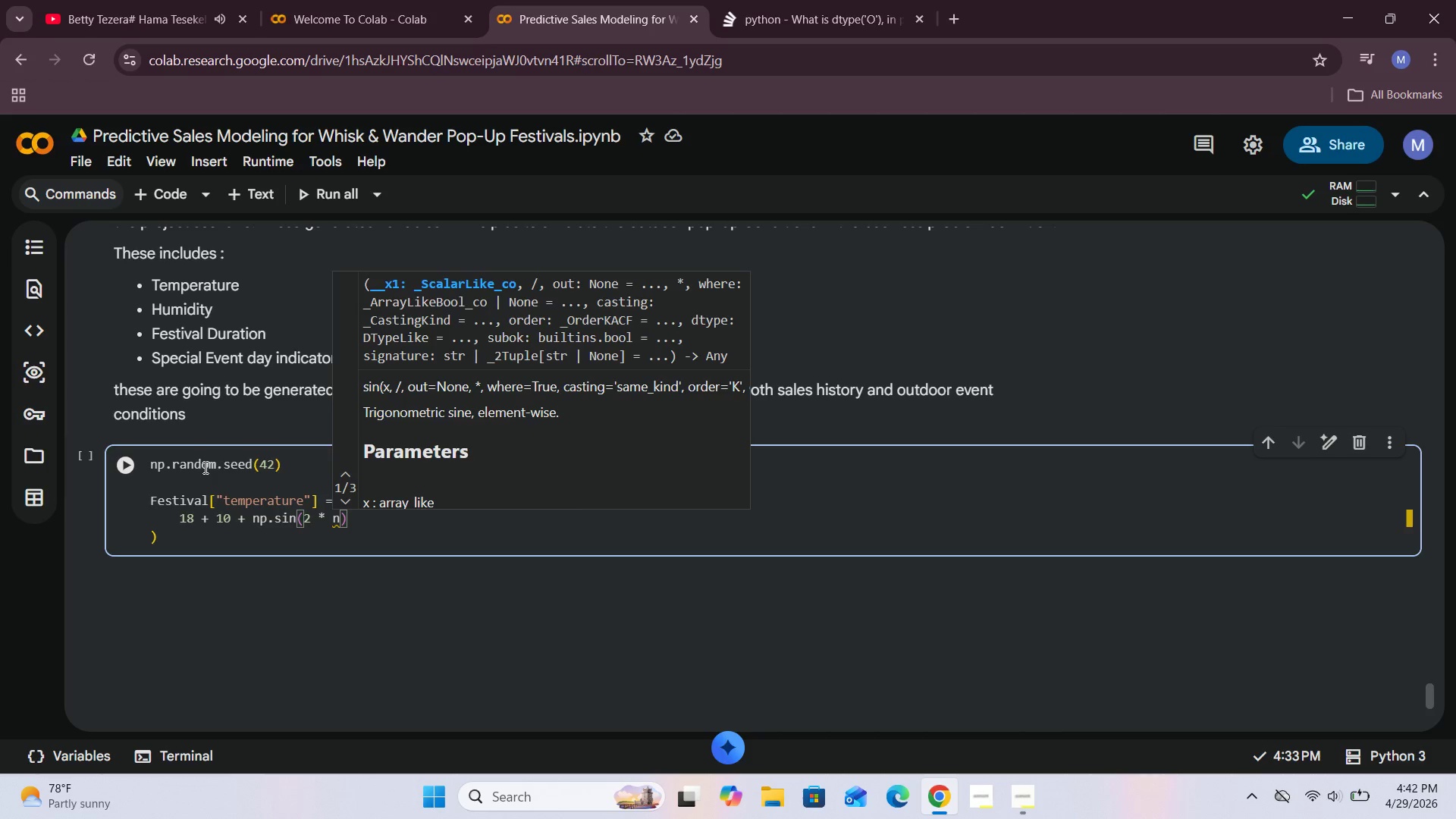 
key(ArrowRight)
 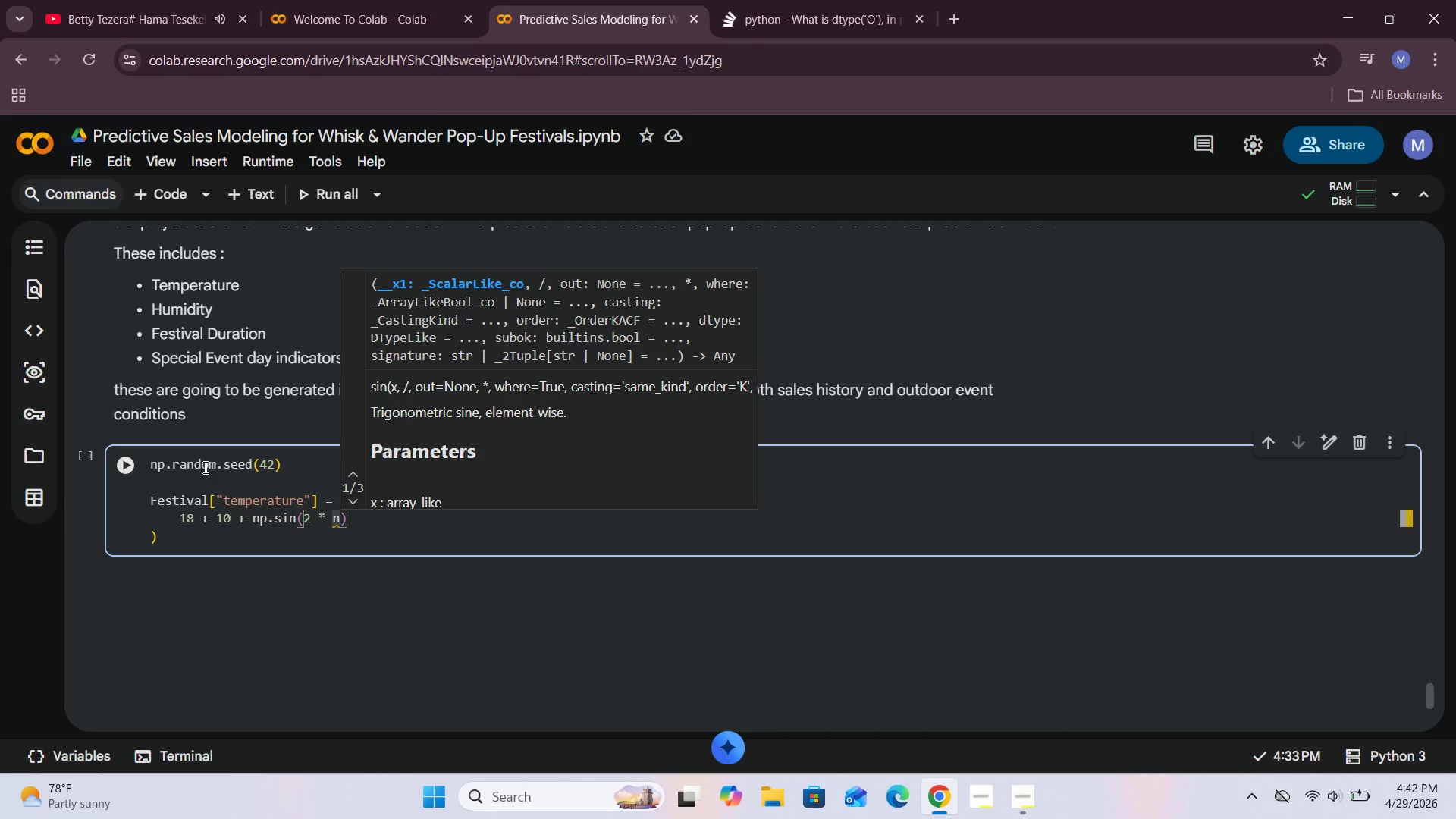 
type(p.pi)
 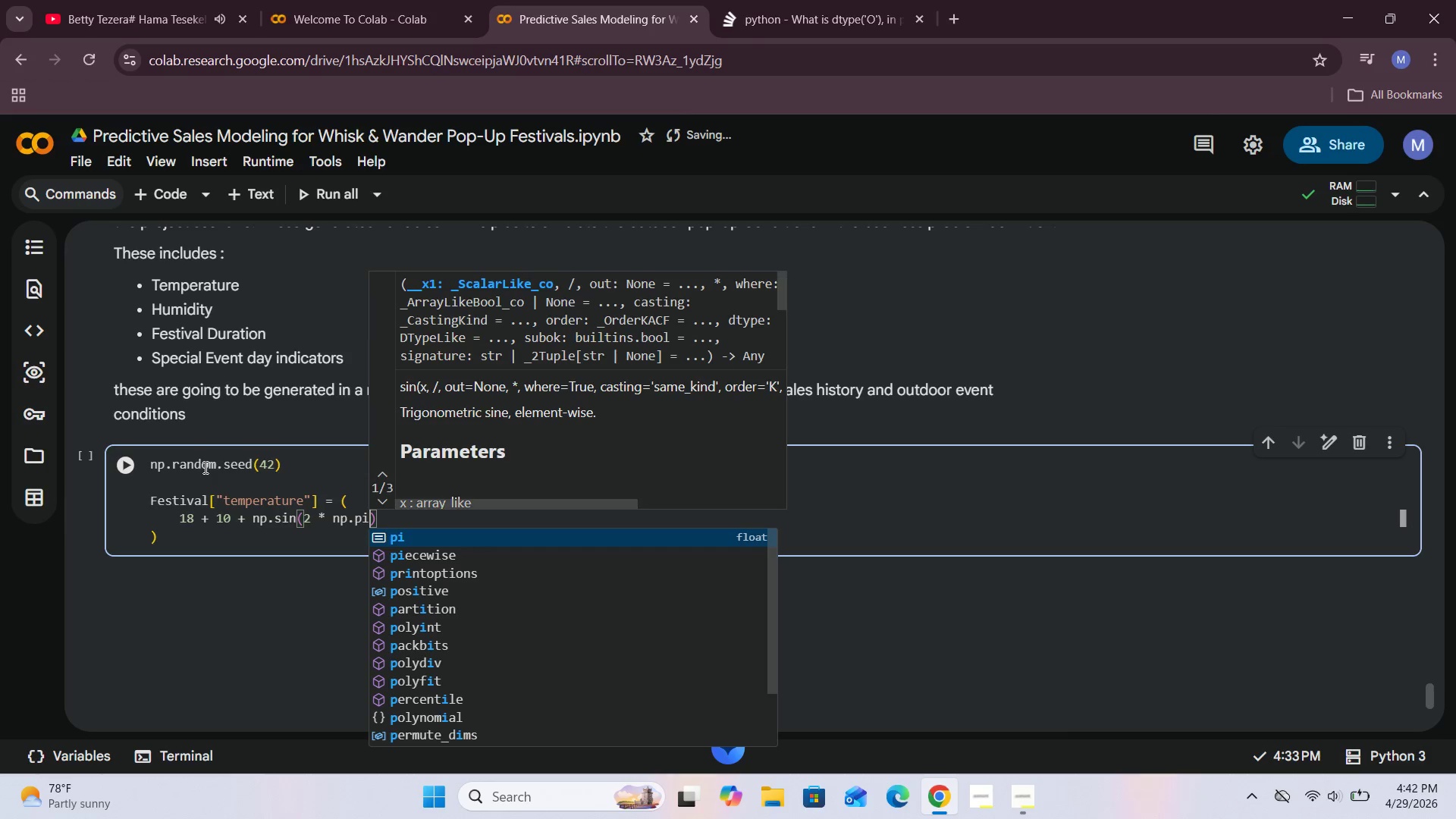 
key(ArrowRight)
 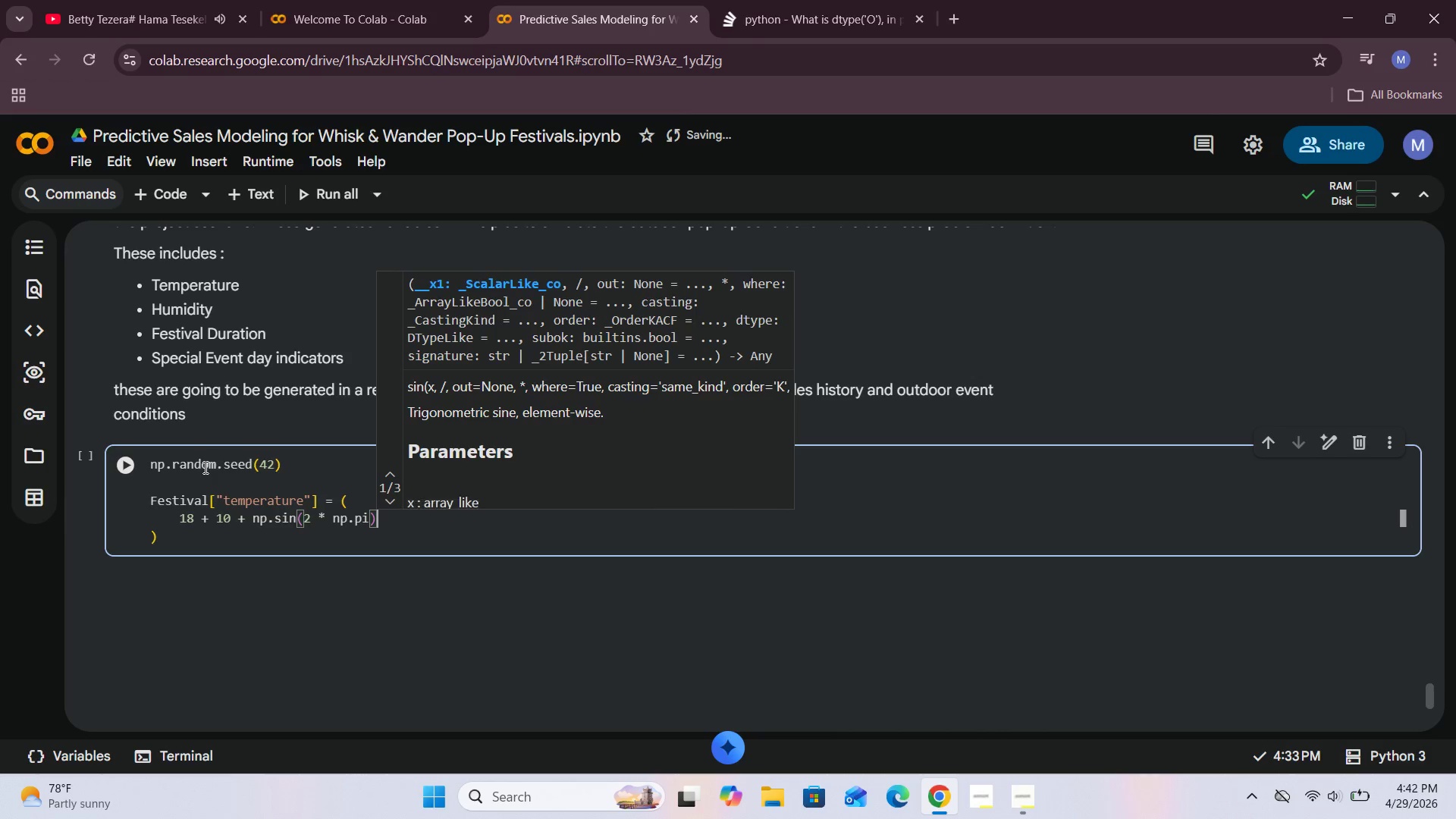 
key(ArrowRight)
 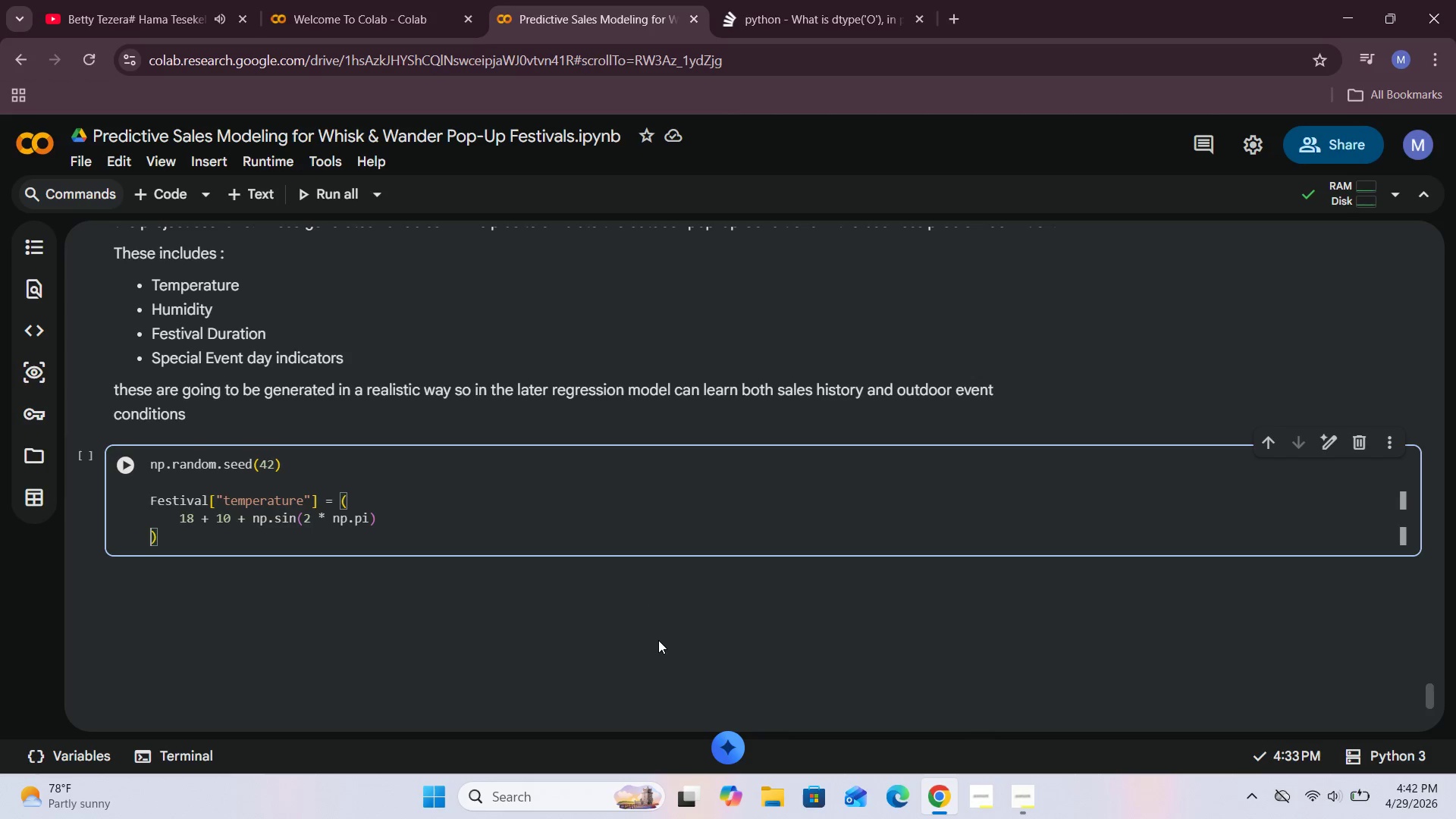 
left_click([371, 518])
 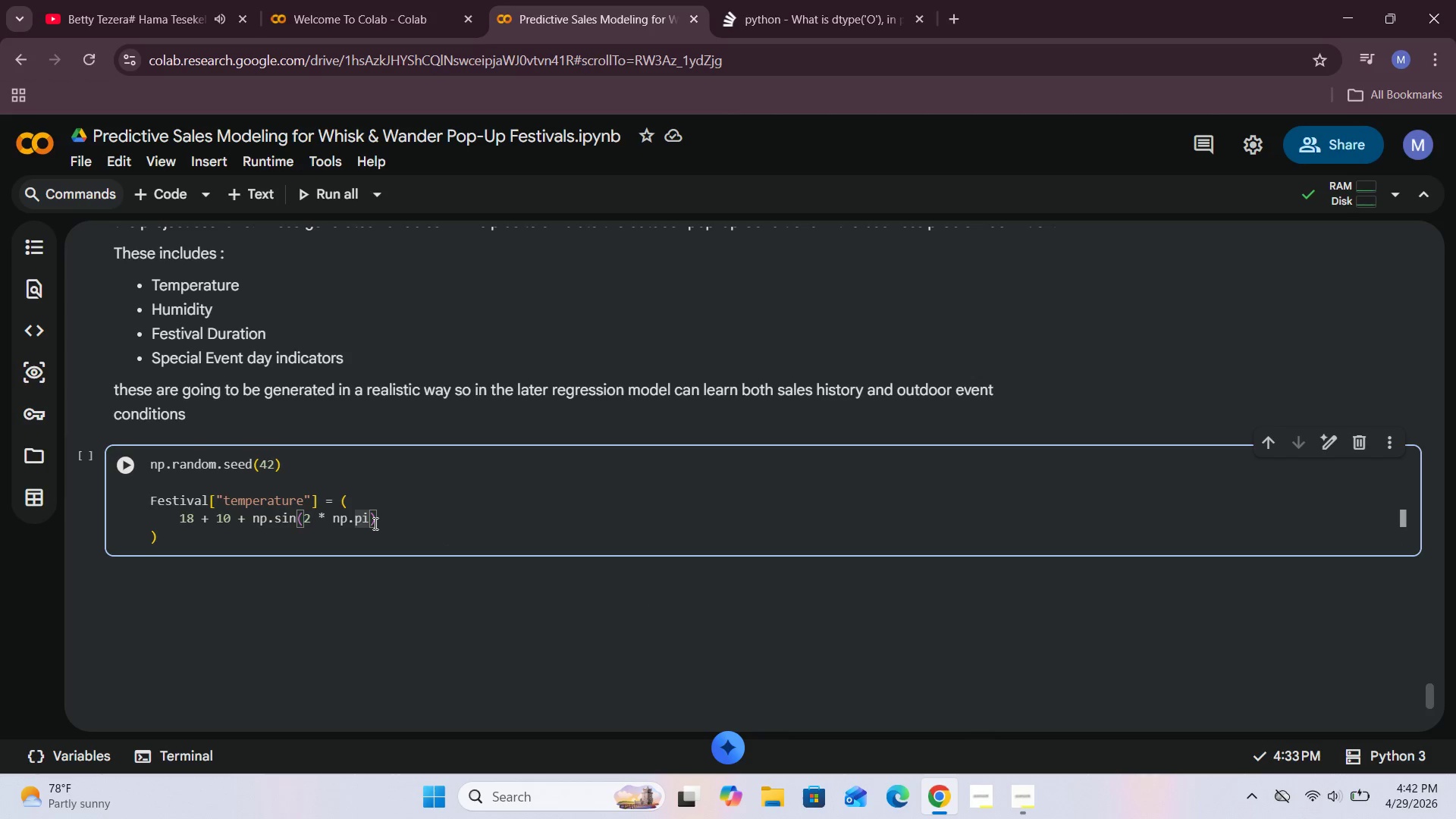 
key(Space)
 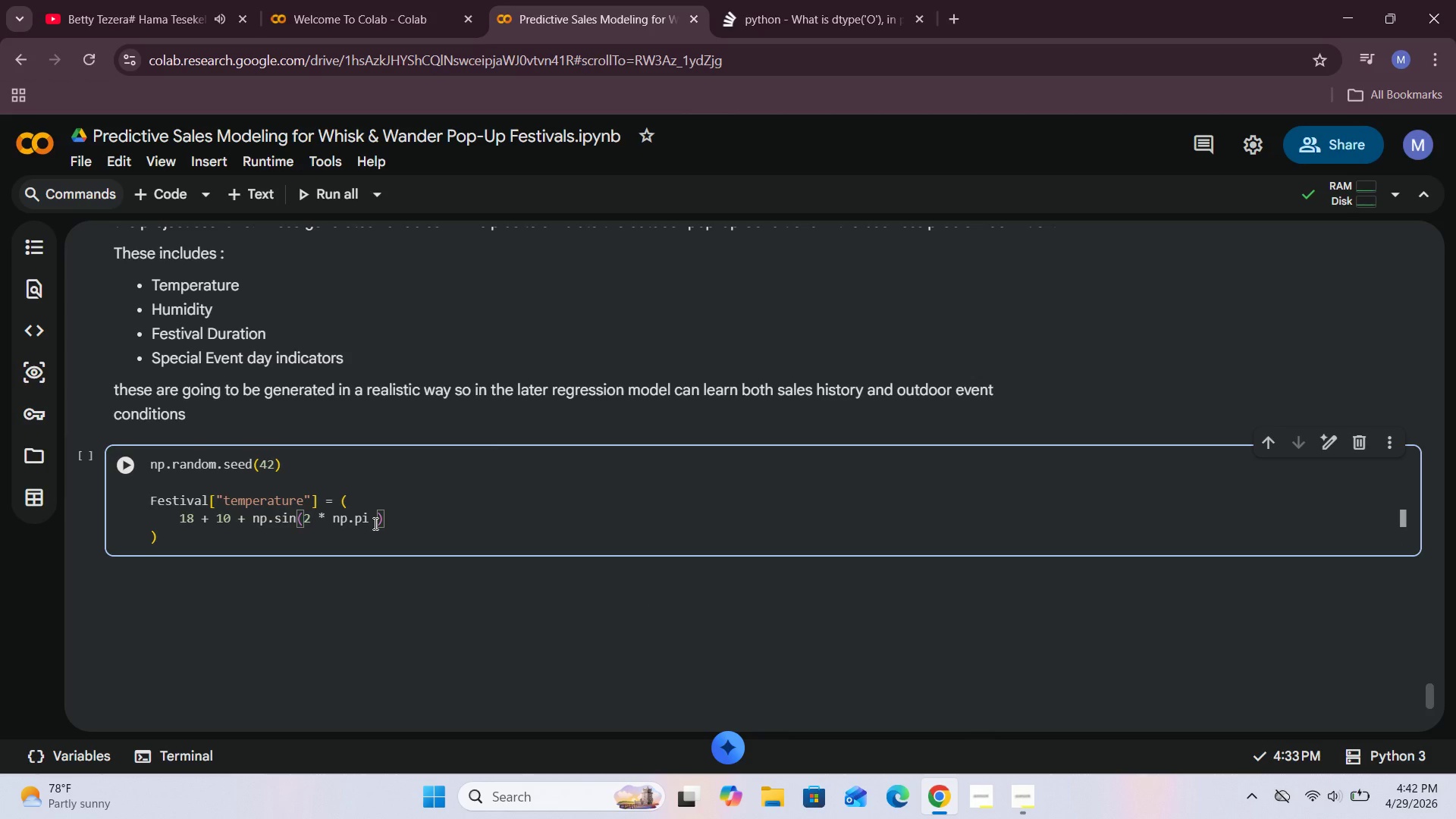 
key(Shift+8)
 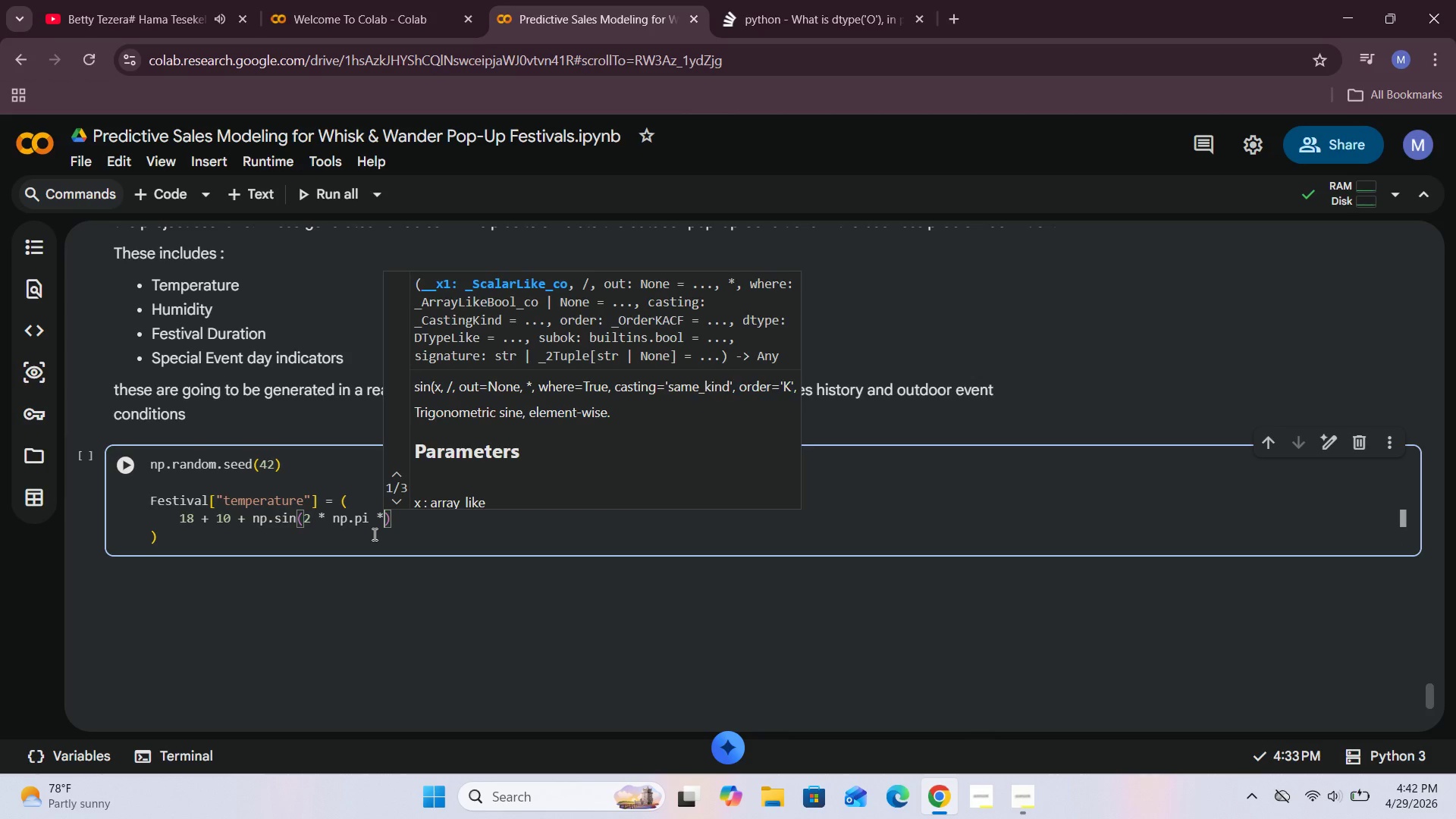 
type( Festival["month)
 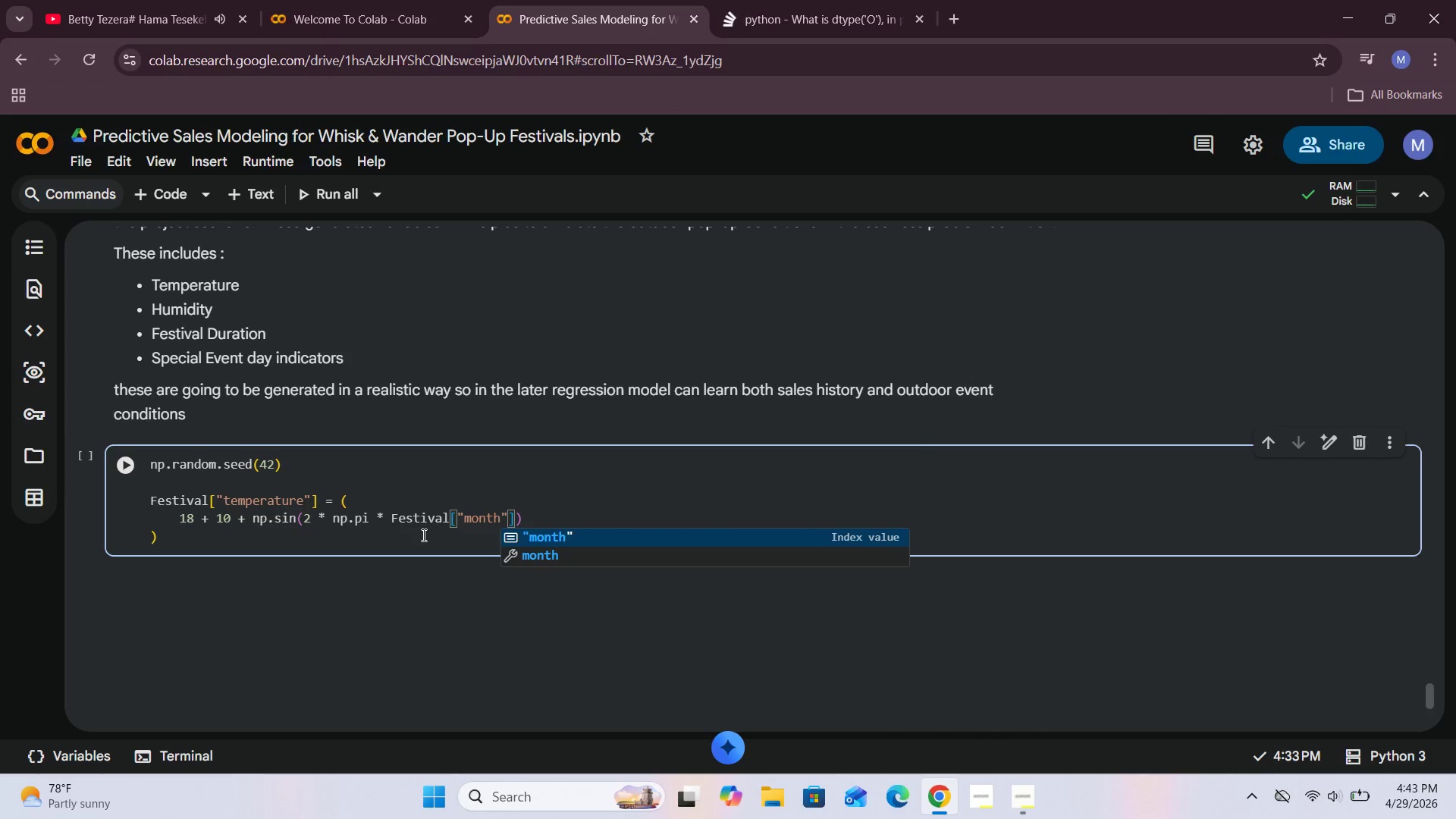 
key(ArrowRight)
 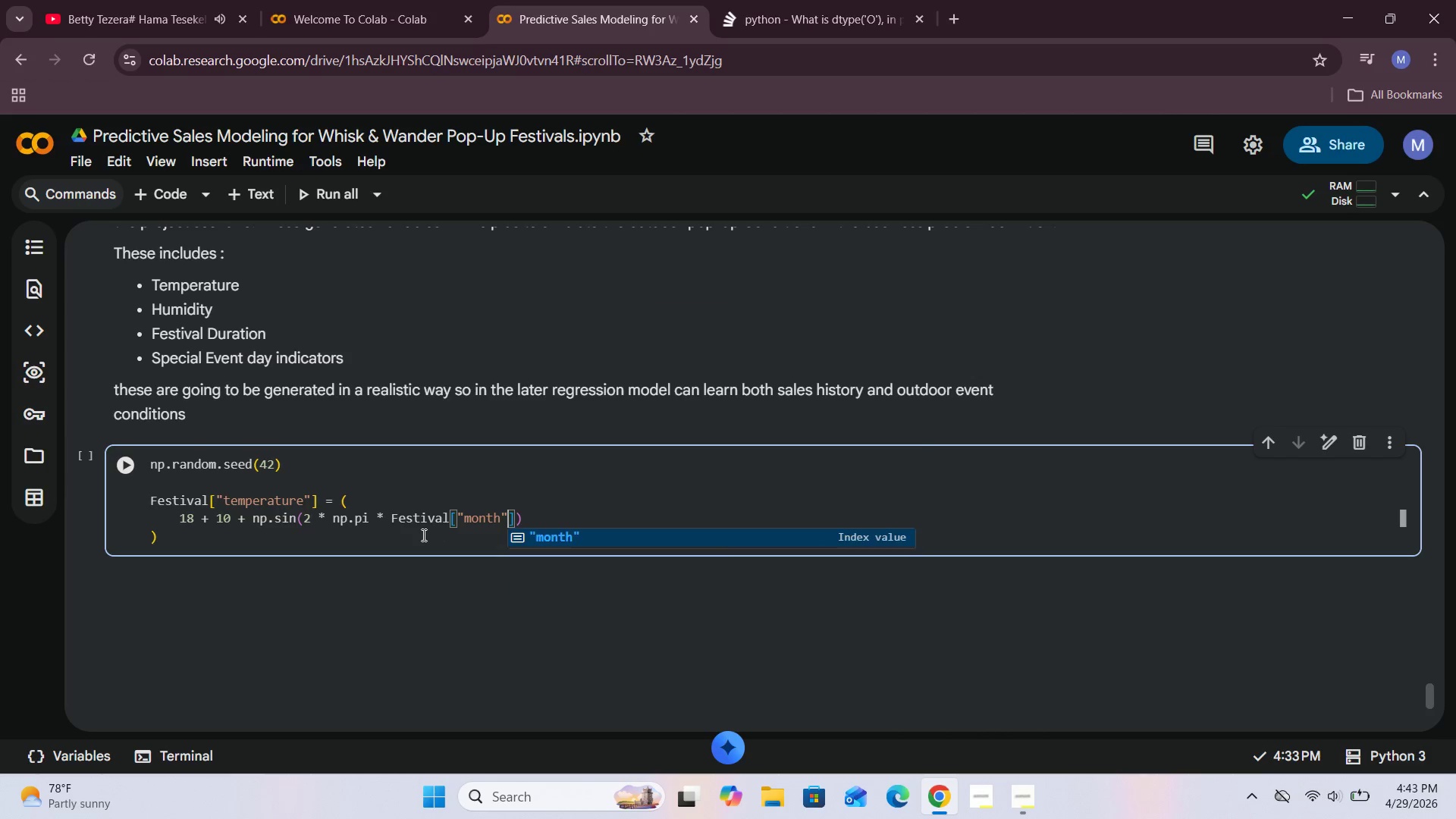 
key(ArrowRight)
 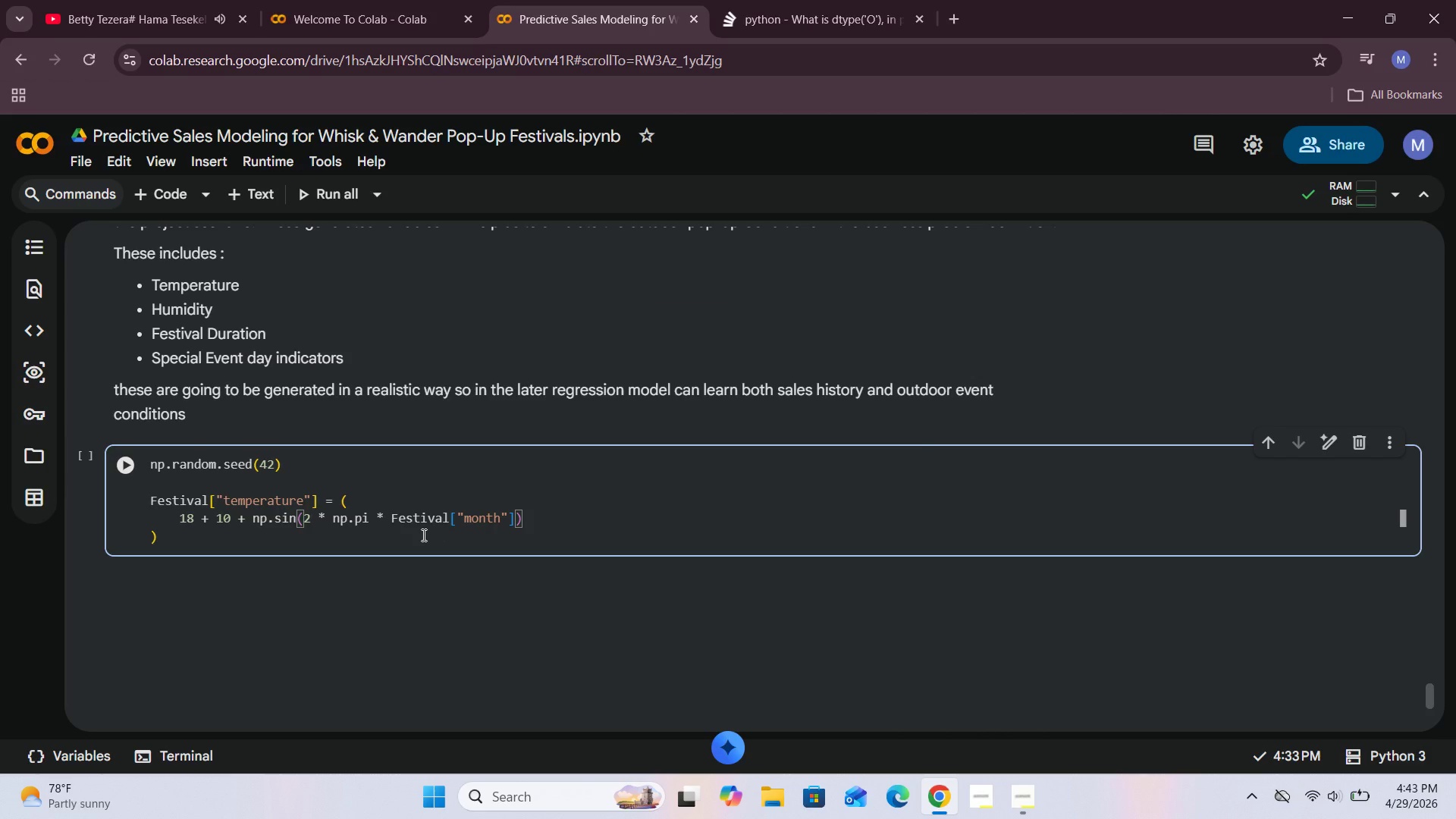 
key(Space)
 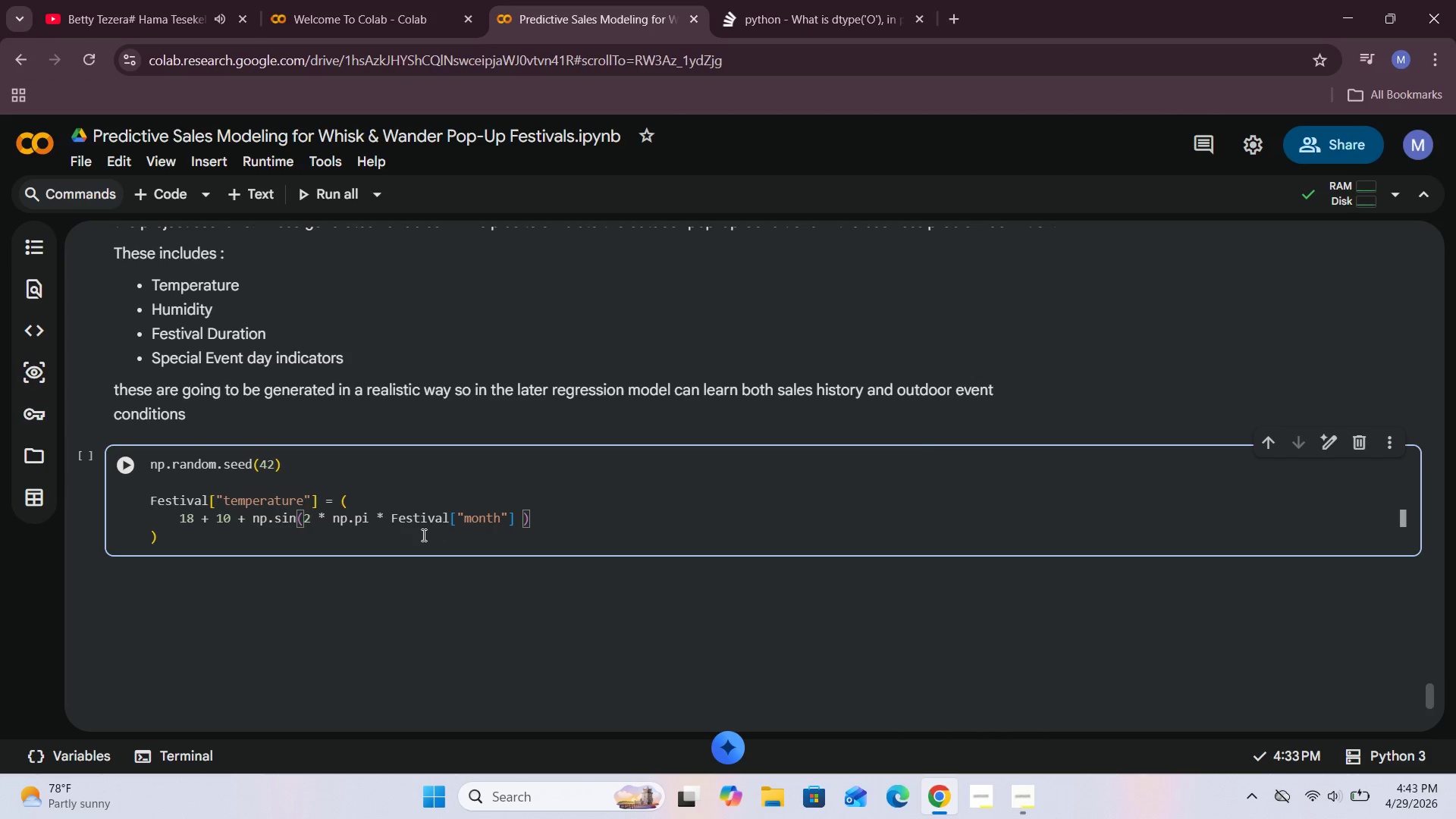 
key(Slash)
 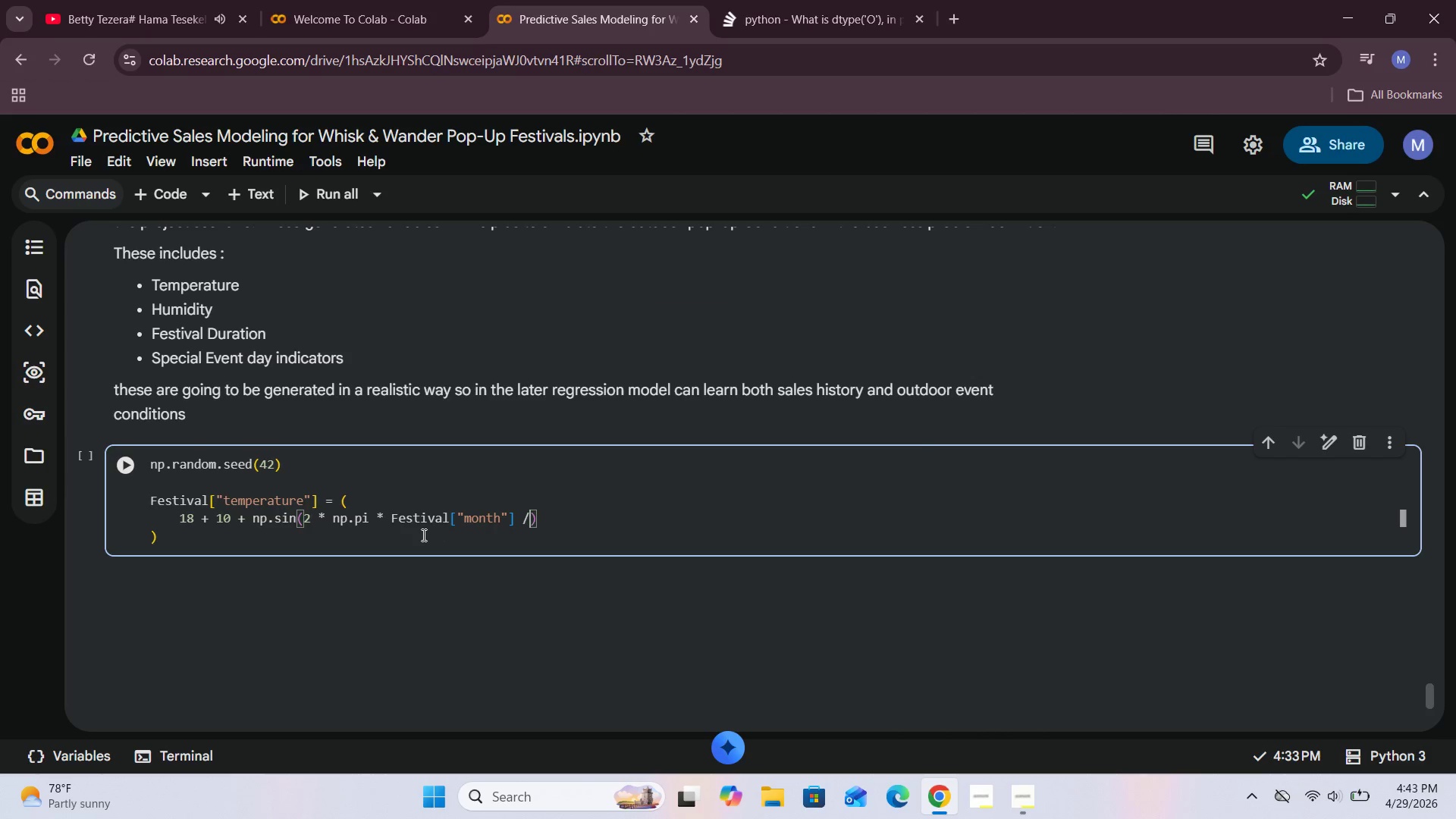 
key(Space)
 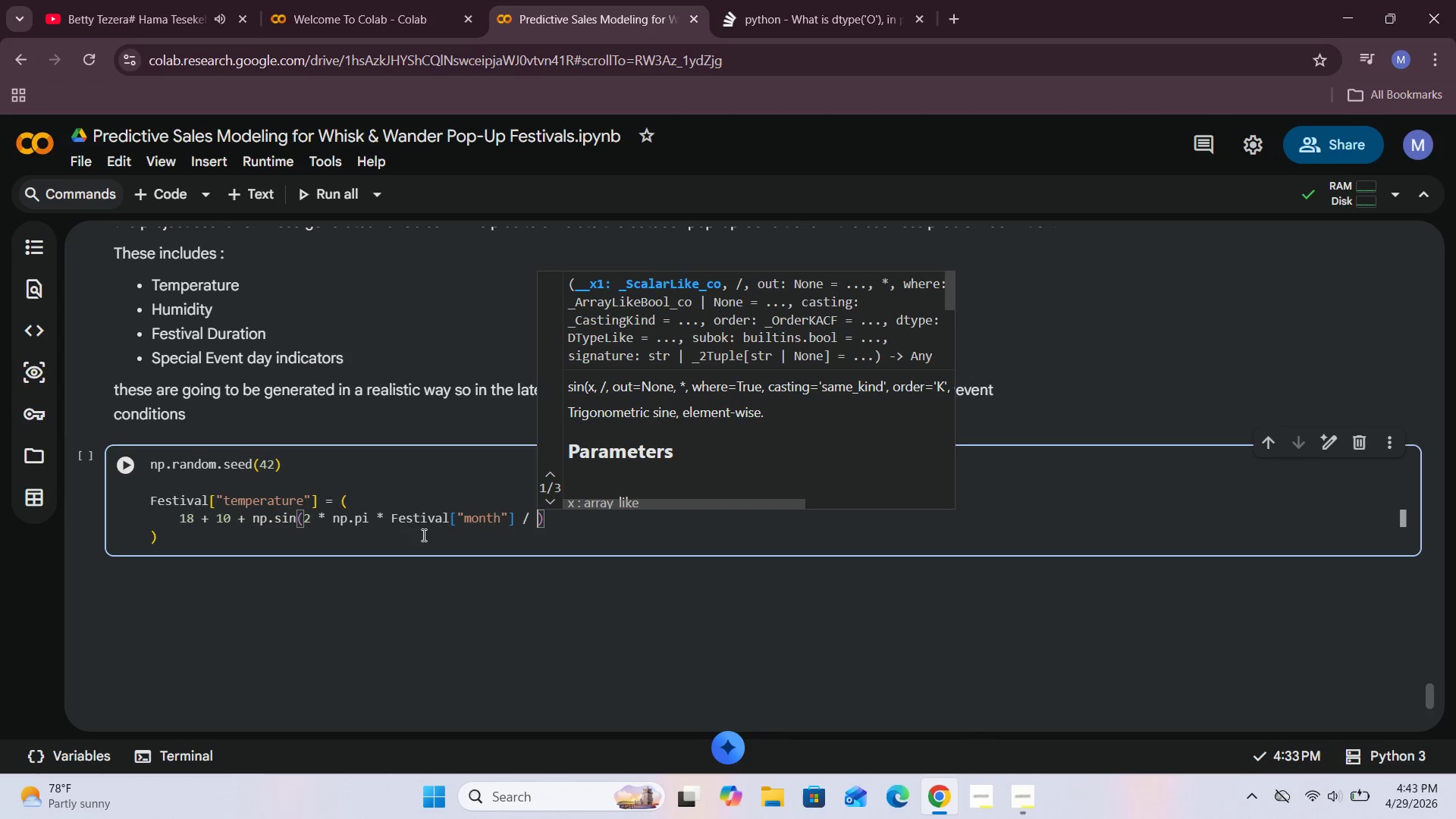 
hold_key(key=1, duration=0.38)
 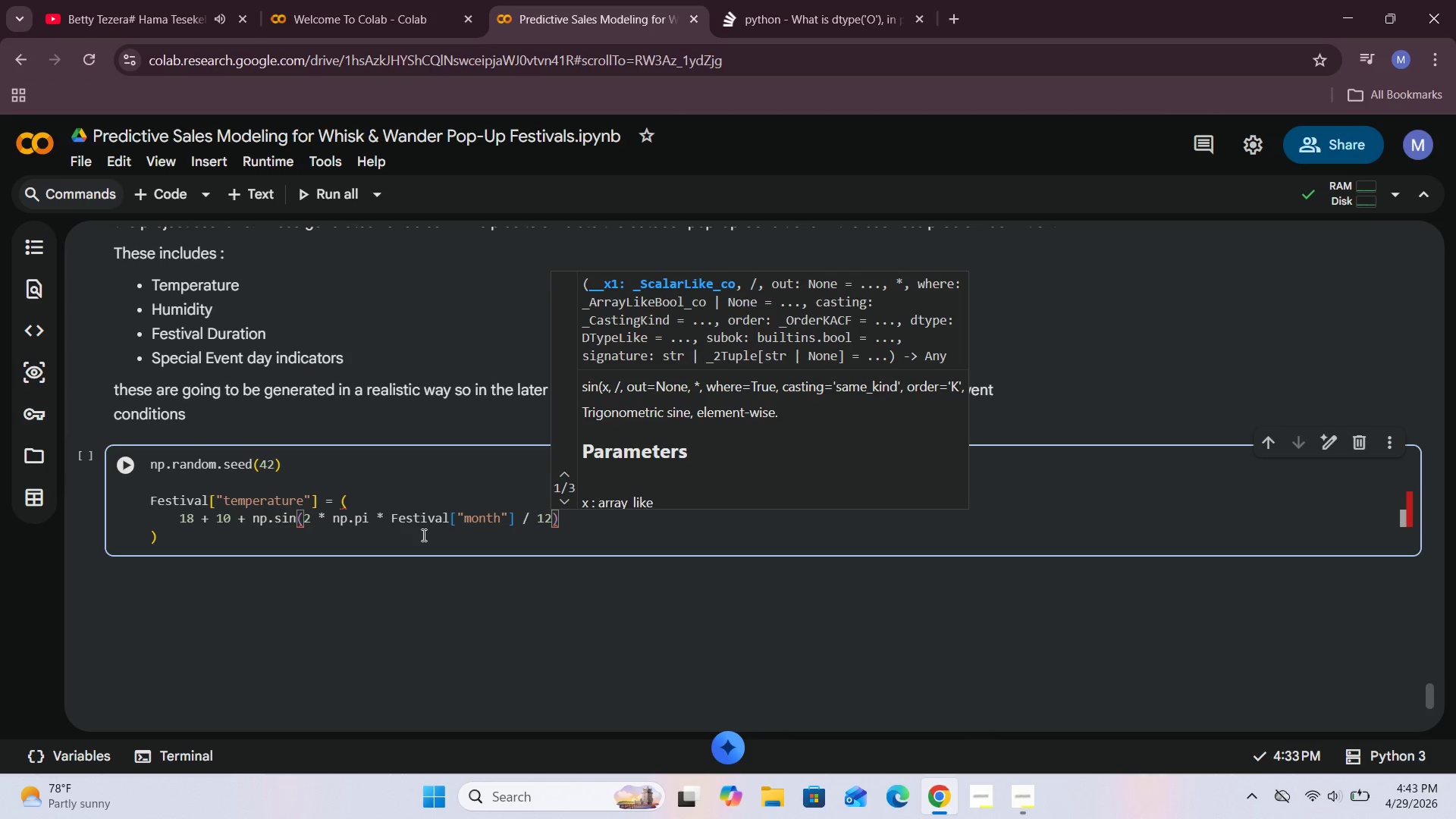 
key(2)
 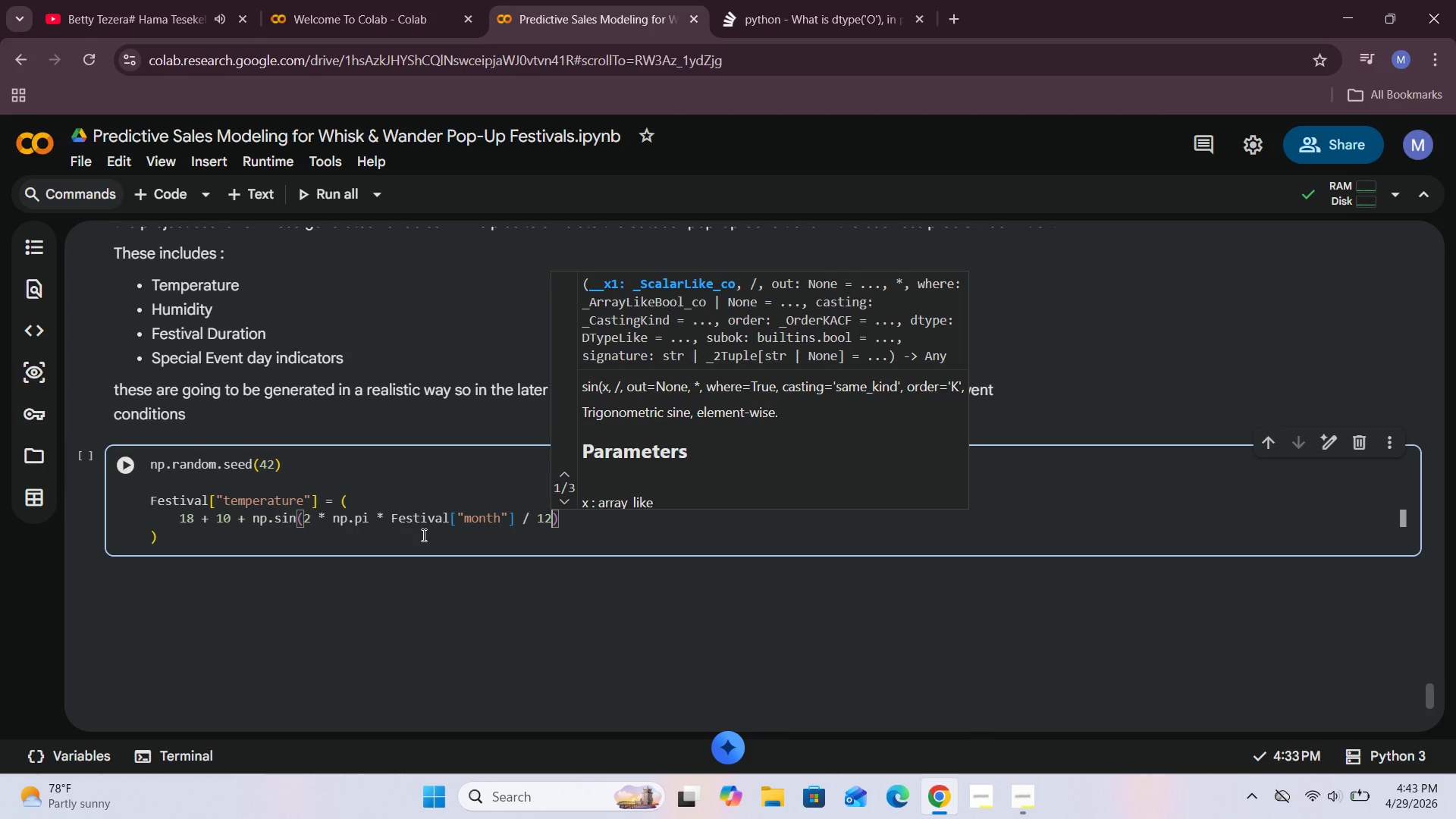 
key(ArrowRight)
 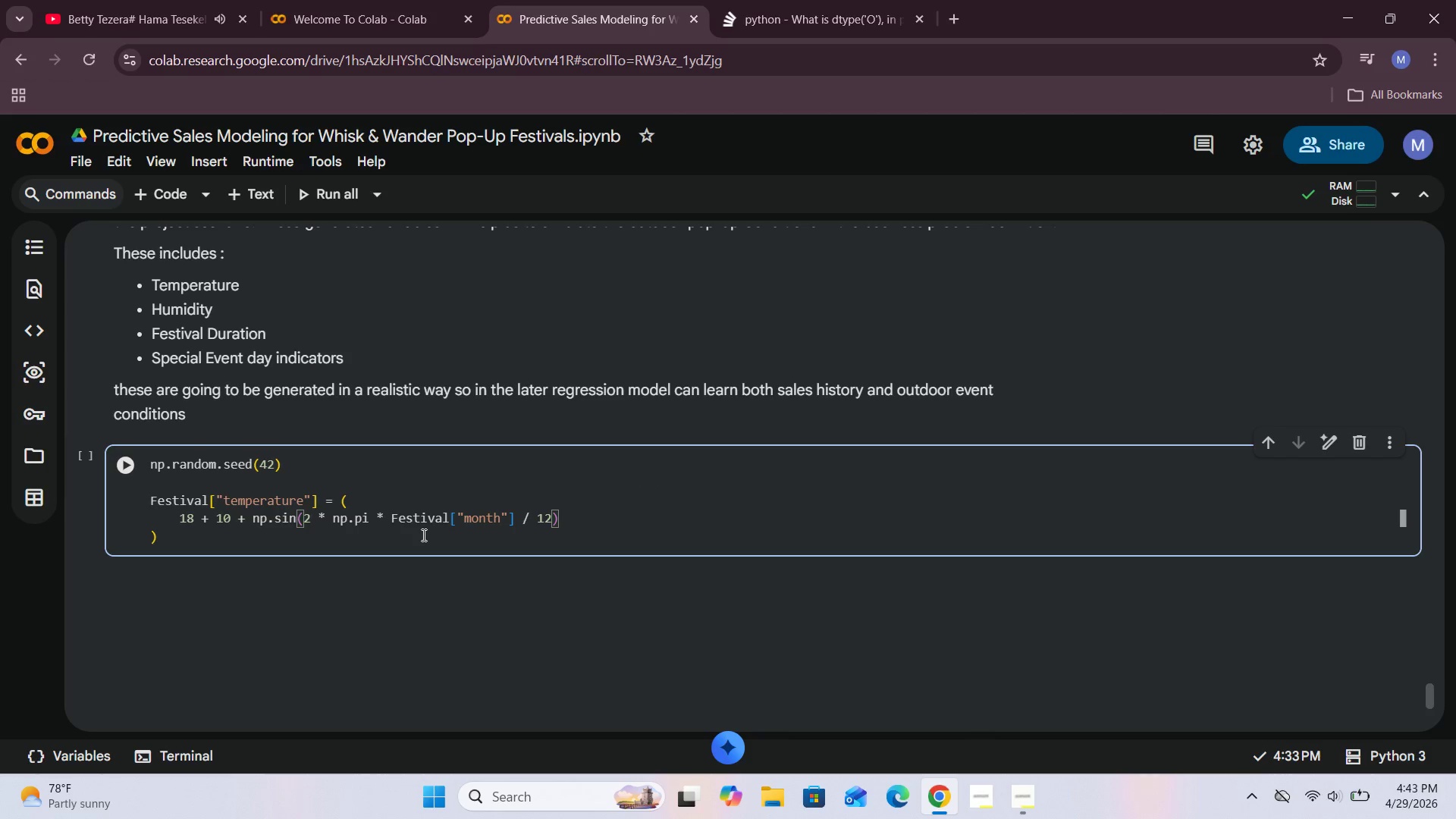 
key(Space)
 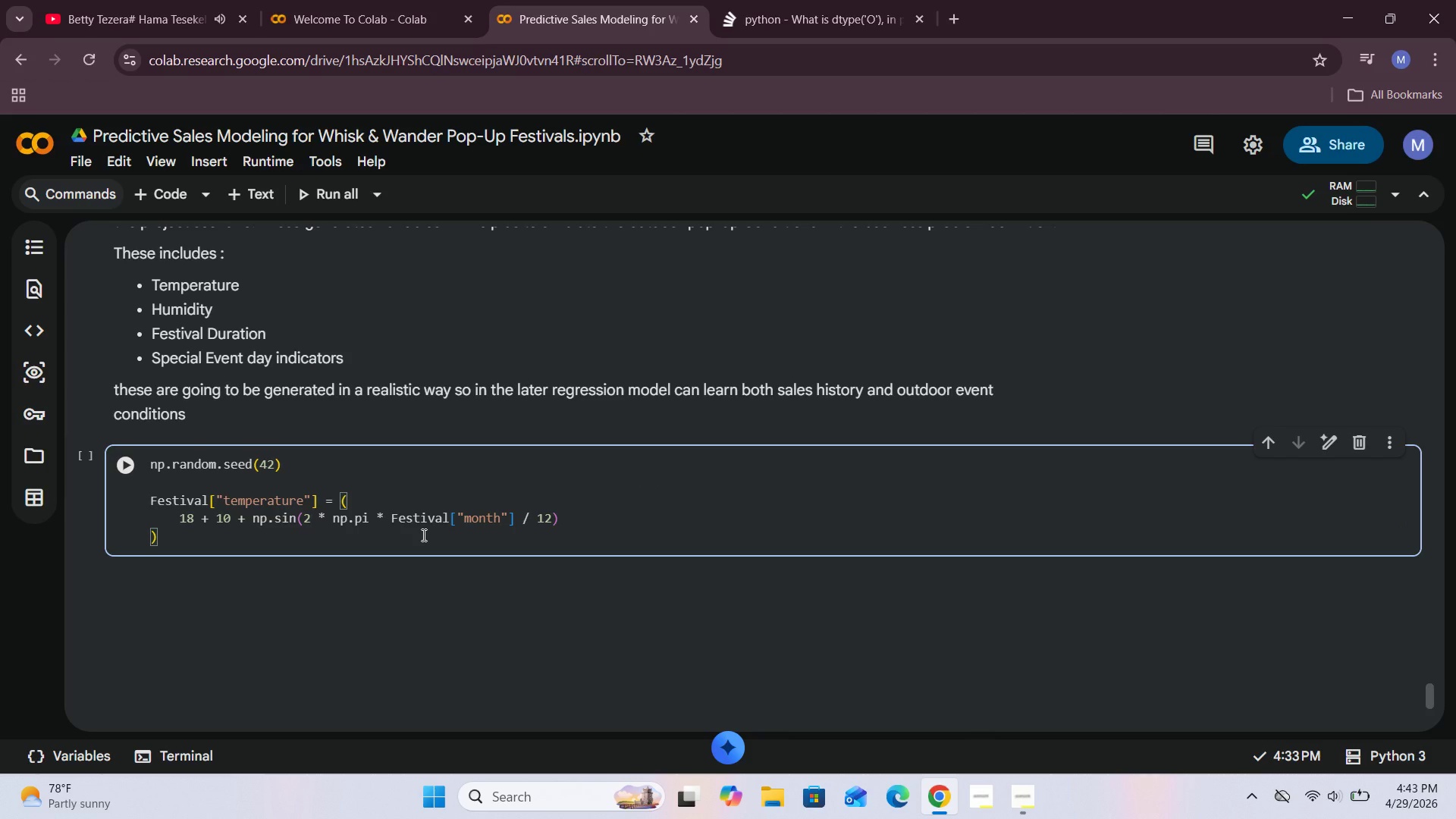 
key(Enter)
 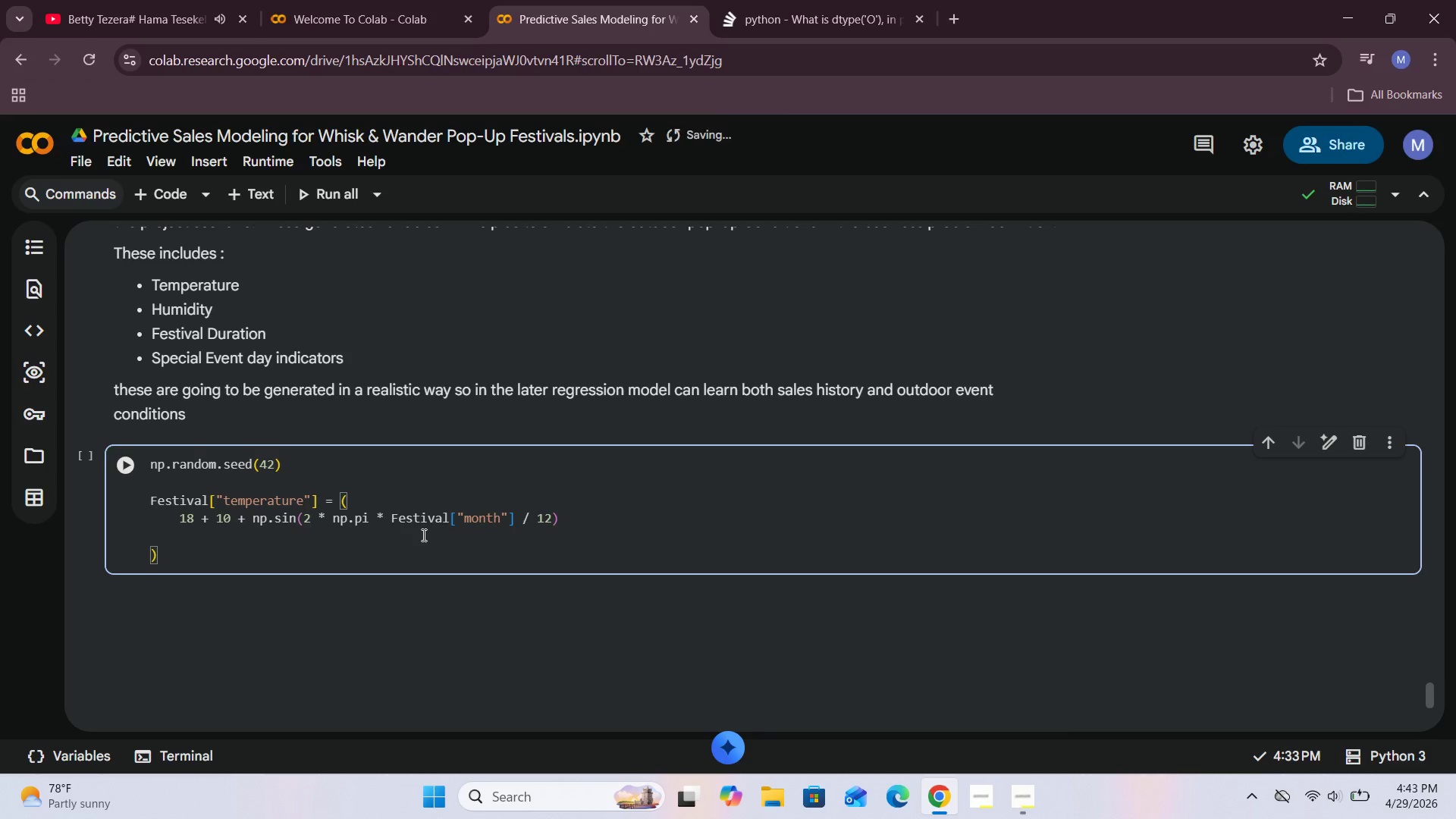 
type(+ np.random.normal(_)
key(Backspace)
type(0, 2, len(Festival)
 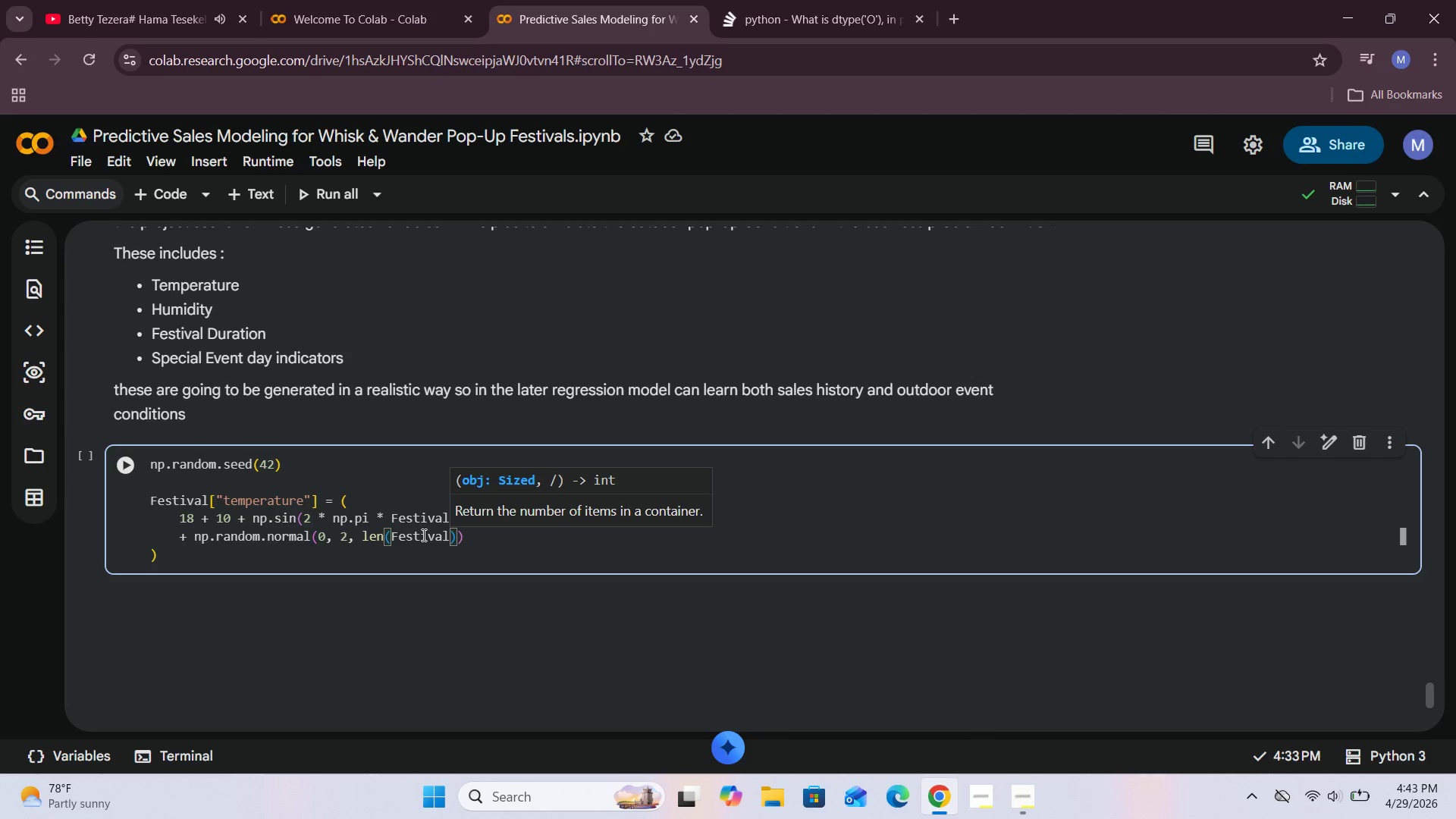 
left_click([602, 553])
 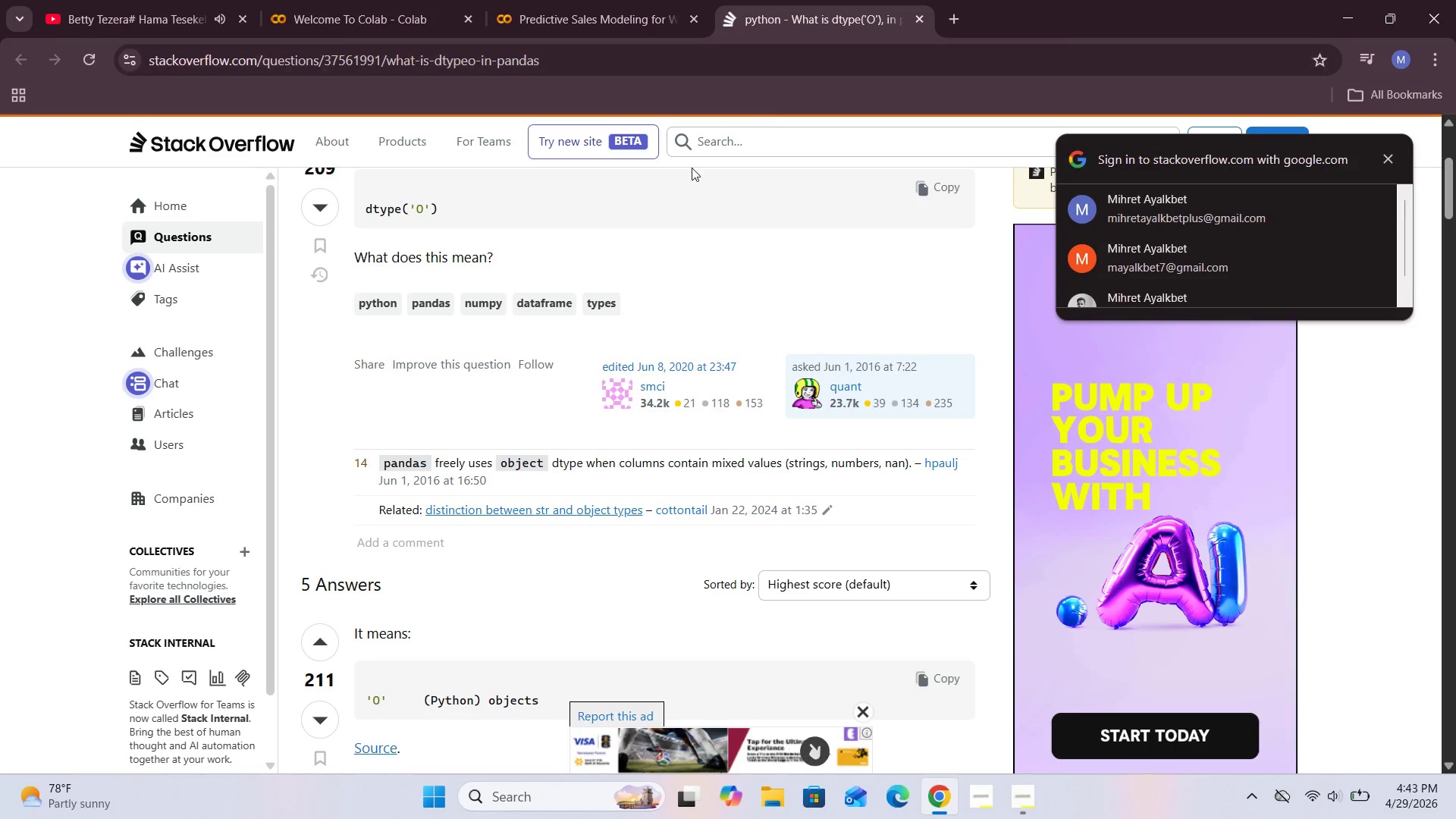 
left_click([732, 150])
 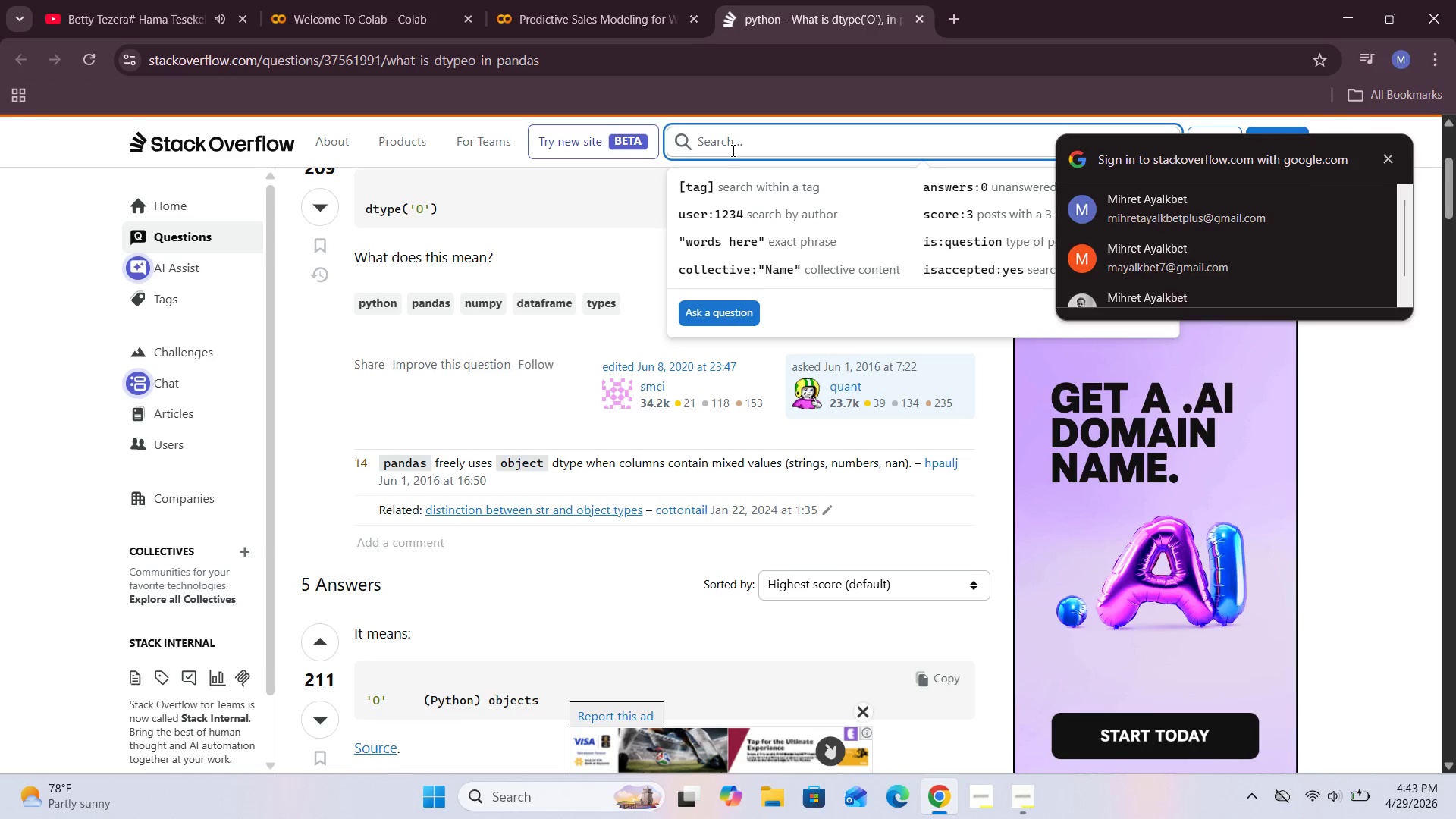 
type(len())
 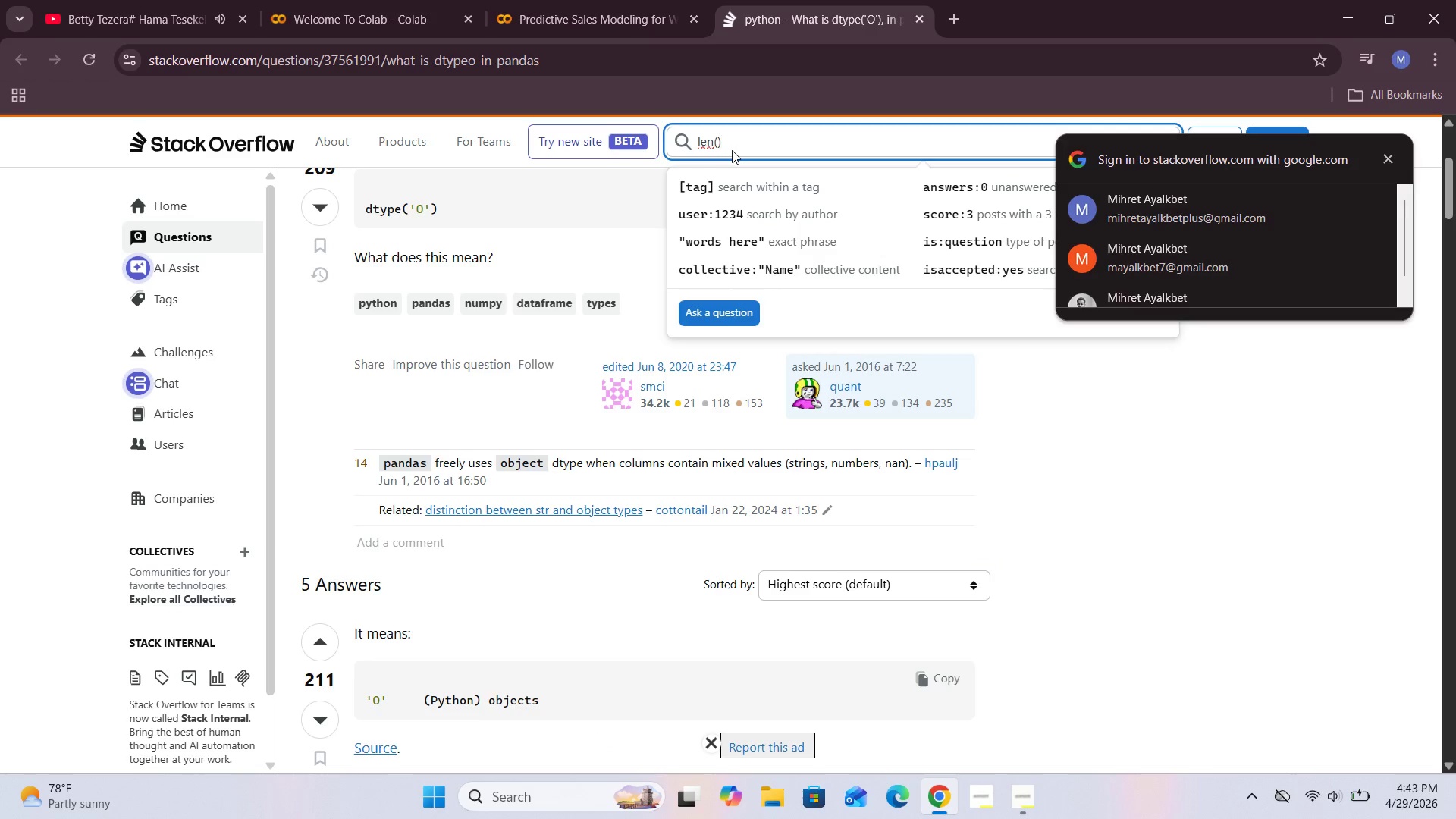 
key(ArrowLeft)
 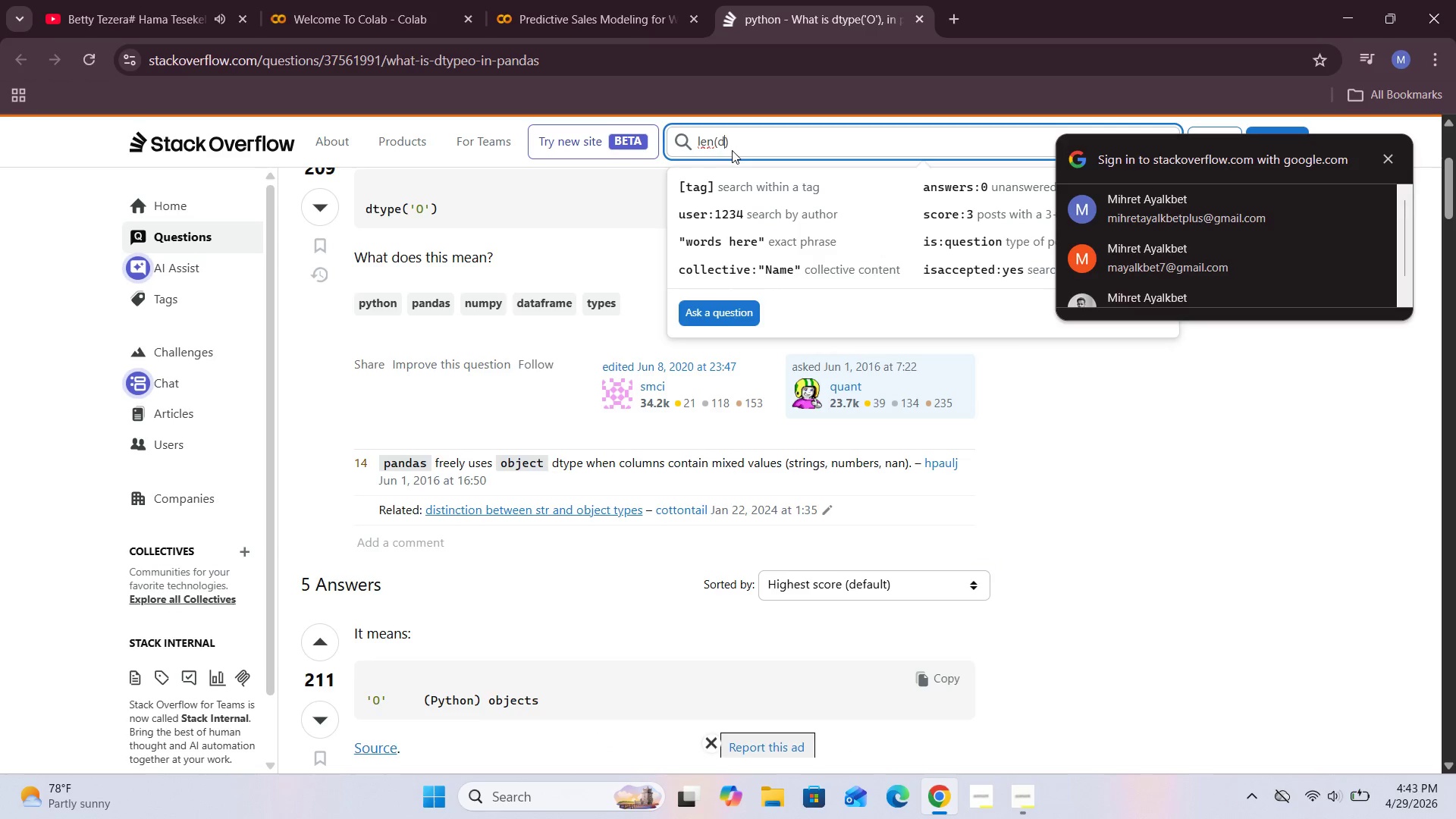 
type(df)
 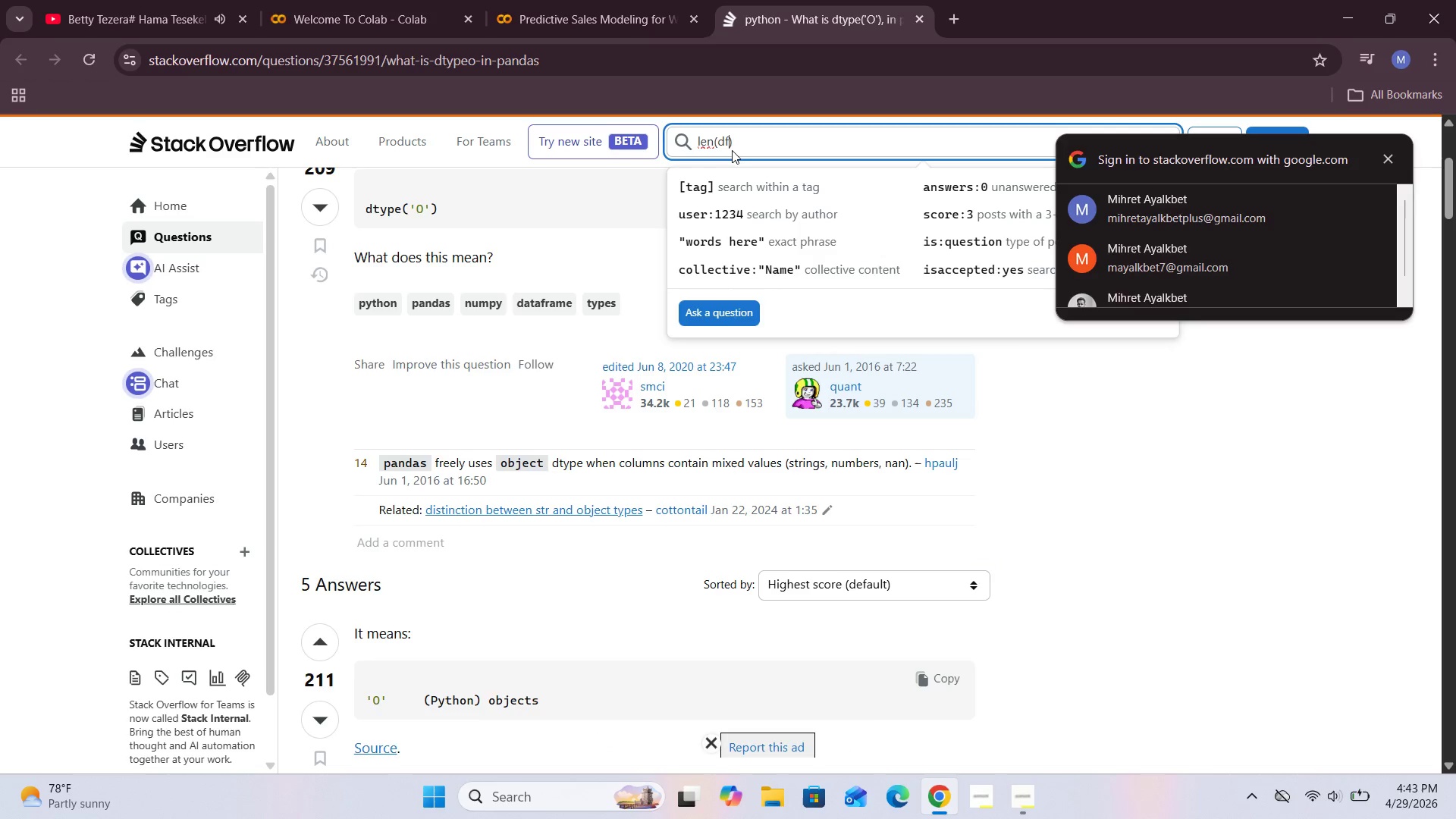 
key(Enter)
 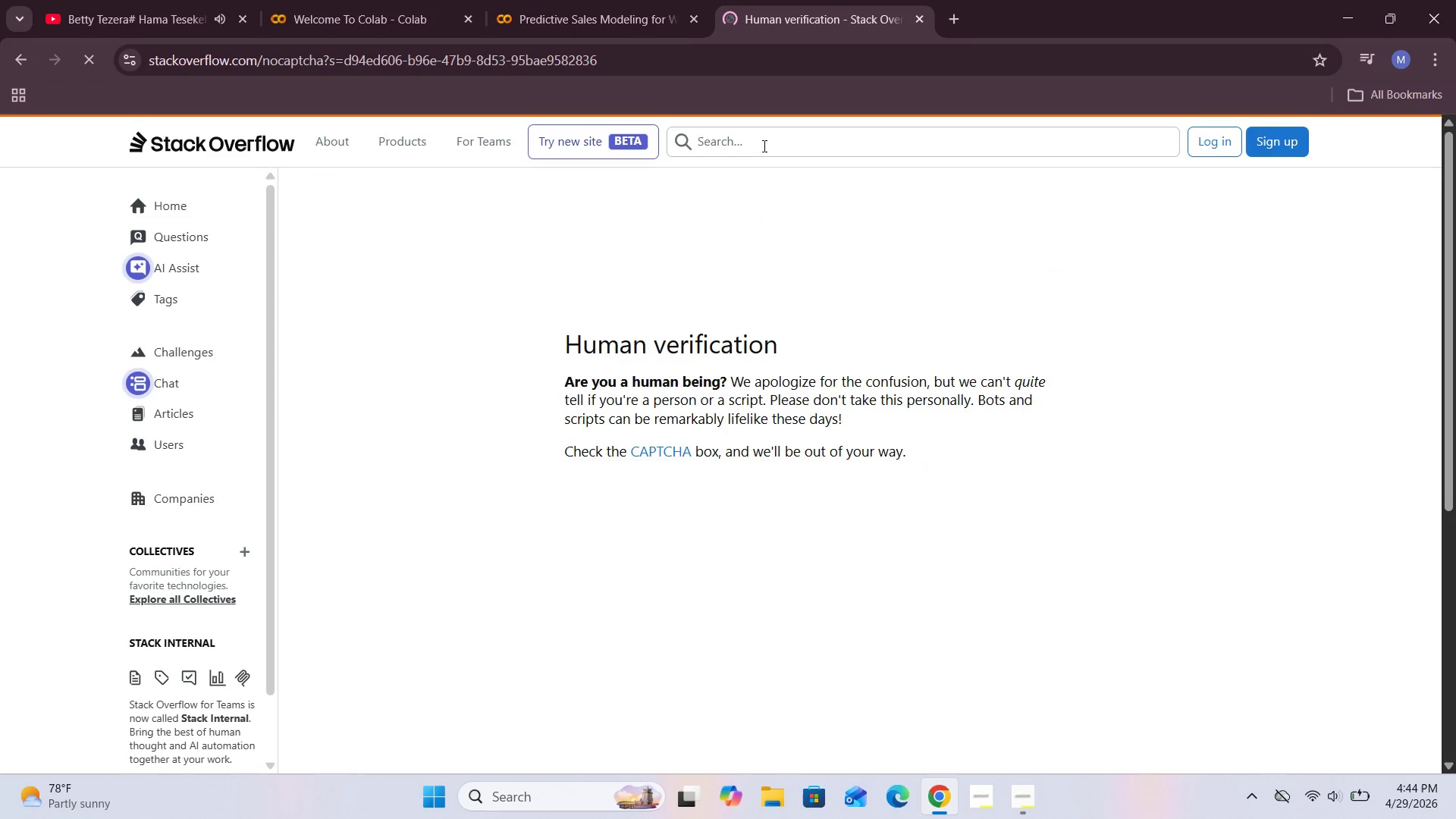 
scroll: coordinate [846, 382], scroll_direction: down, amount: 2.0
 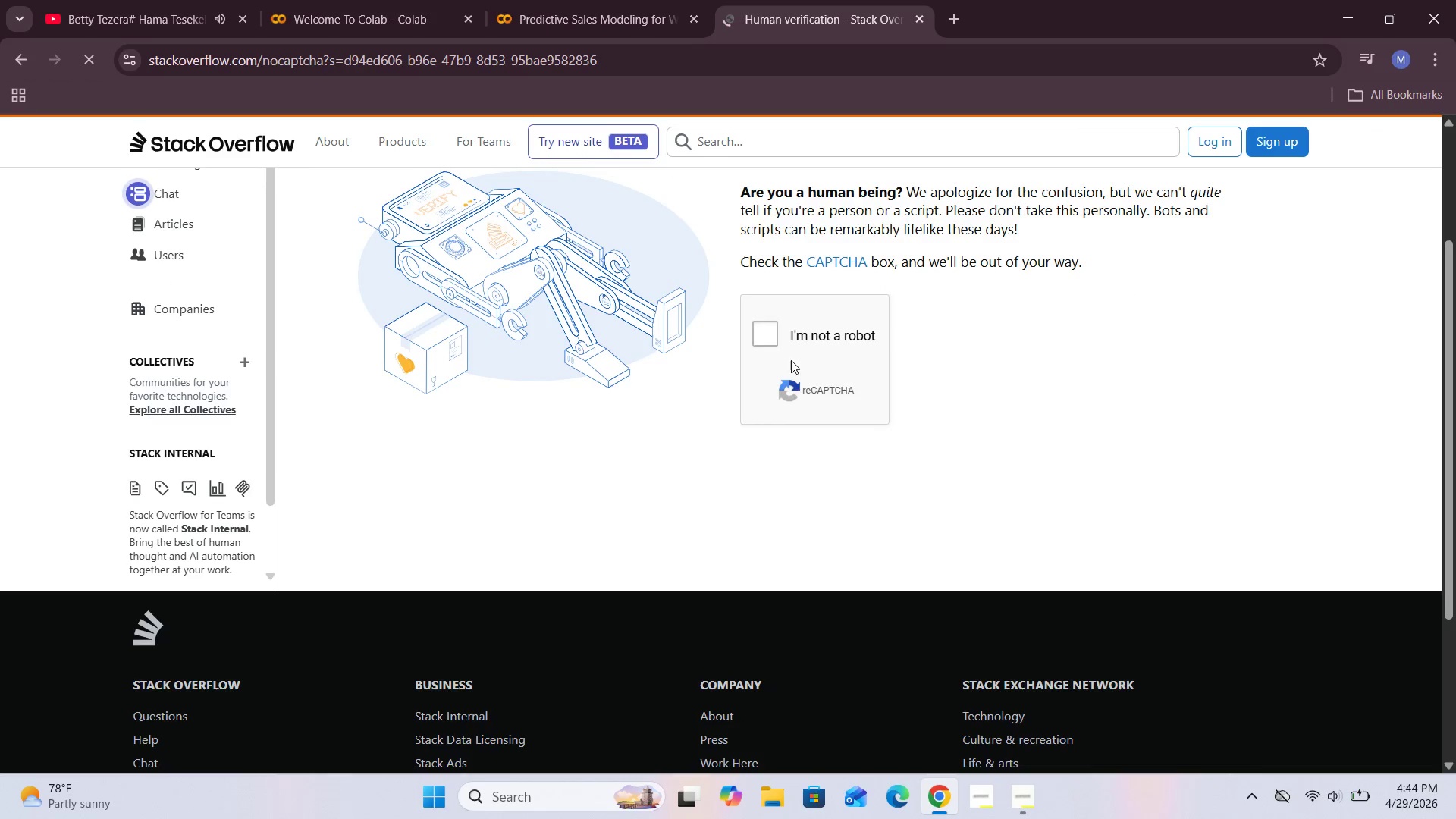 
left_click([769, 335])
 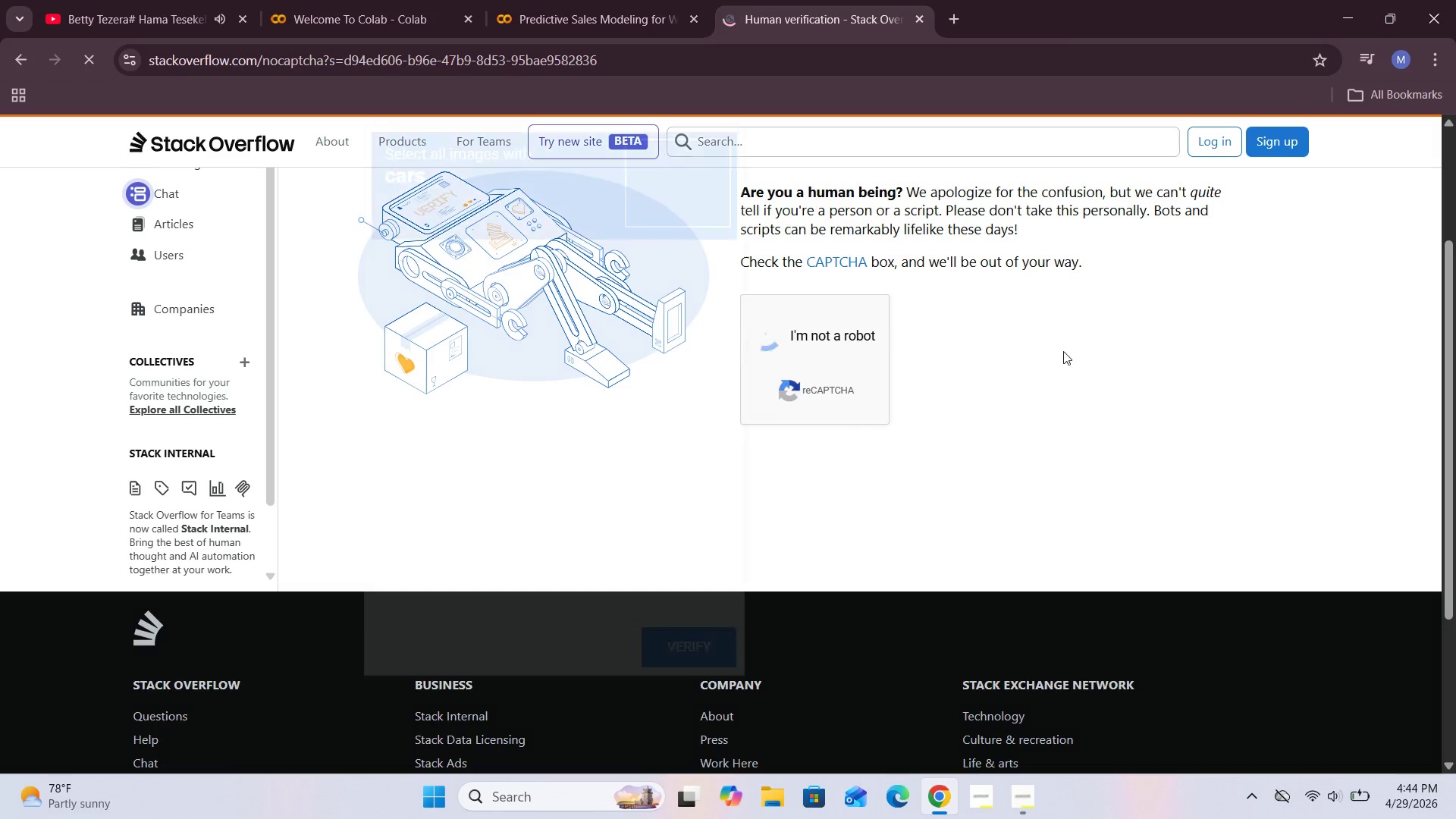 
scroll: coordinate [1063, 351], scroll_direction: up, amount: 2.0
 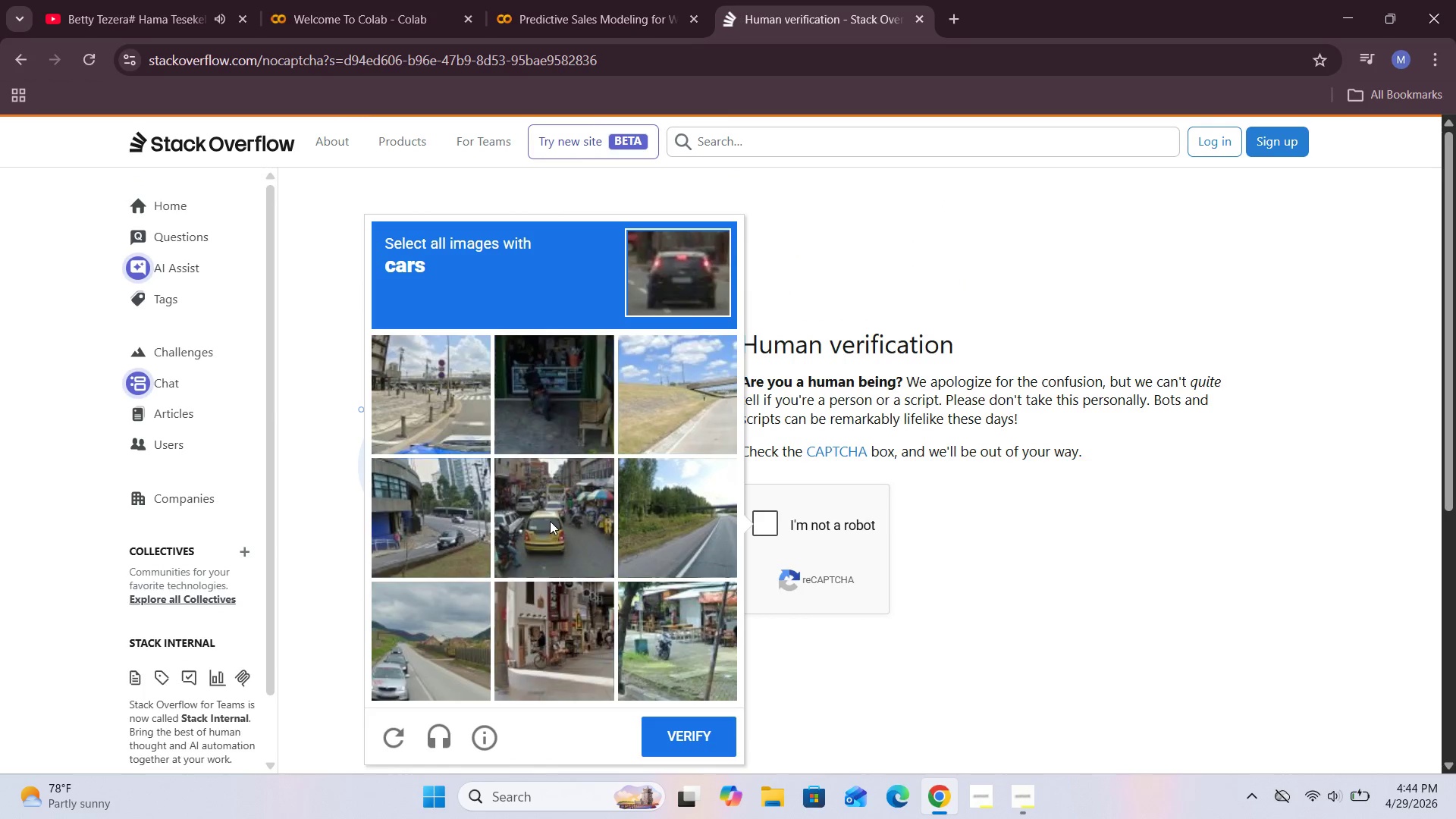 
scroll: coordinate [651, 547], scroll_direction: down, amount: 1.0
 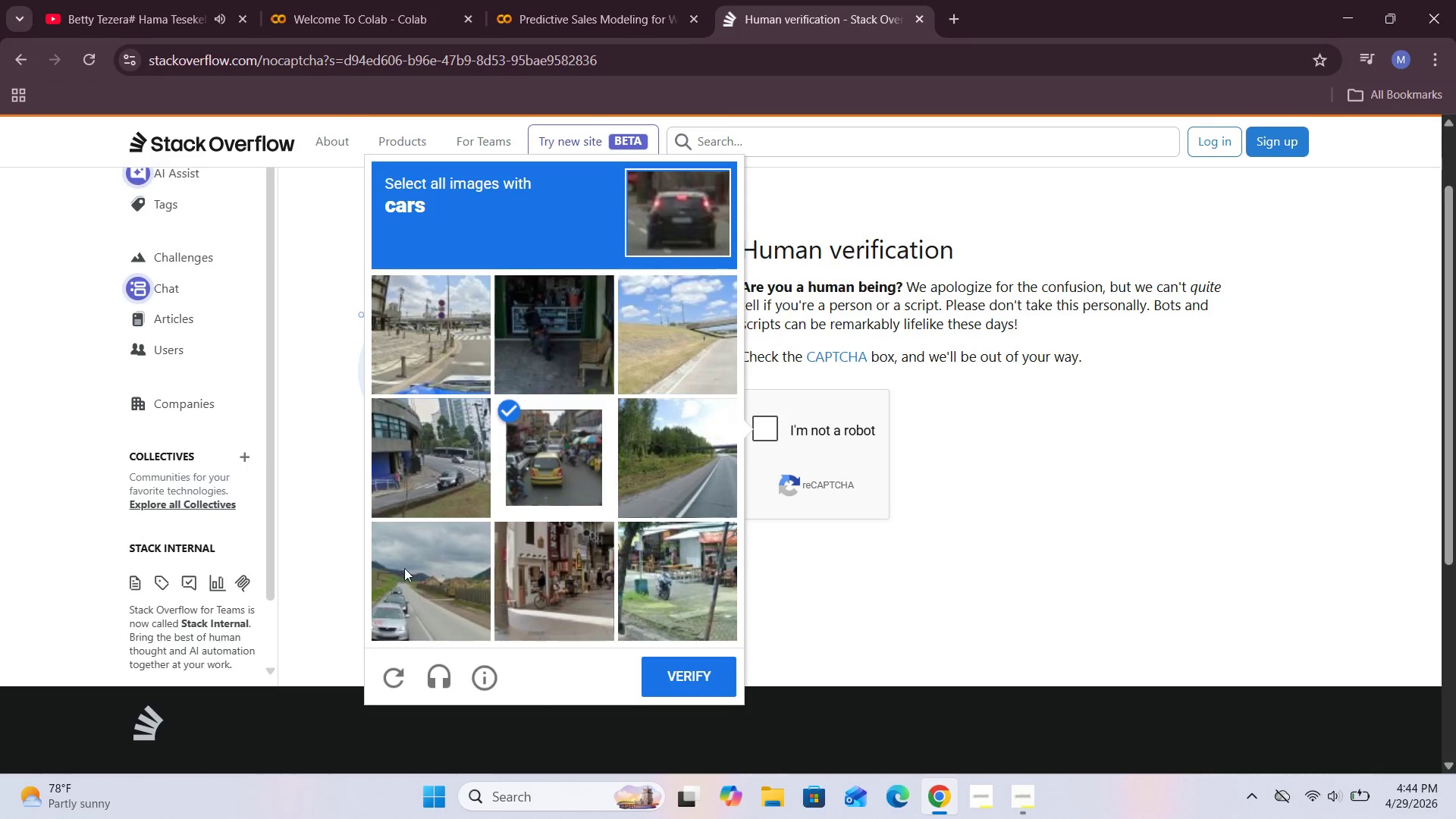 
left_click([402, 581])
 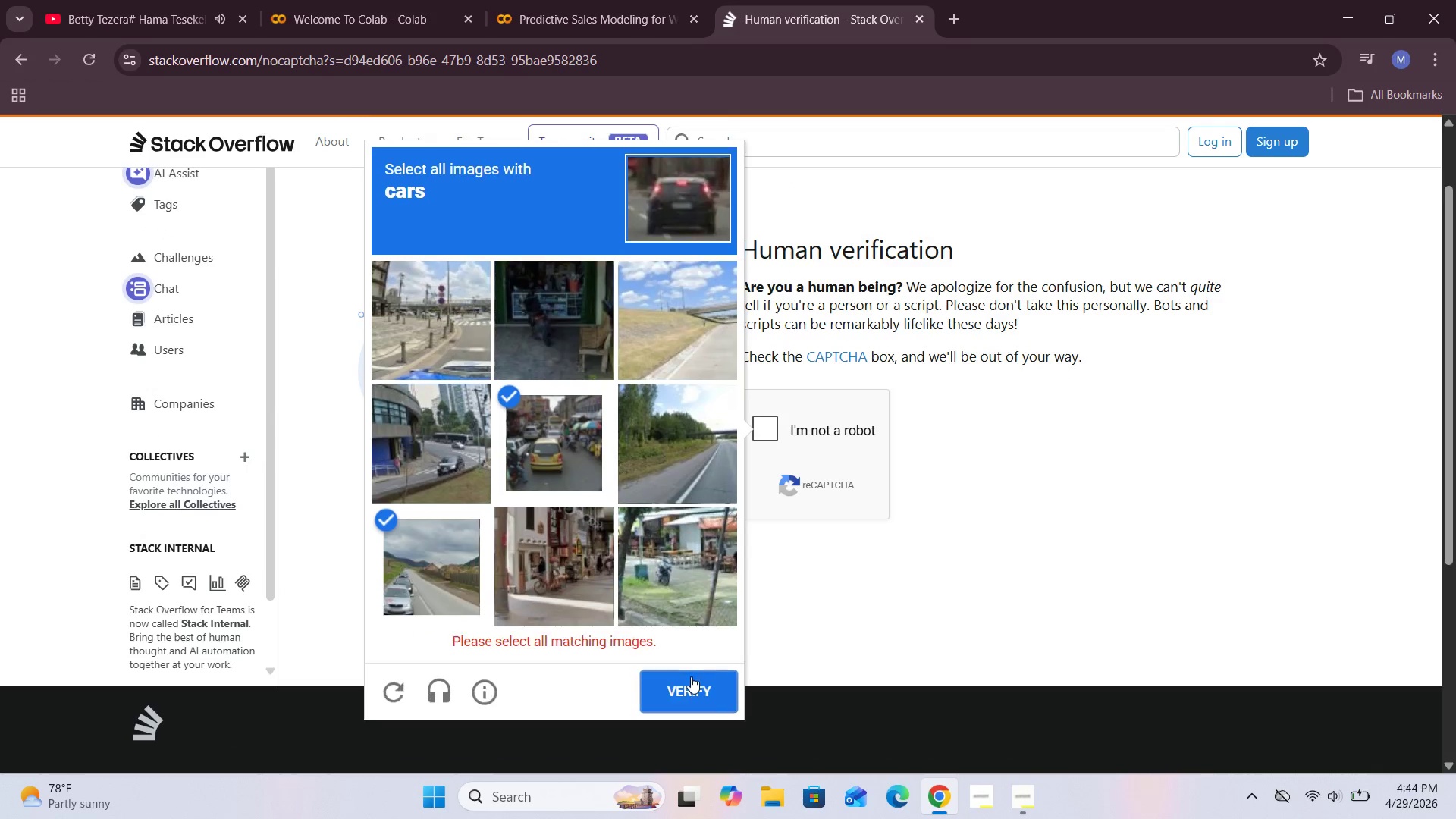 
left_click([697, 682])
 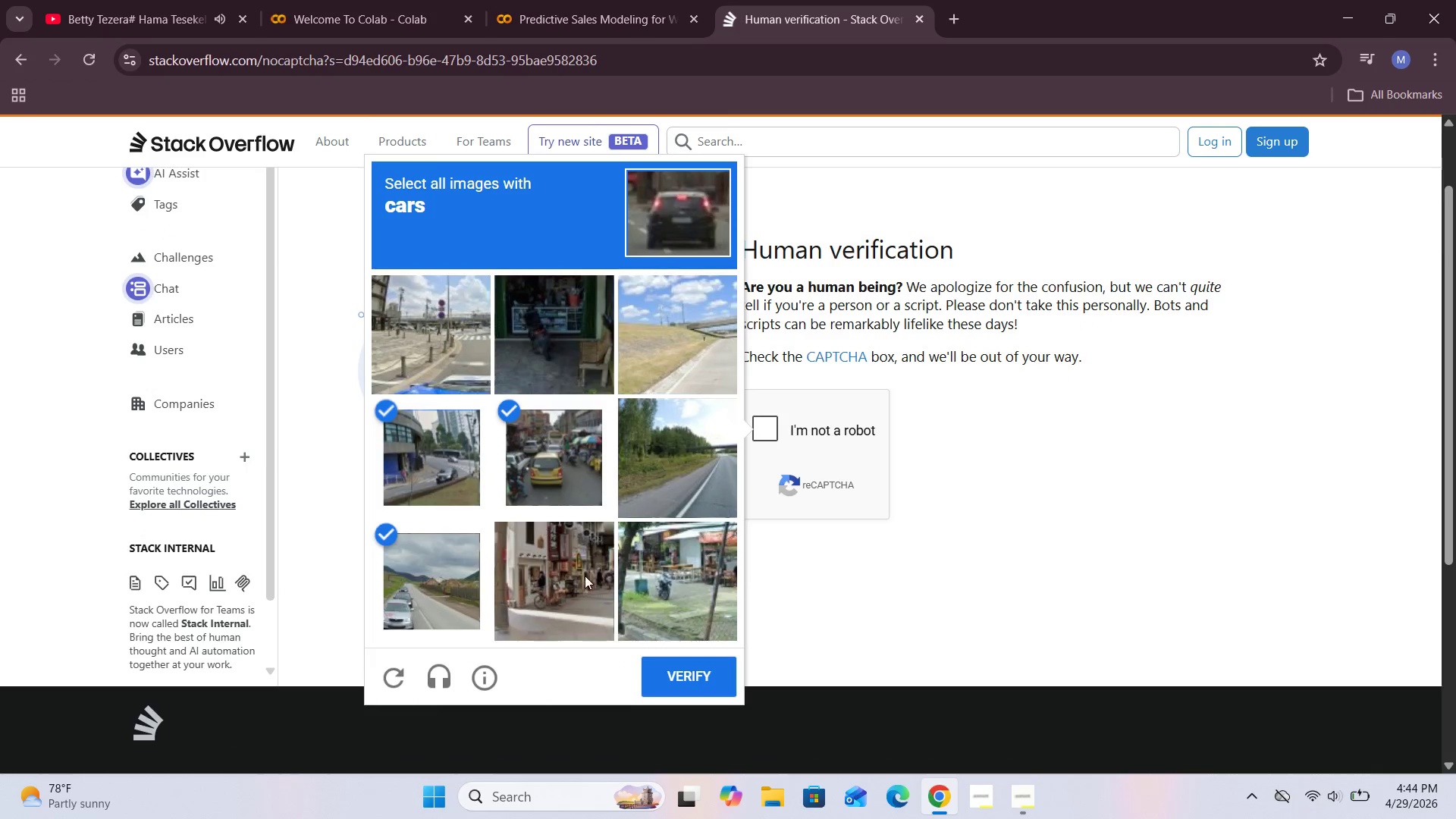 
left_click([676, 678])
 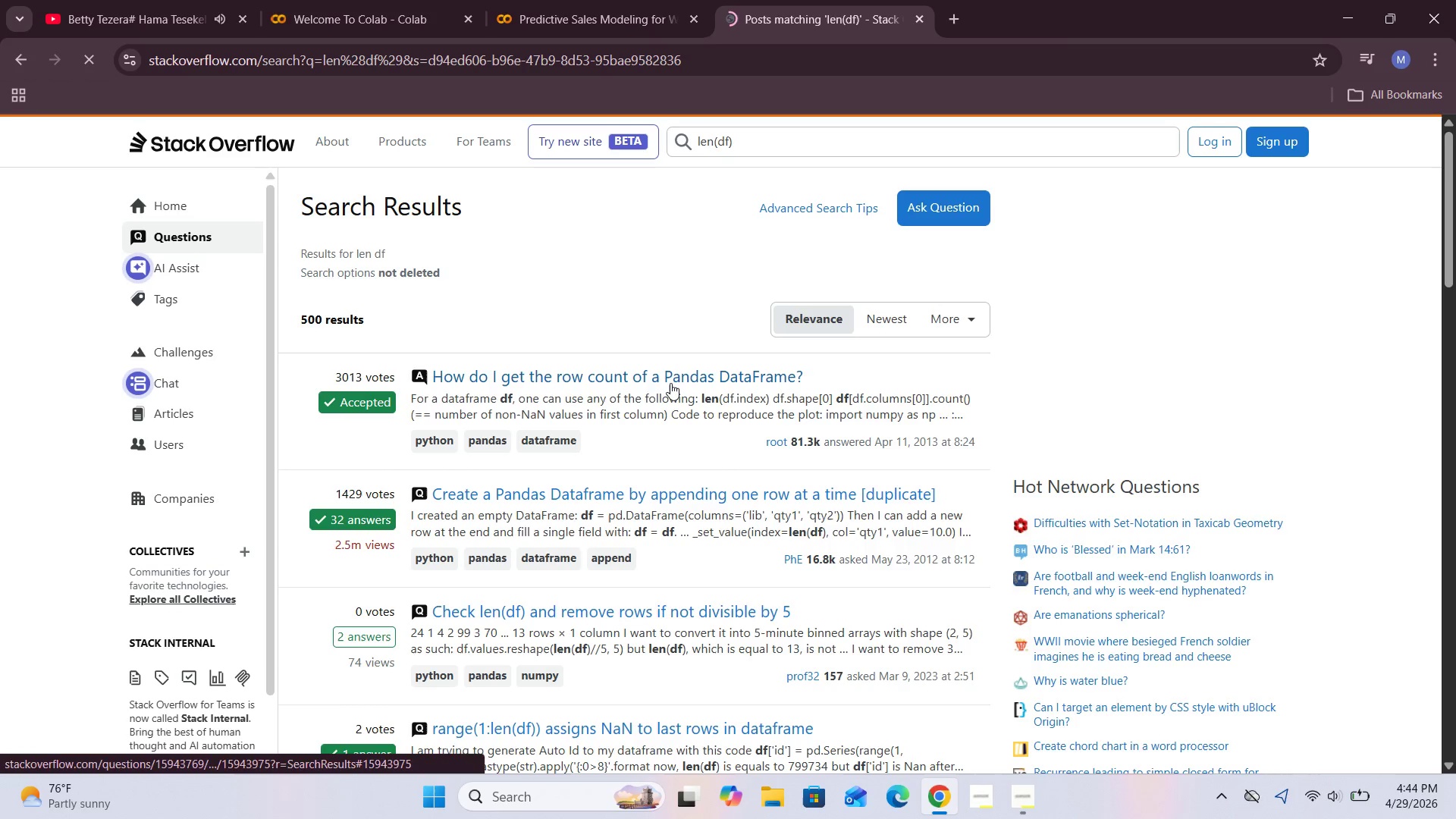 
wait(5.31)
 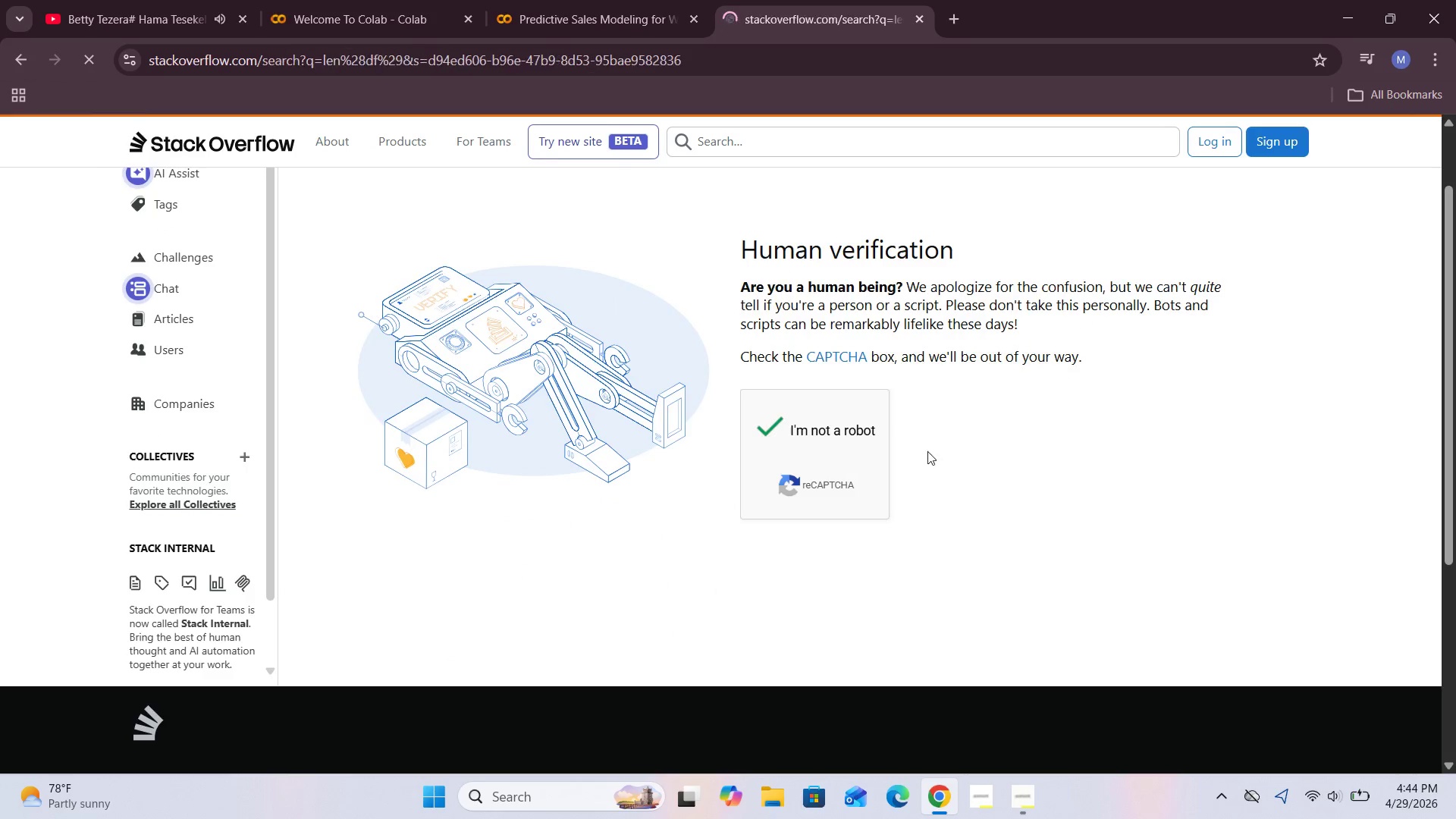 
left_click([664, 380])
 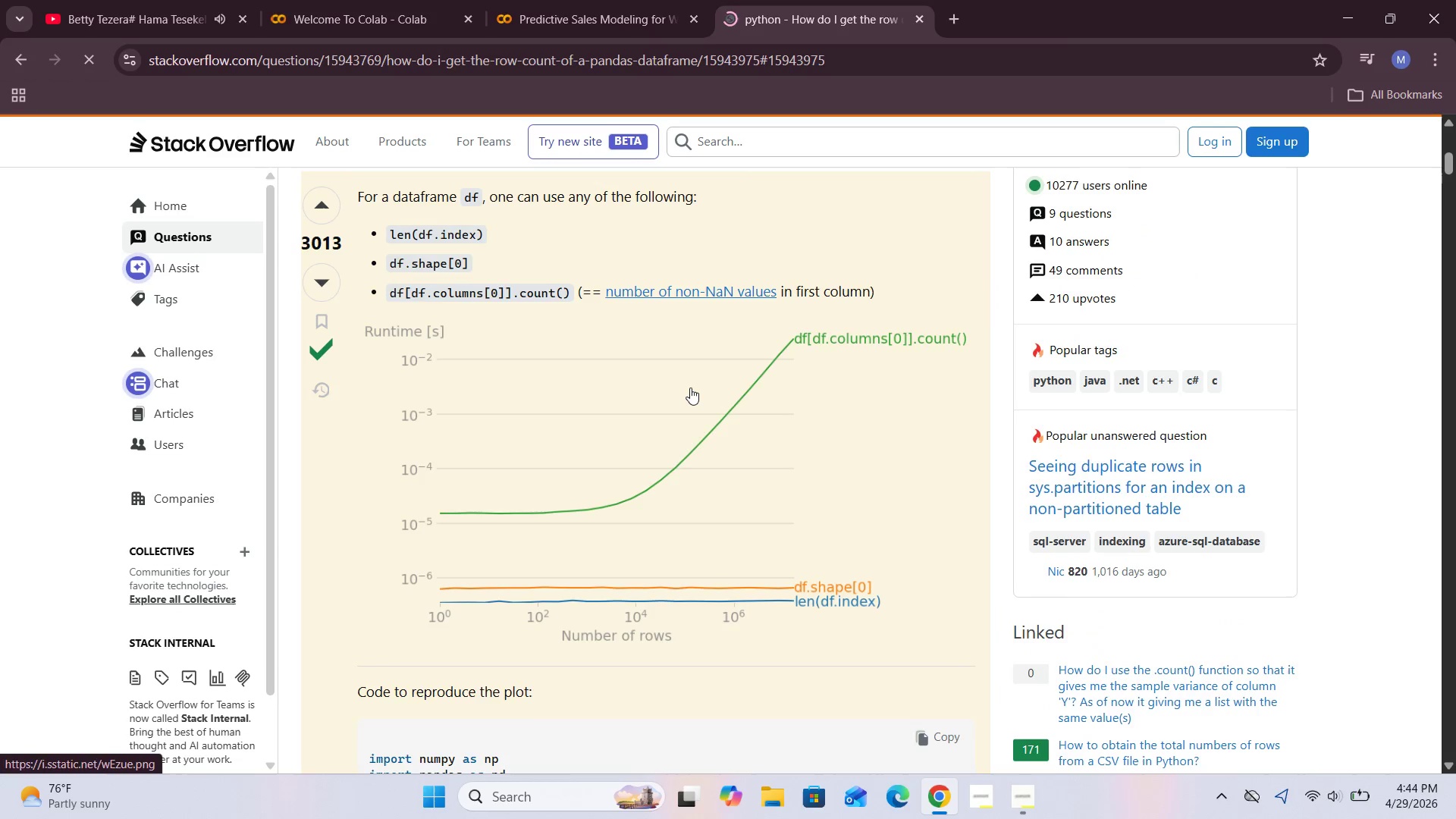 
scroll: coordinate [690, 388], scroll_direction: up, amount: 2.0
 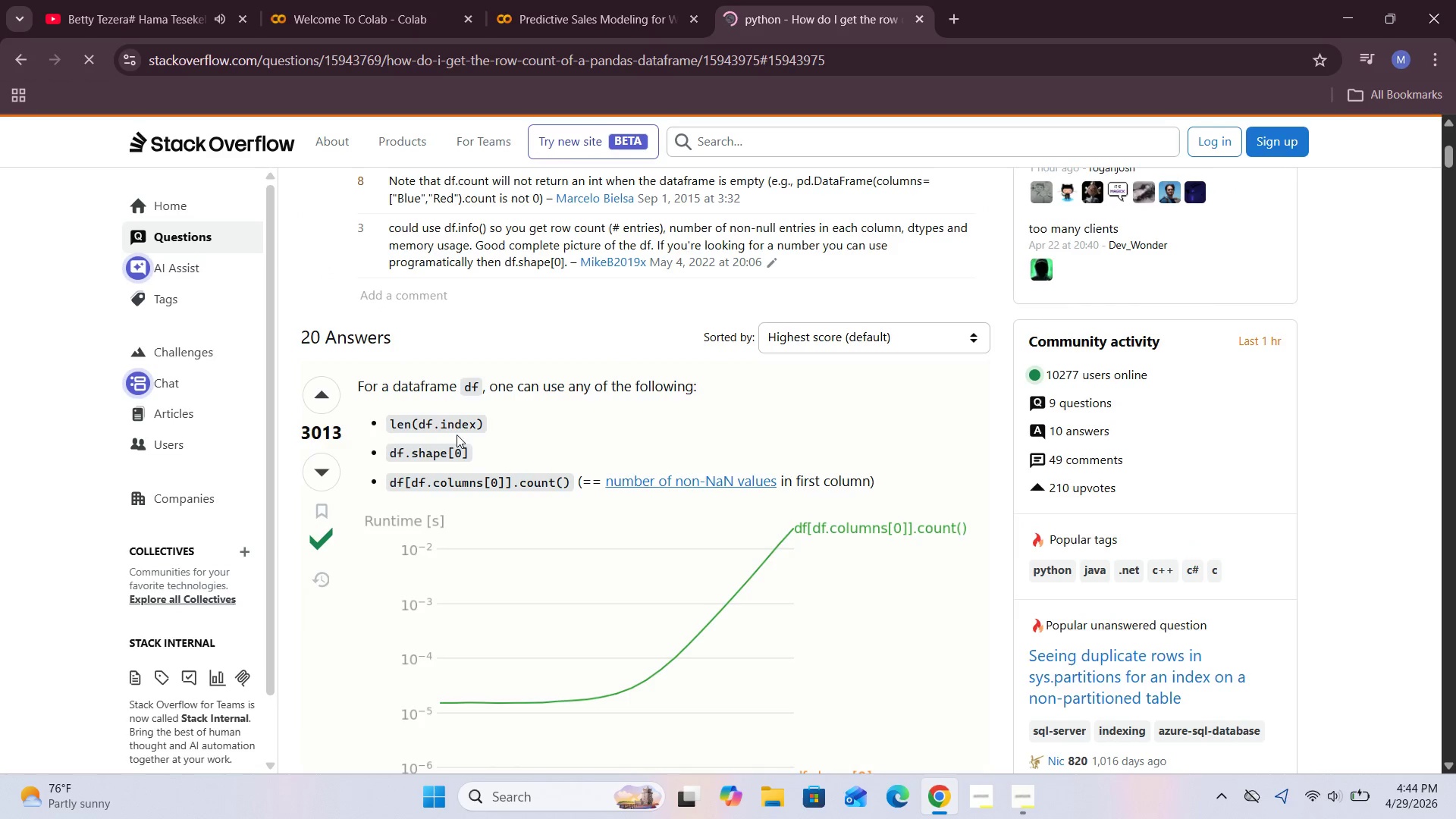 
left_click_drag(start_coordinate=[504, 424], to_coordinate=[359, 413])
 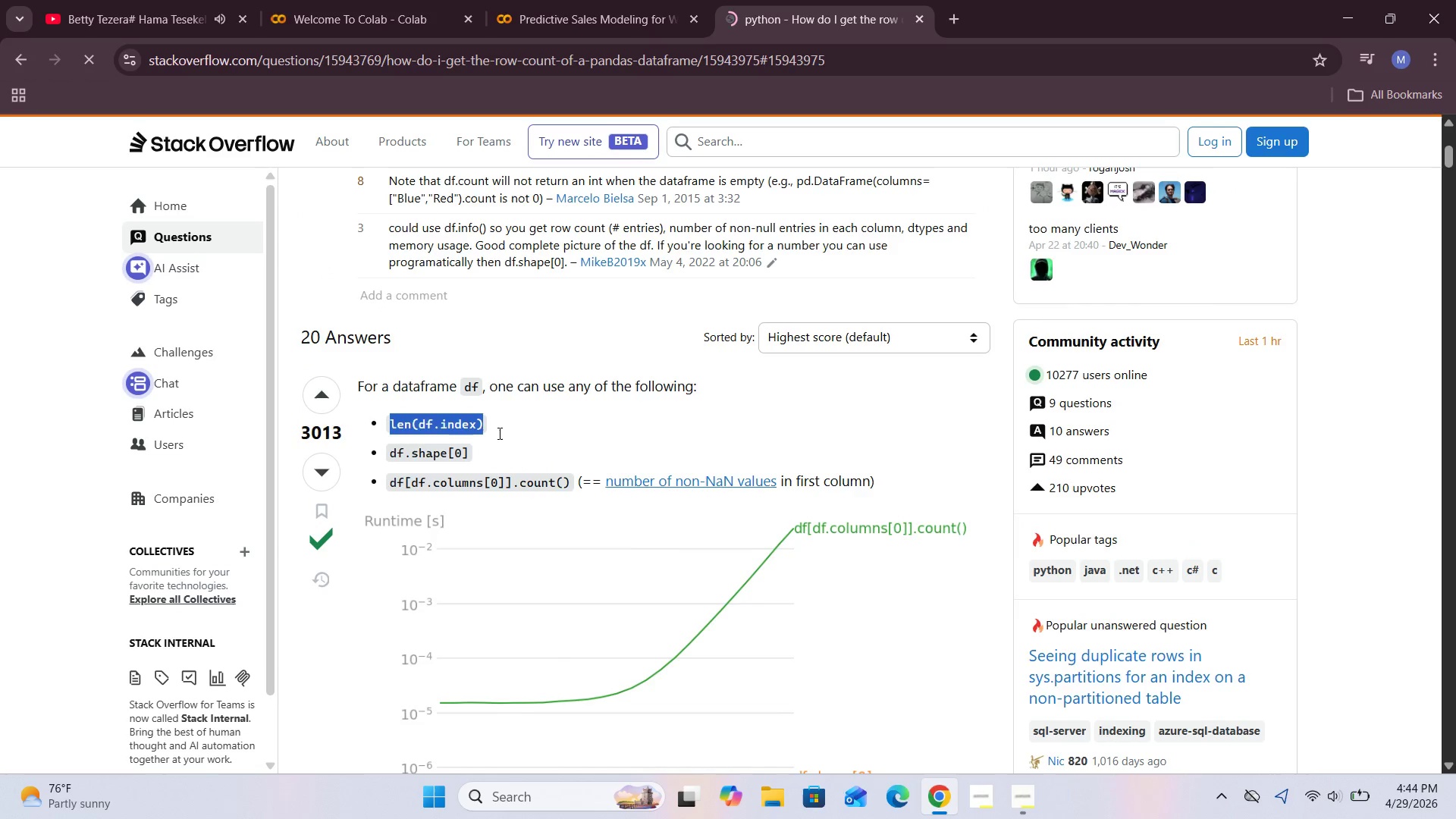 
left_click([576, 441])
 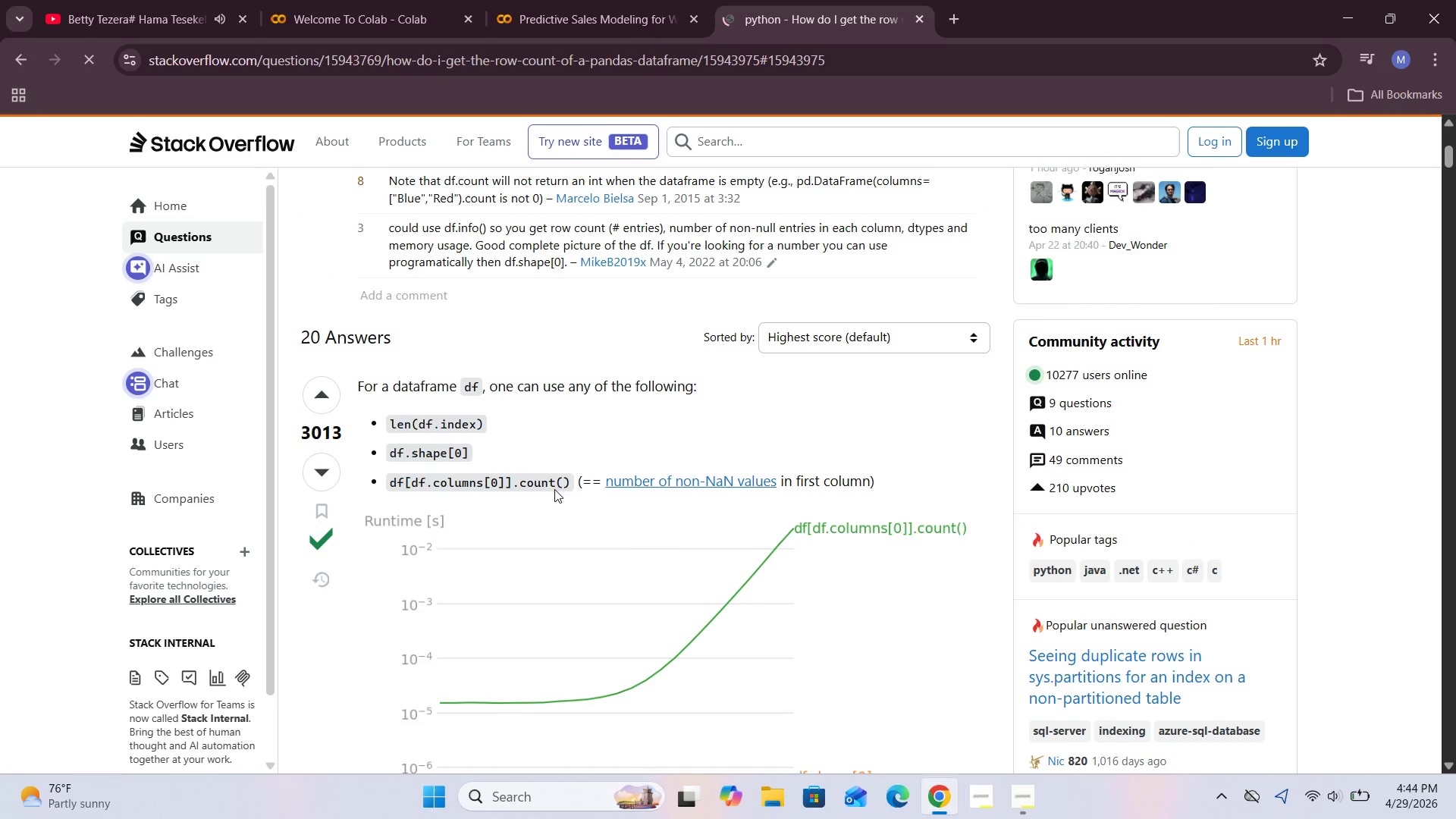 
left_click_drag(start_coordinate=[573, 479], to_coordinate=[375, 473])
 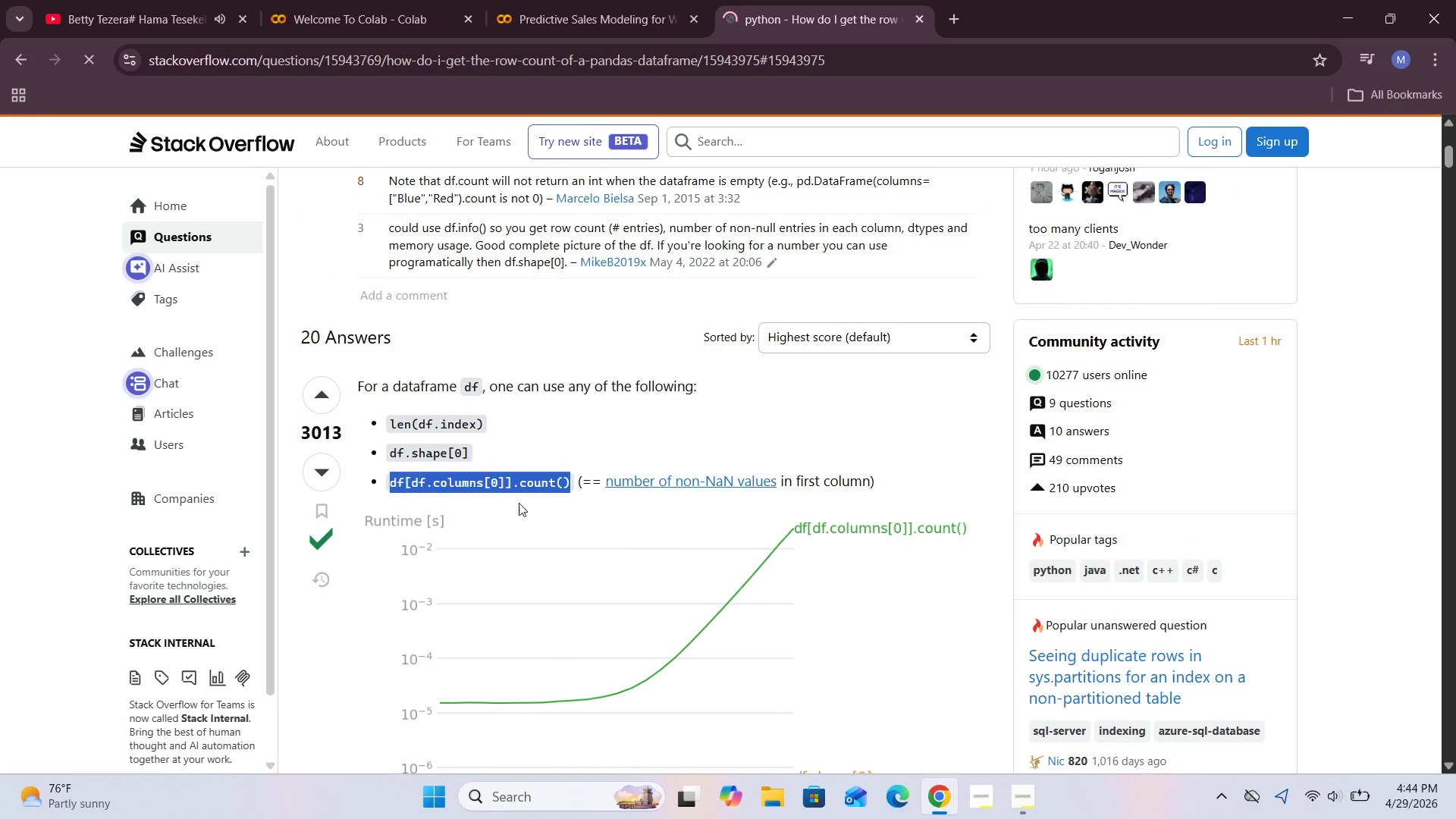 
left_click([527, 504])
 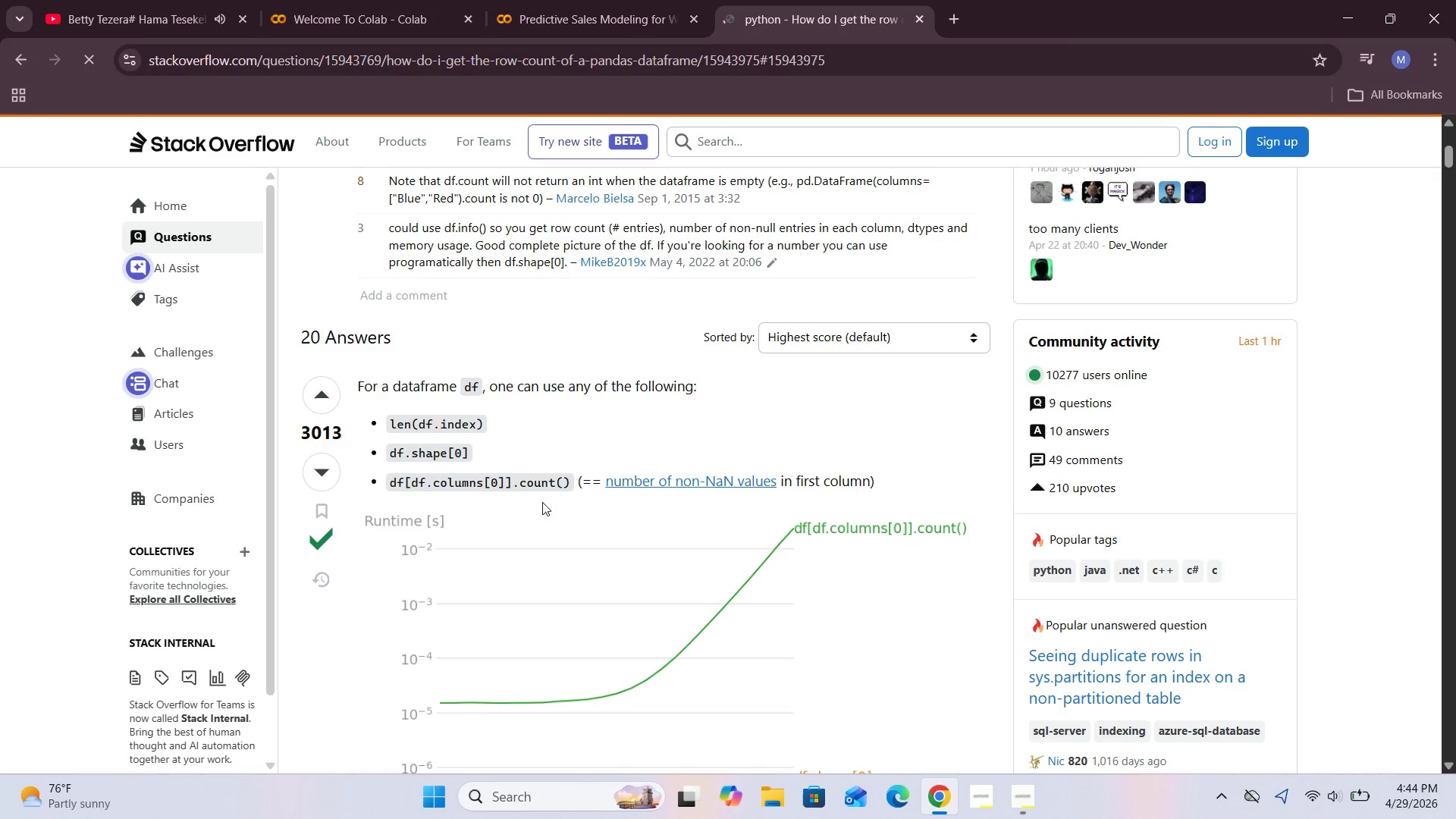 
scroll: coordinate [572, 507], scroll_direction: down, amount: 2.0
 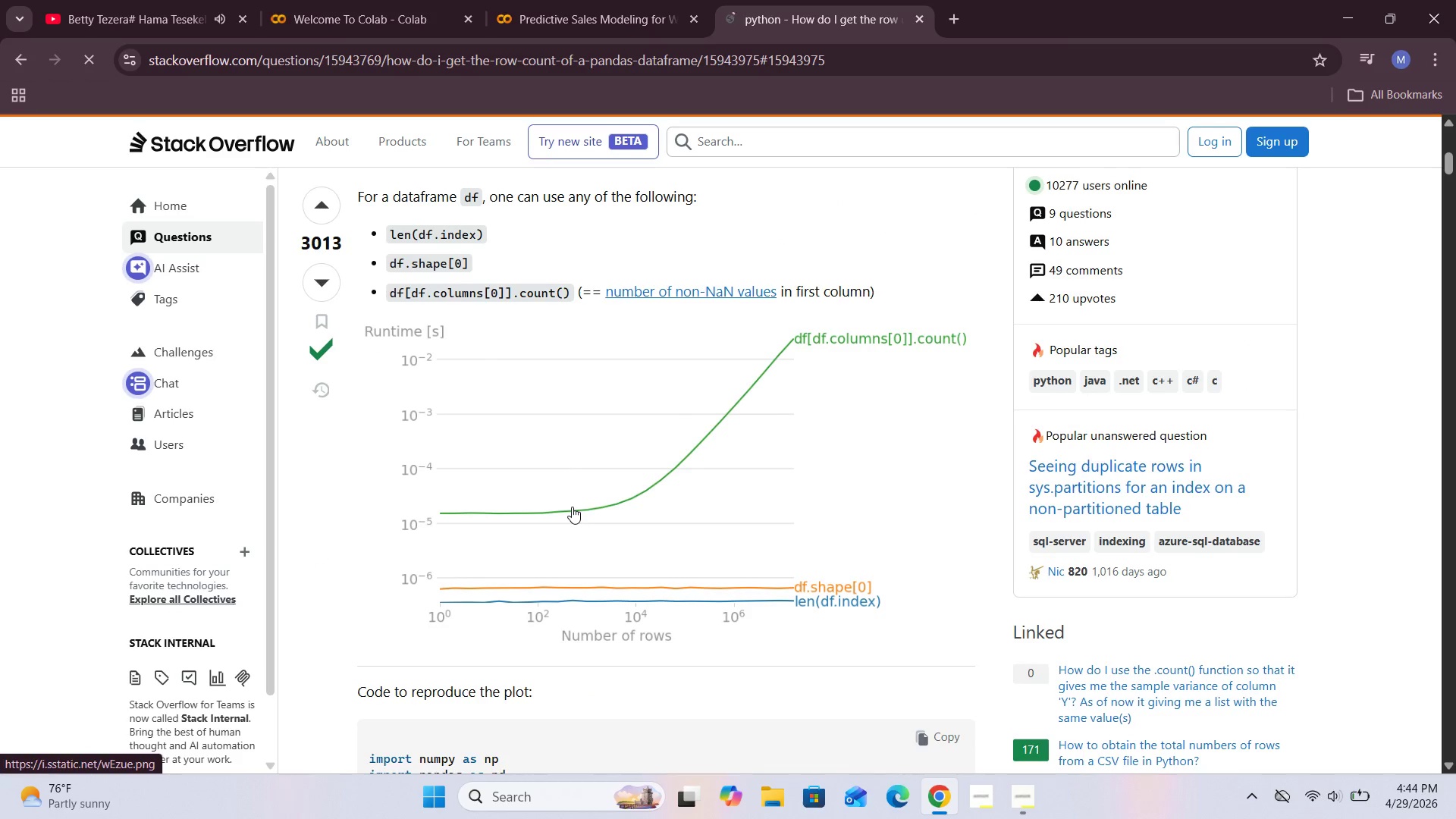 
scroll: coordinate [572, 507], scroll_direction: up, amount: 1.0
 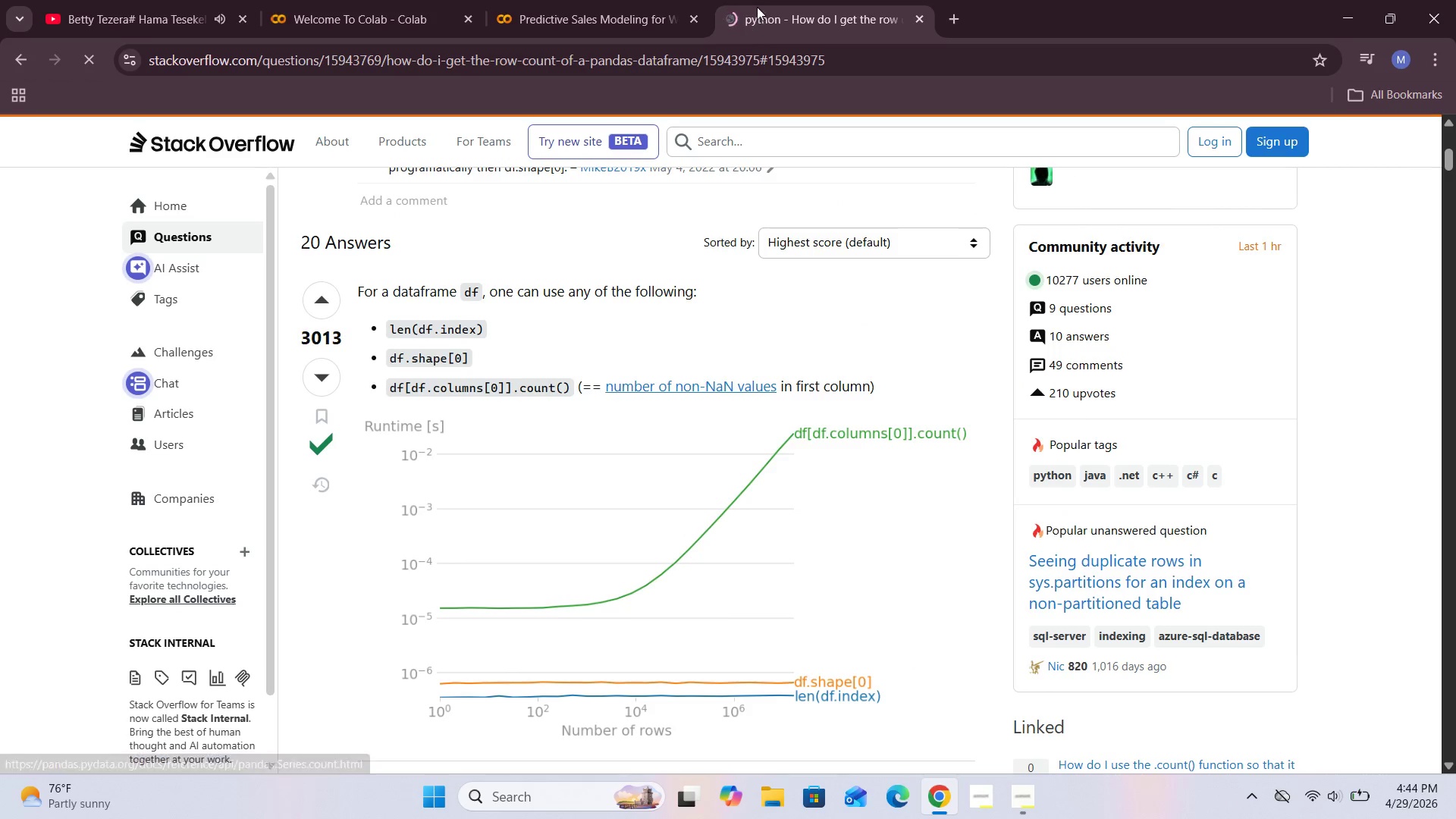 
left_click([612, 0])
 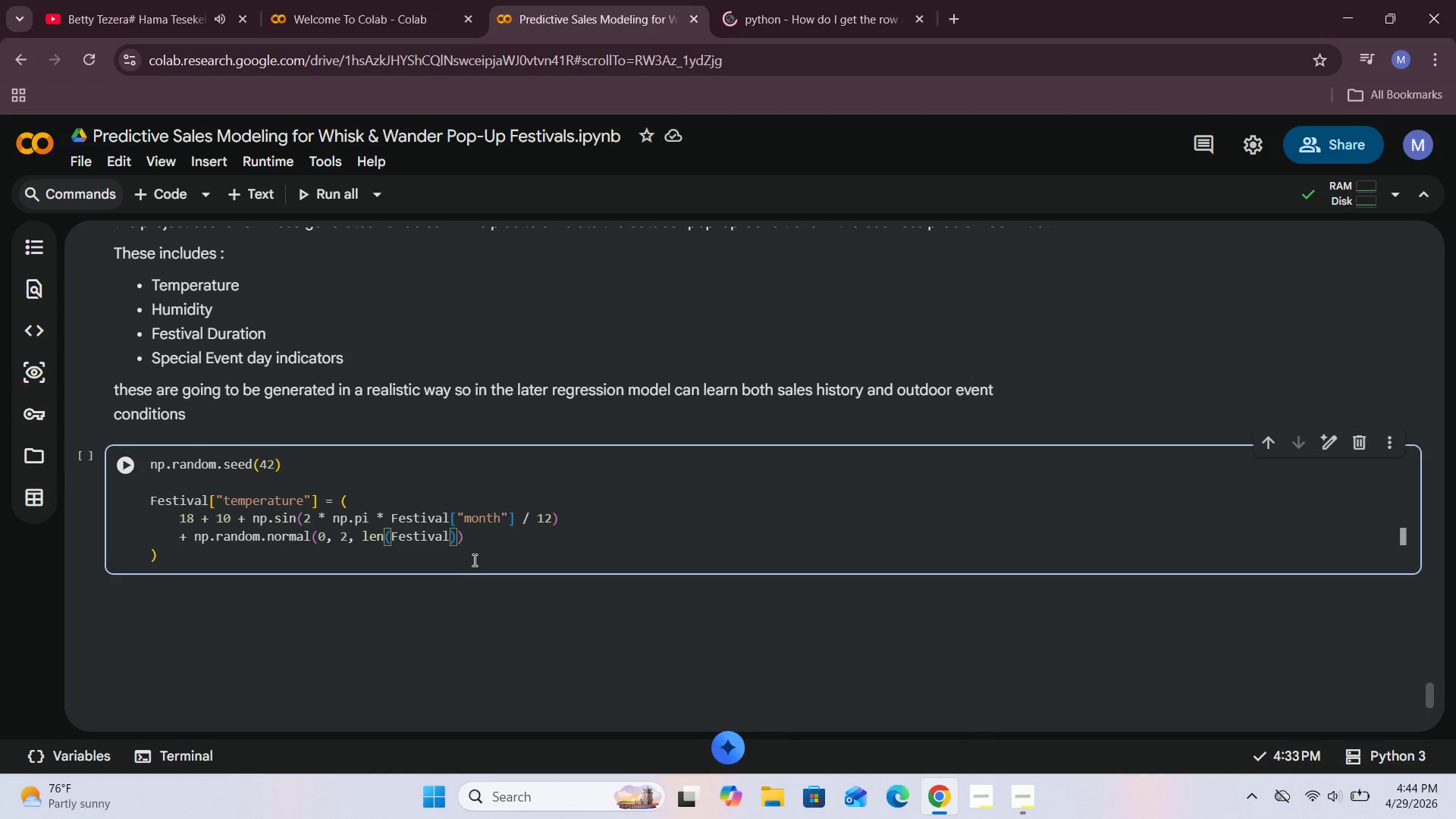 
left_click([485, 548])
 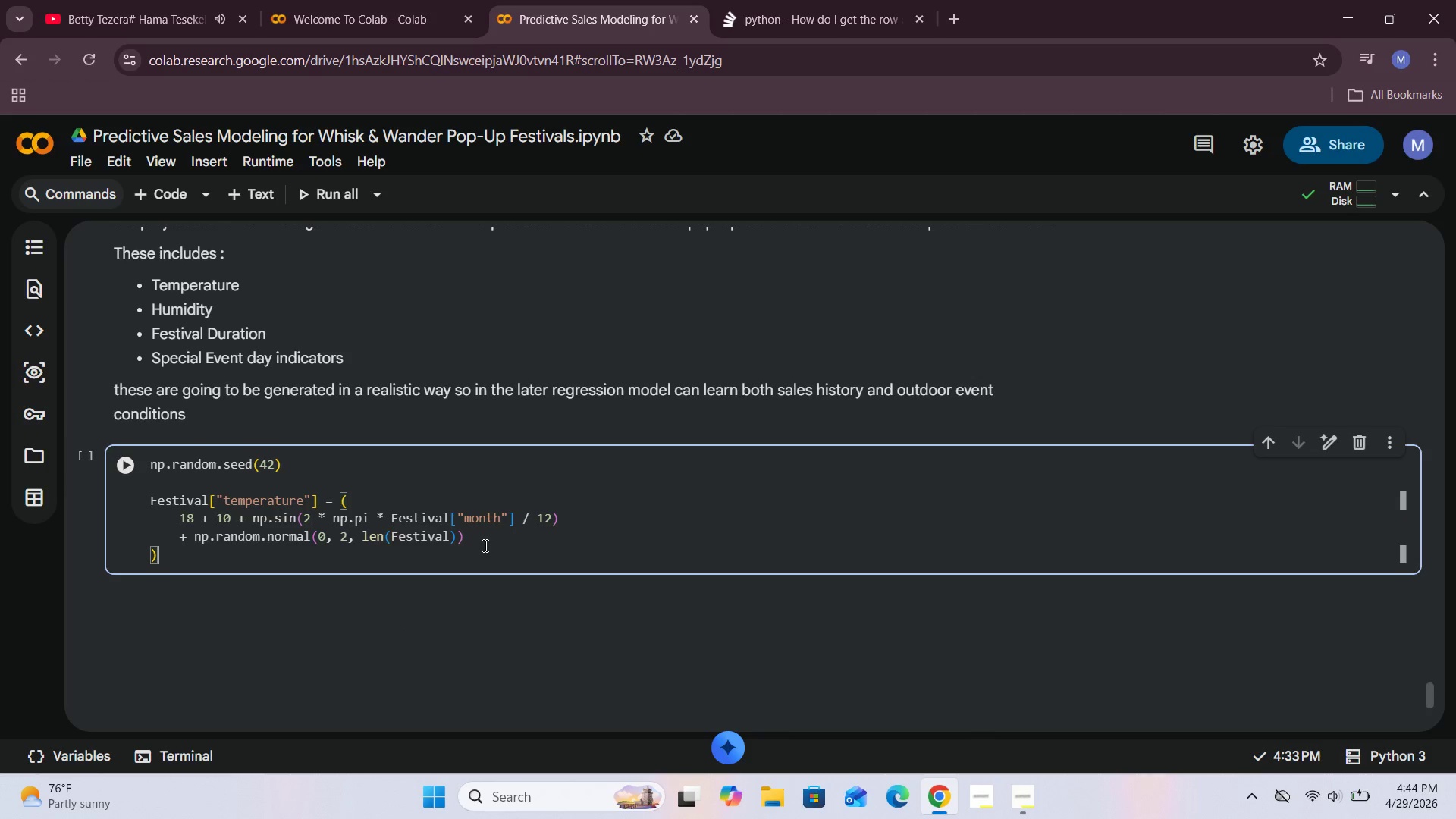 
mouse_move([374, 545])
 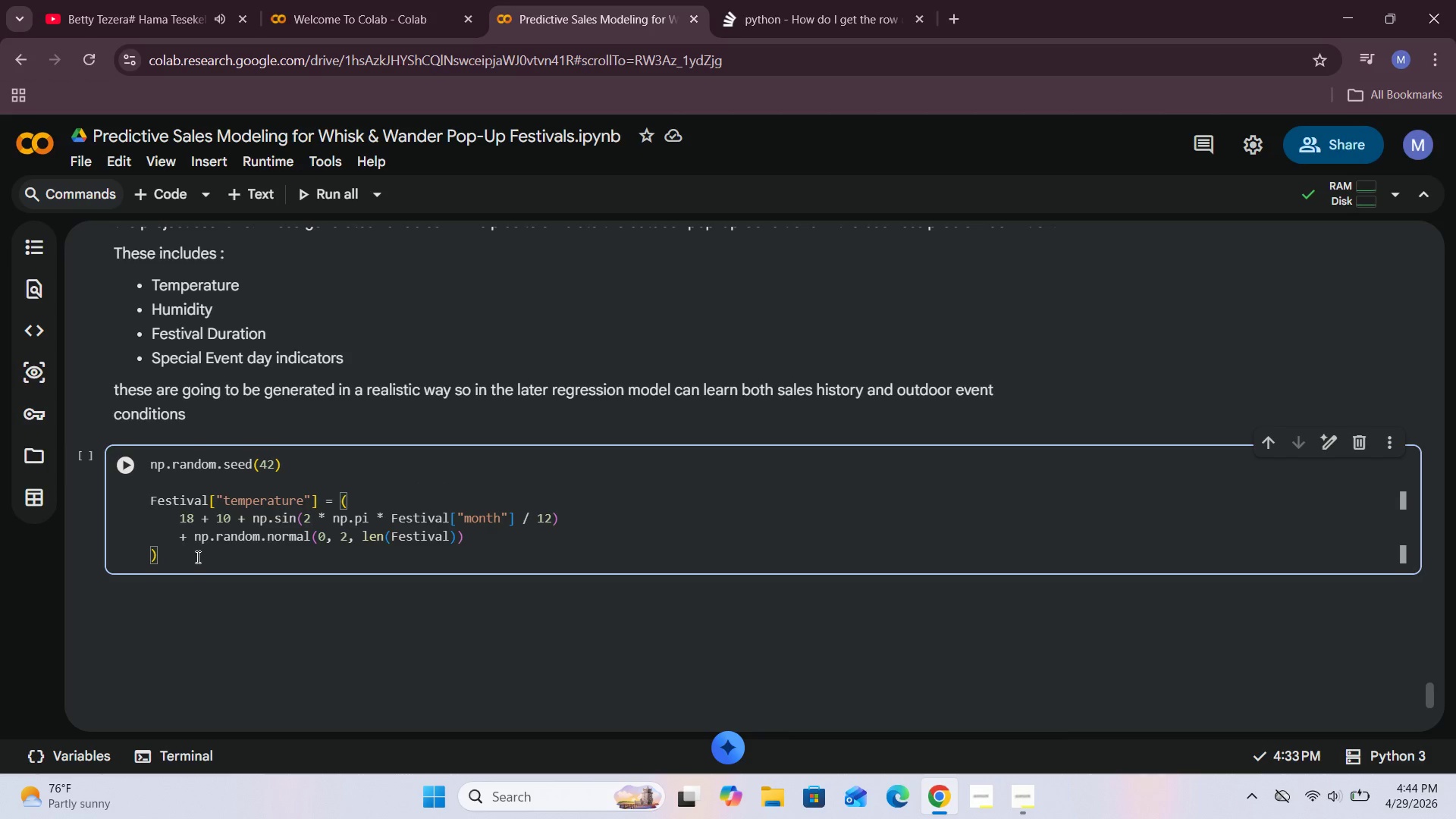 
left_click([196, 557])
 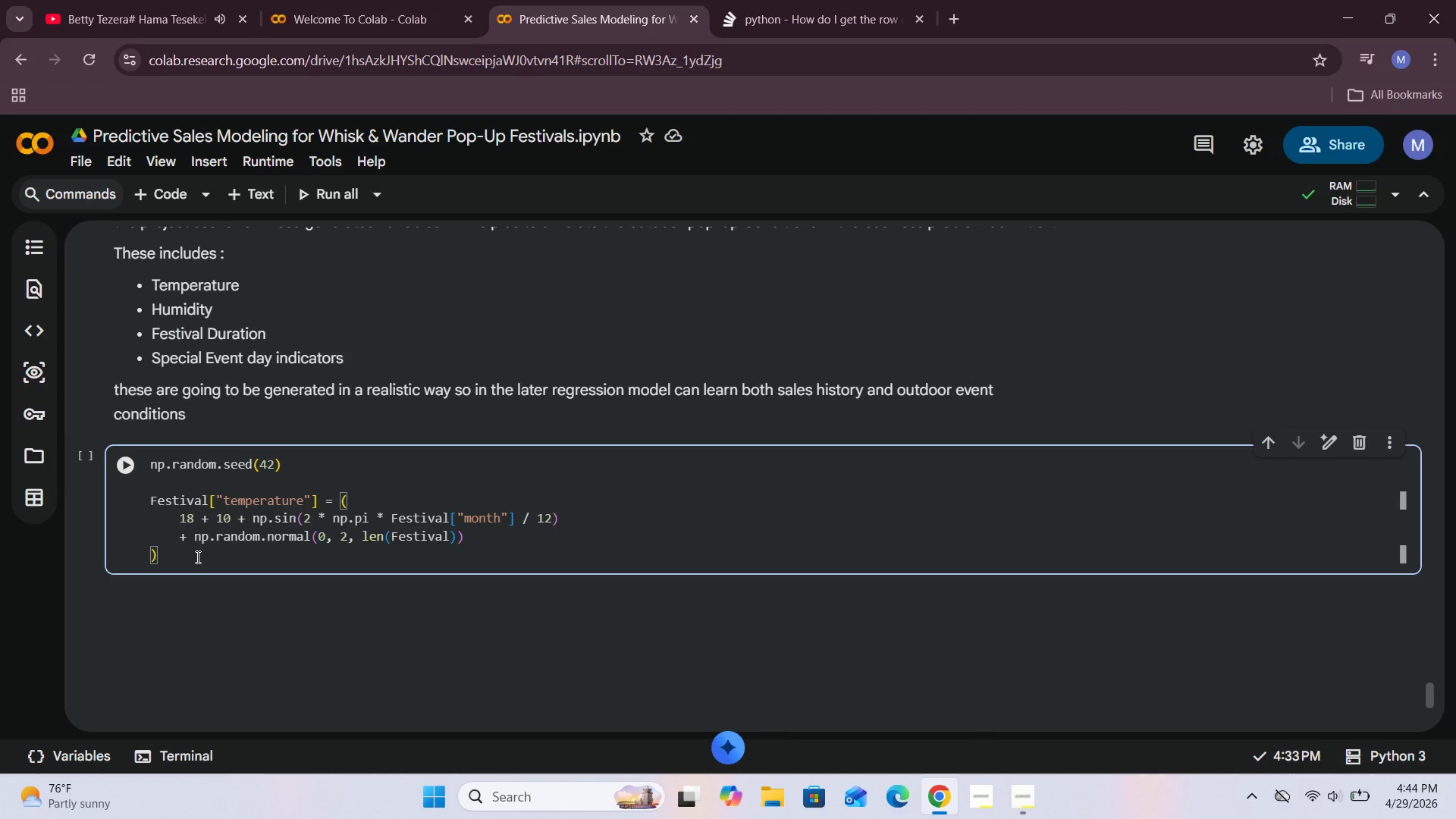 
type(.rounf)
key(Backspace)
type(d(1)
 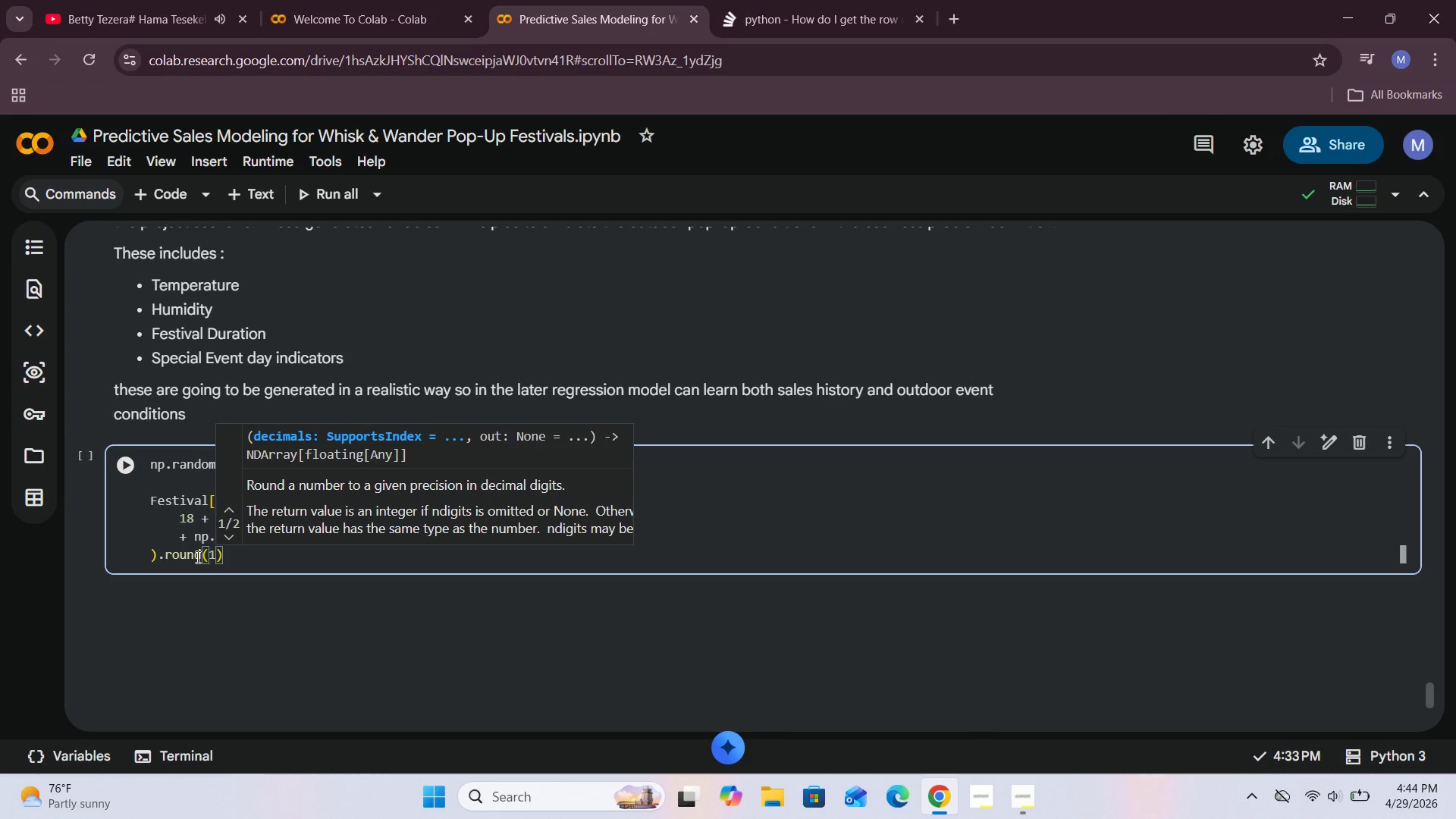 
left_click([135, 465])
 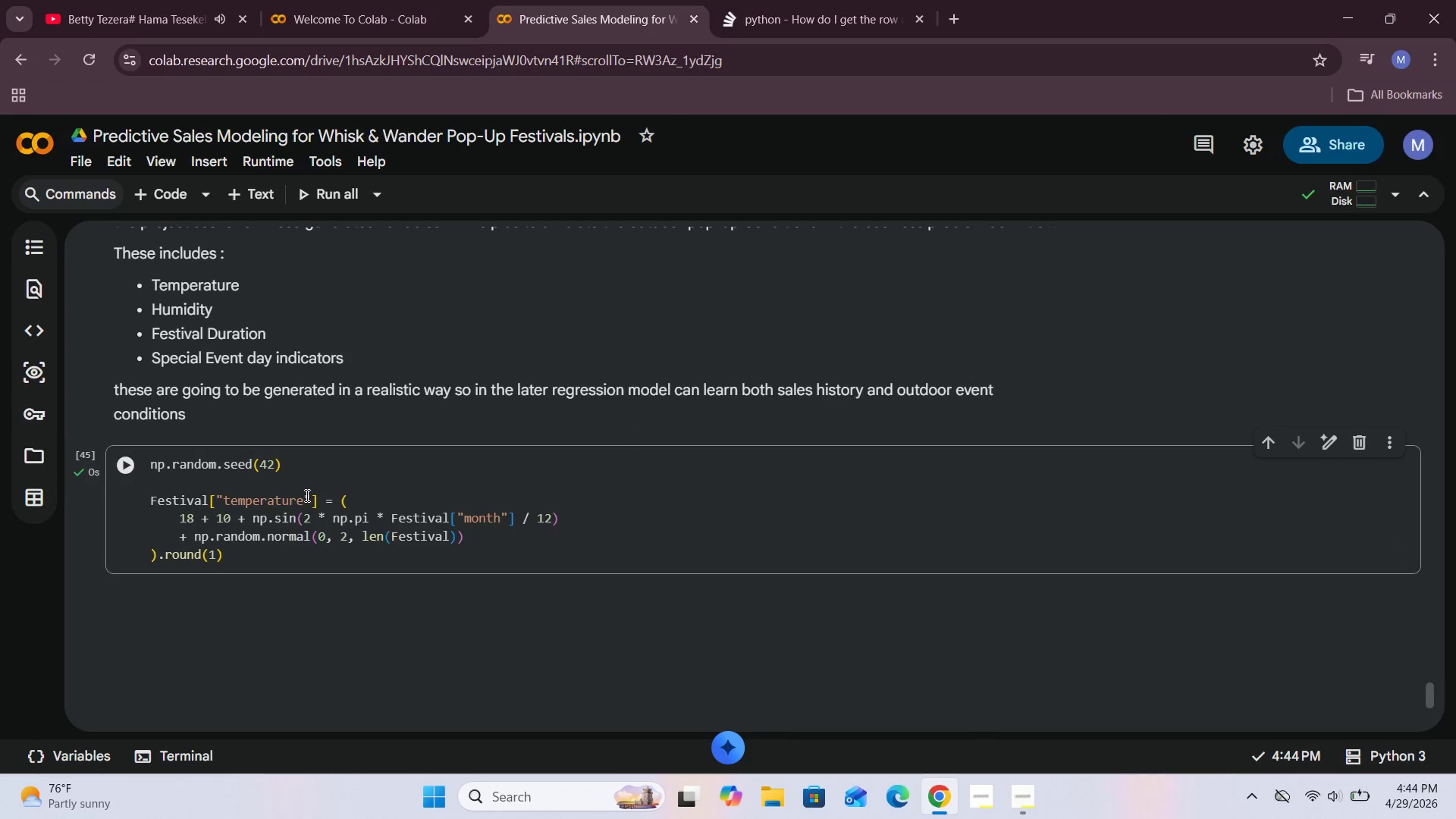 
scroll: coordinate [314, 504], scroll_direction: down, amount: 1.0
 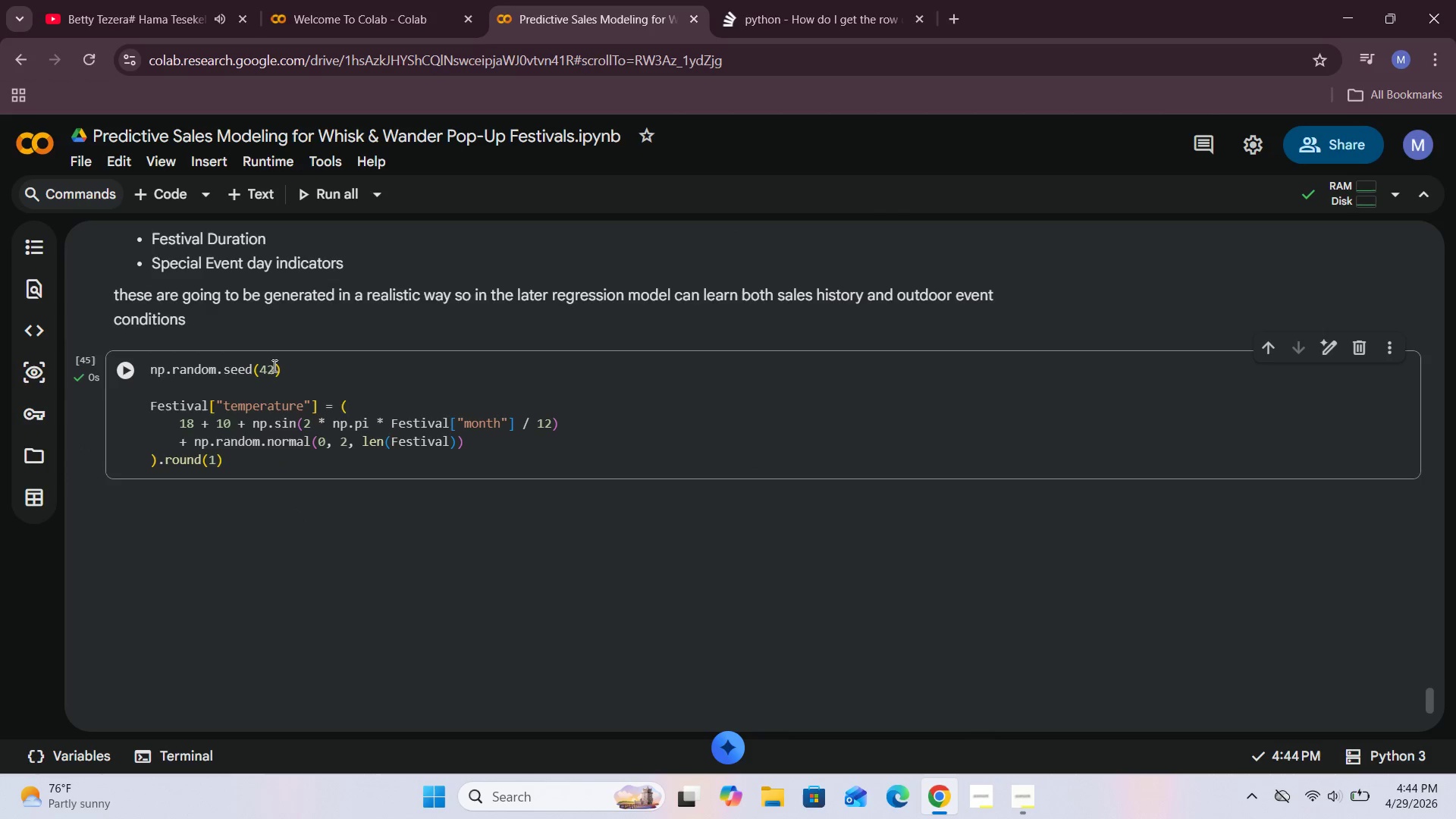 
left_click([146, 188])
 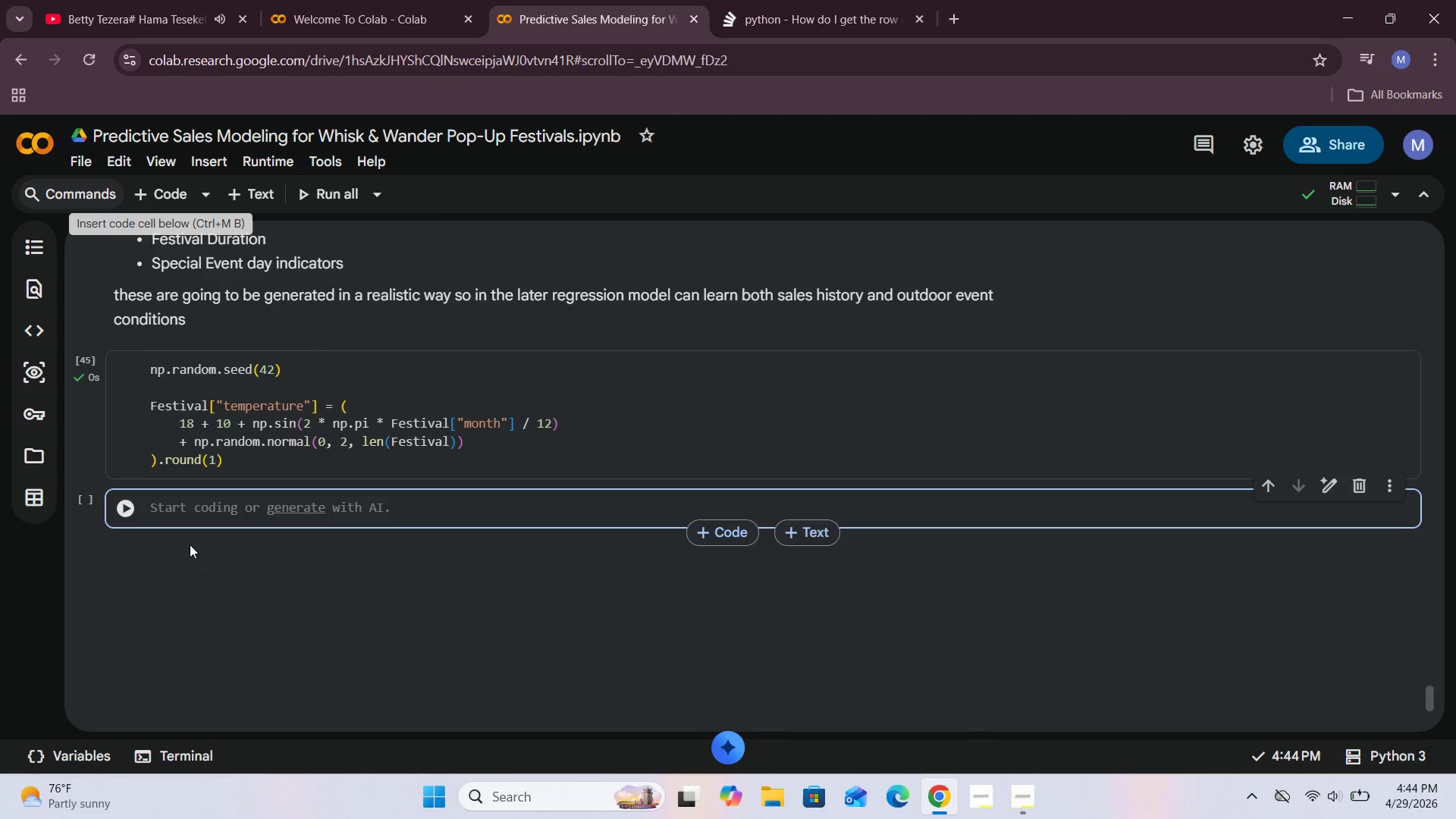 
left_click([184, 513])
 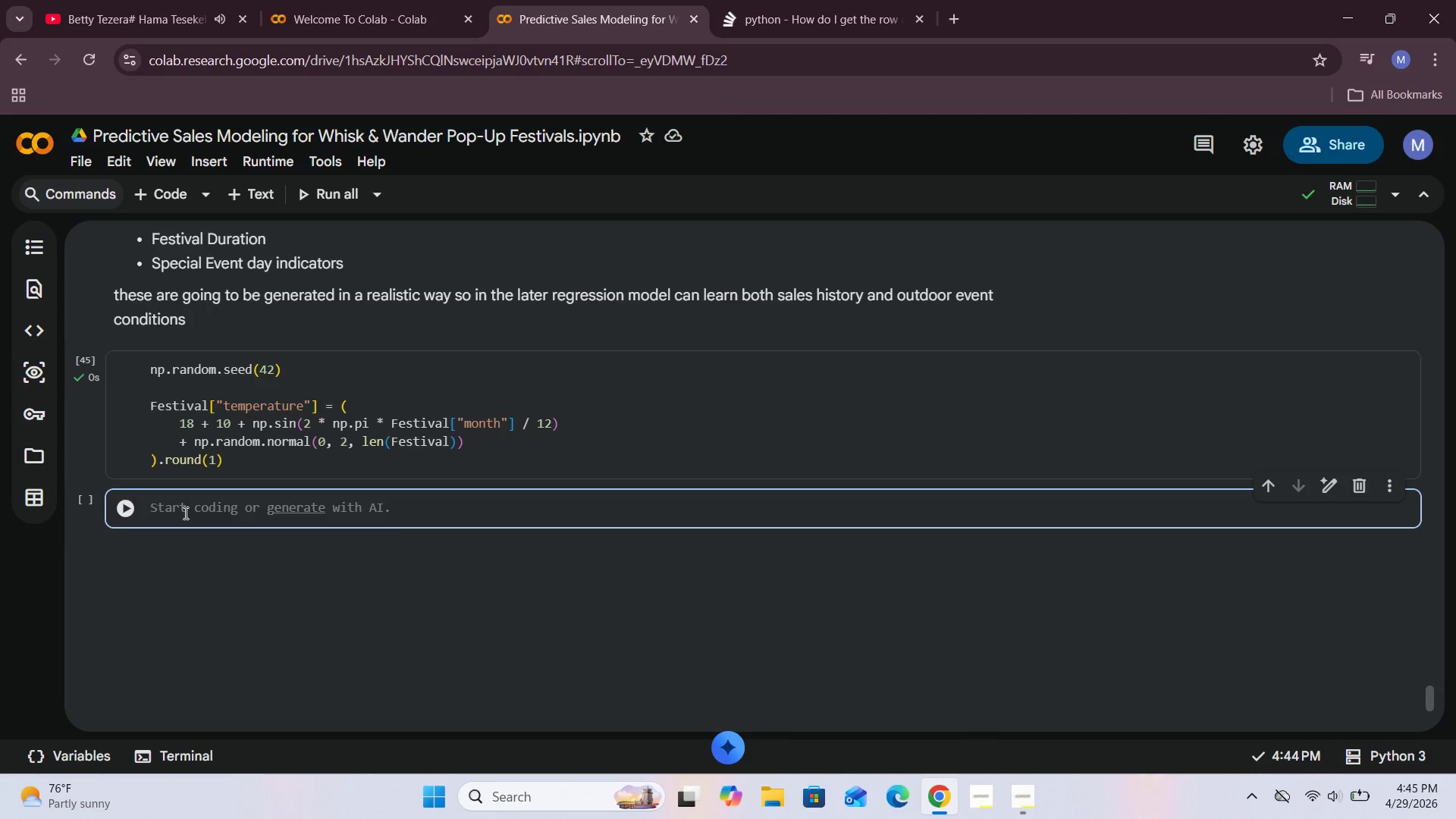 
wait(14.84)
 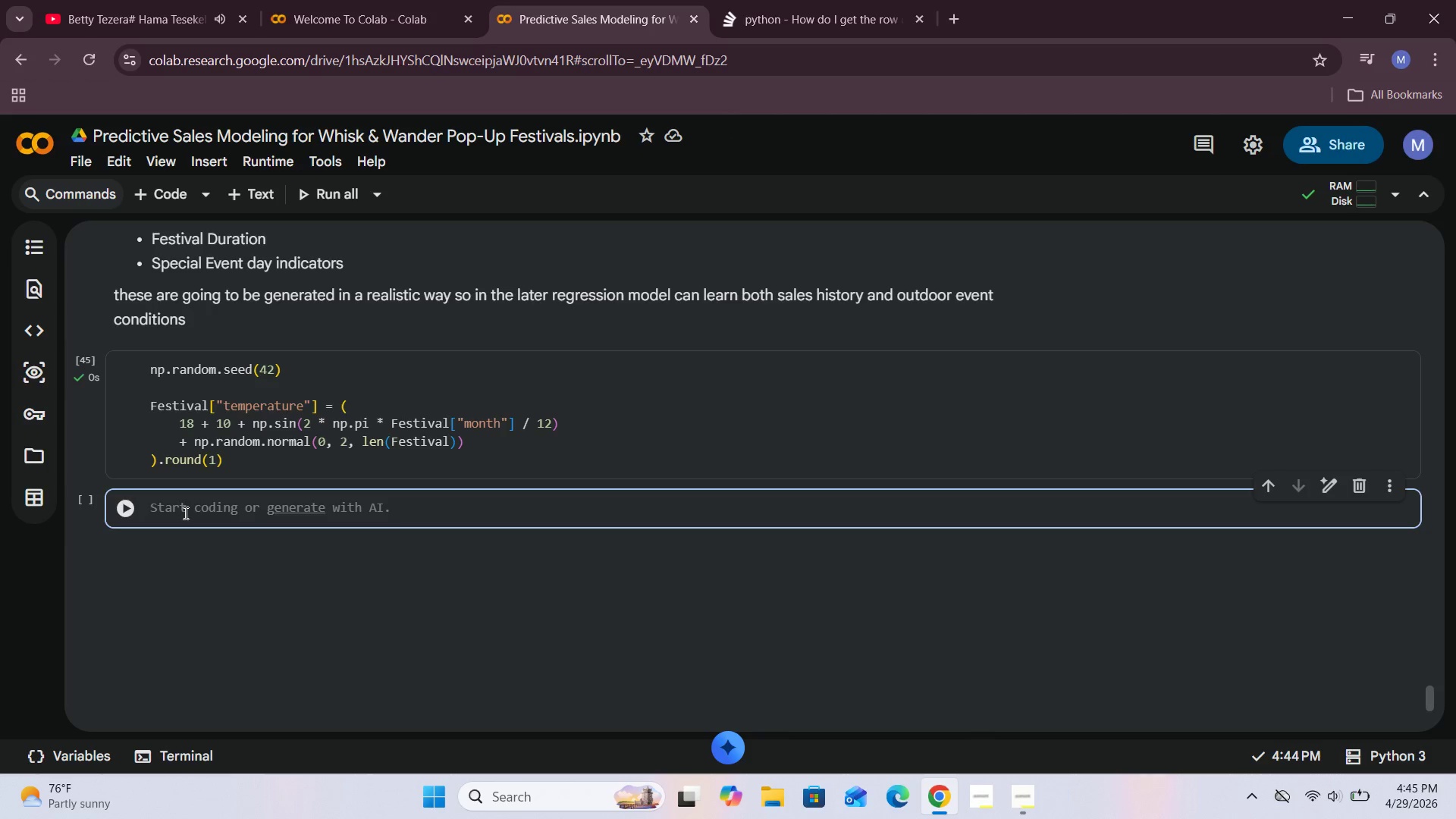 
type(FE)
key(Backspace)
type(estival.head()
 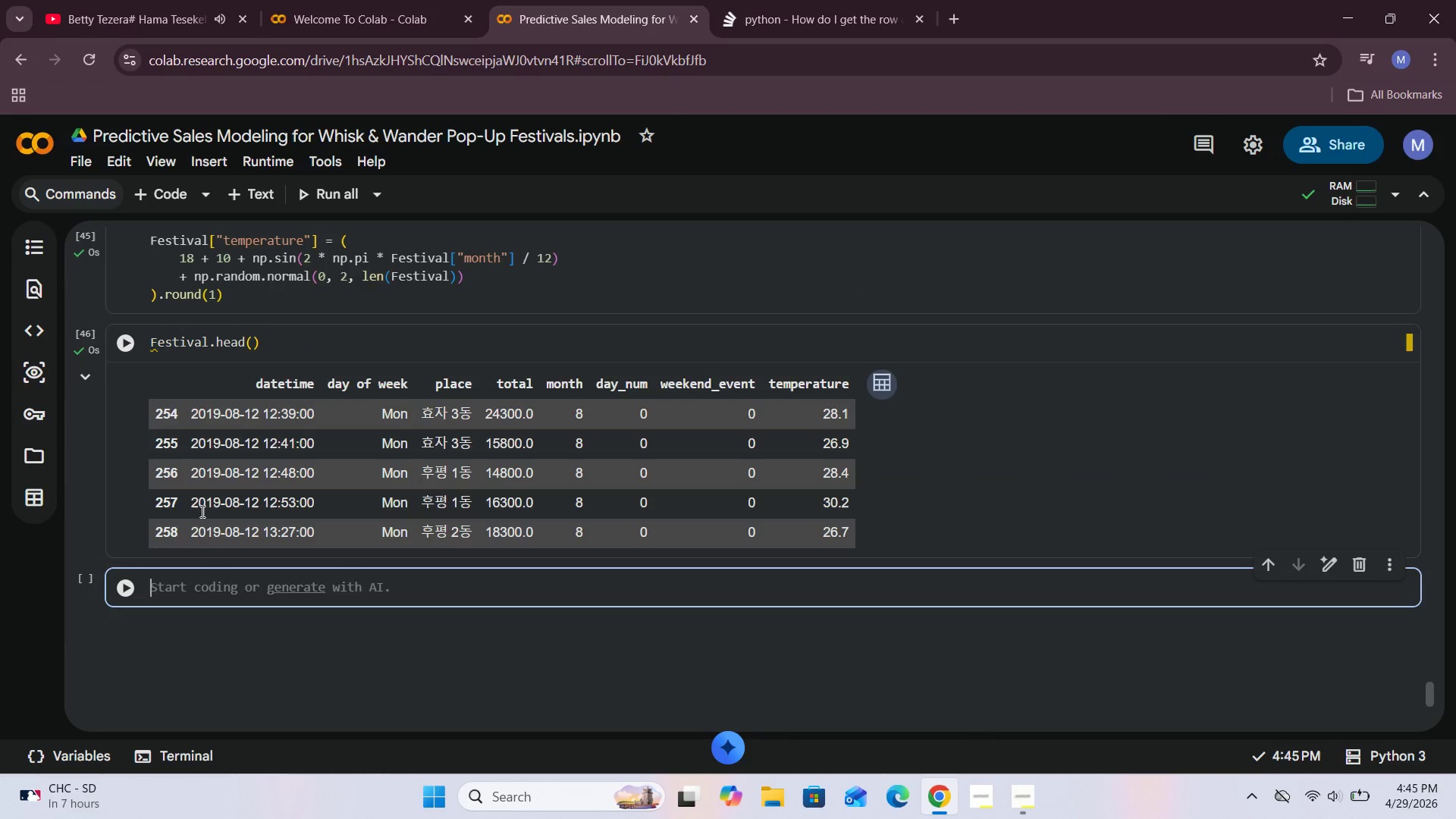 
 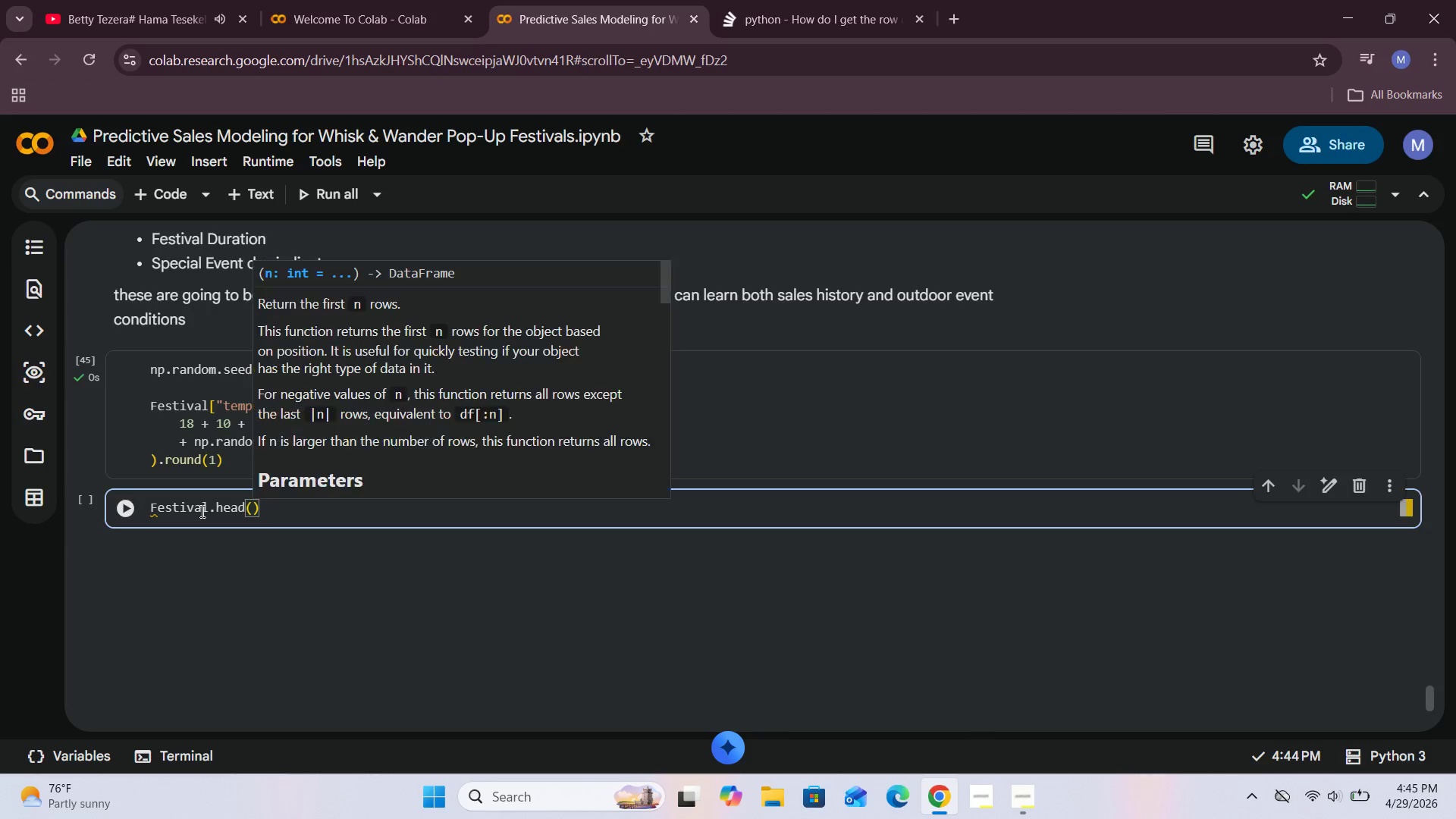 
key(Shift+Enter)
 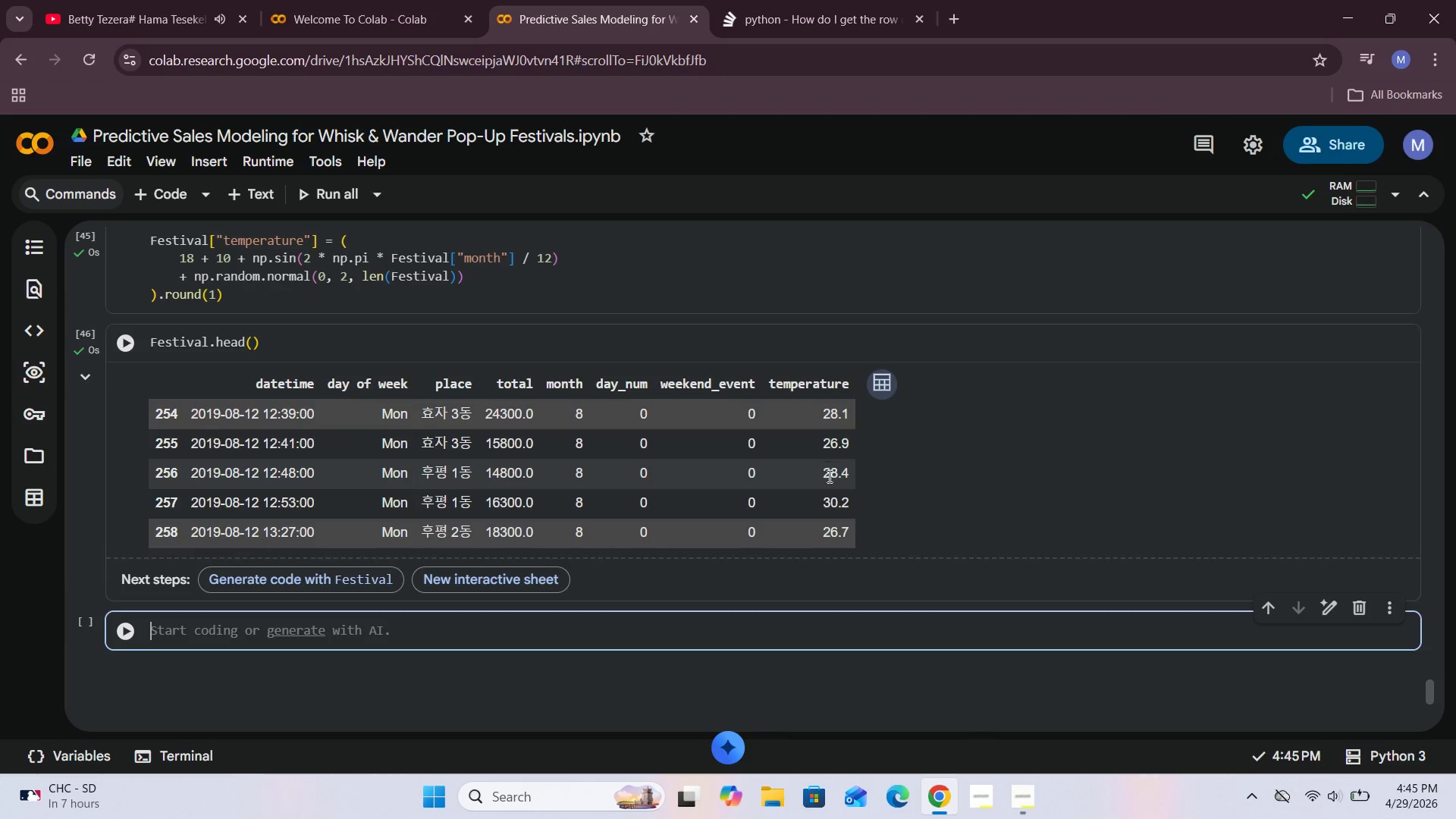 
wait(6.95)
 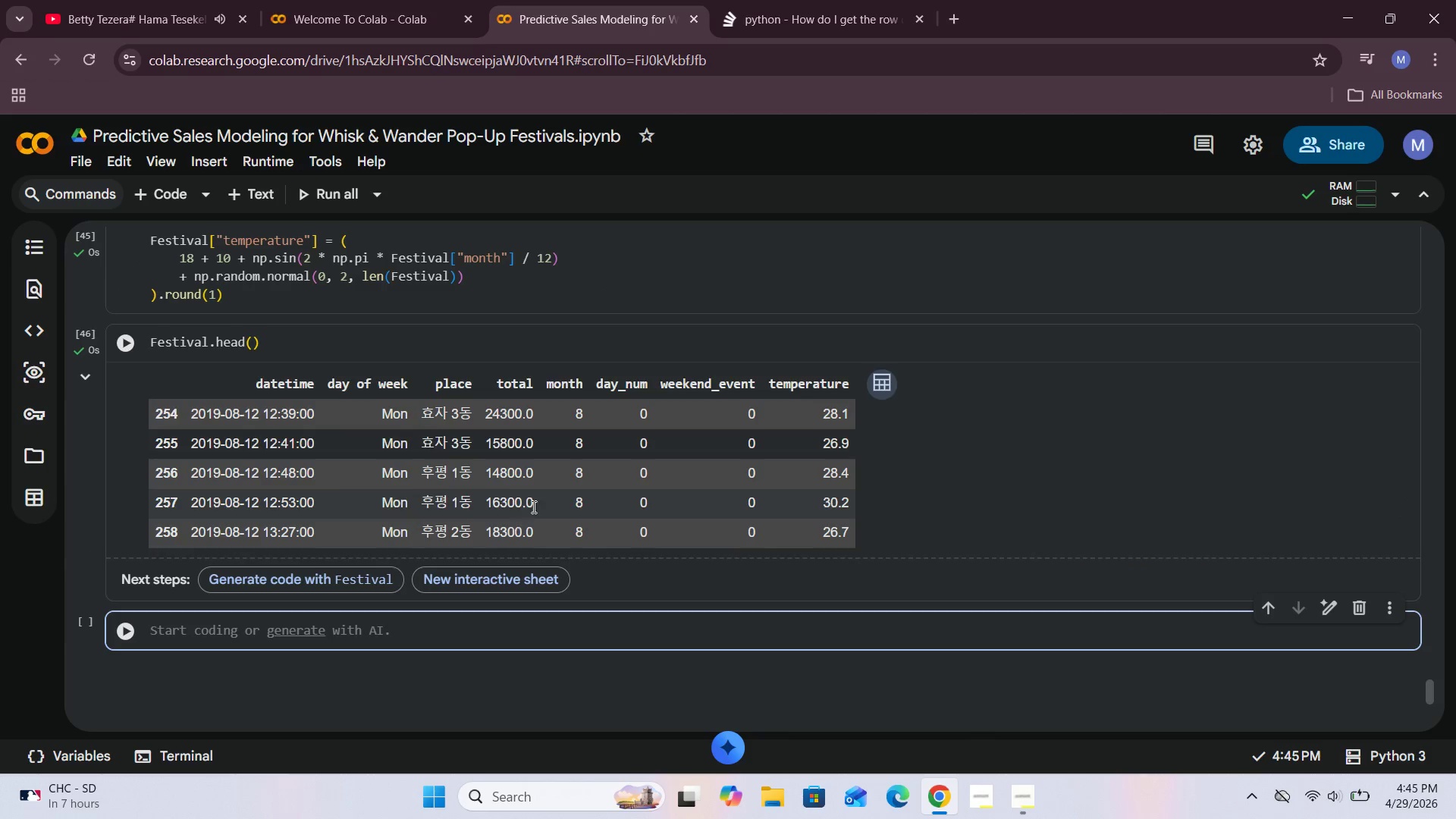 
left_click([1021, 818])